 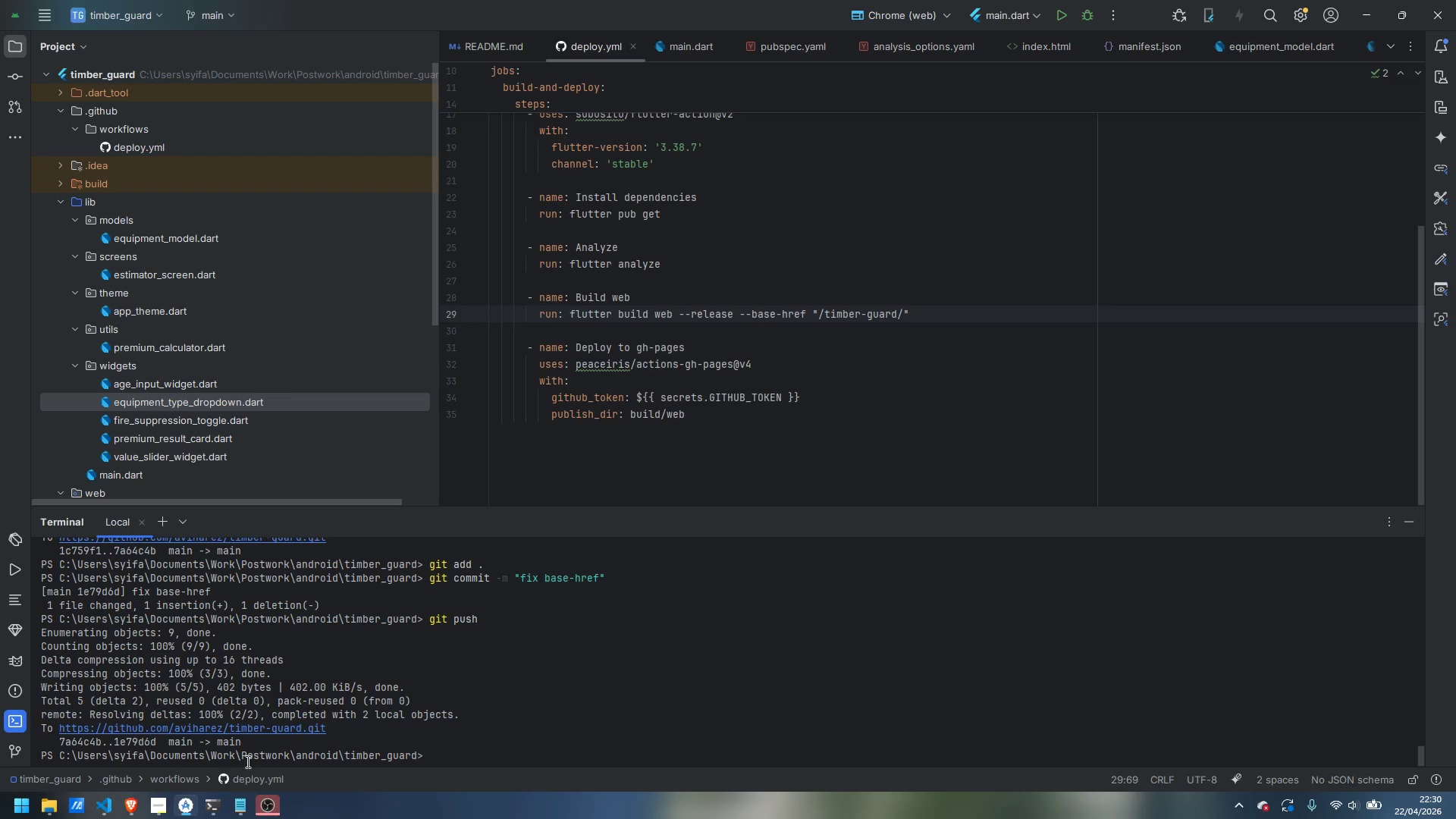 
left_click([265, 805])
 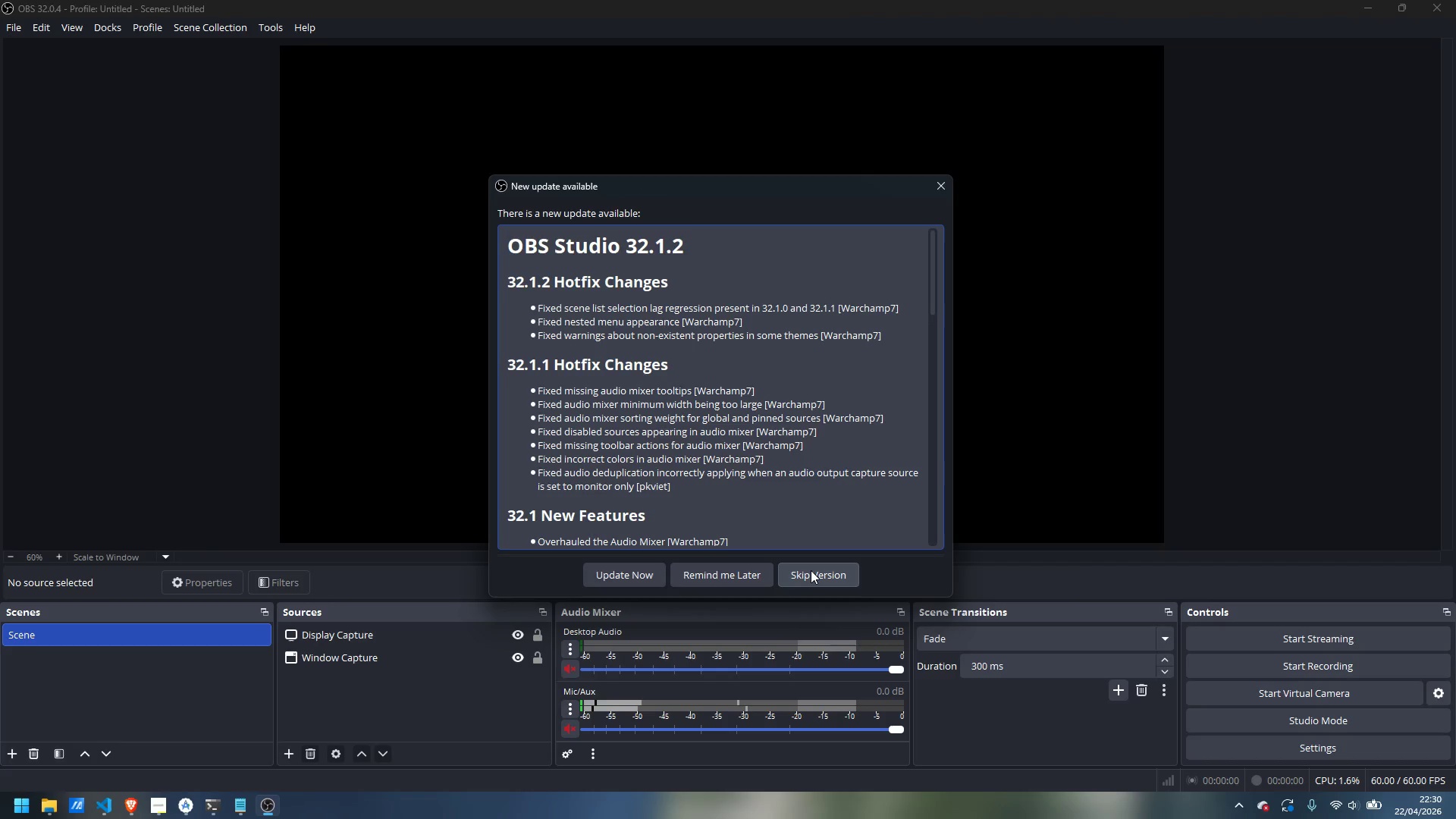 
left_click([811, 570])
 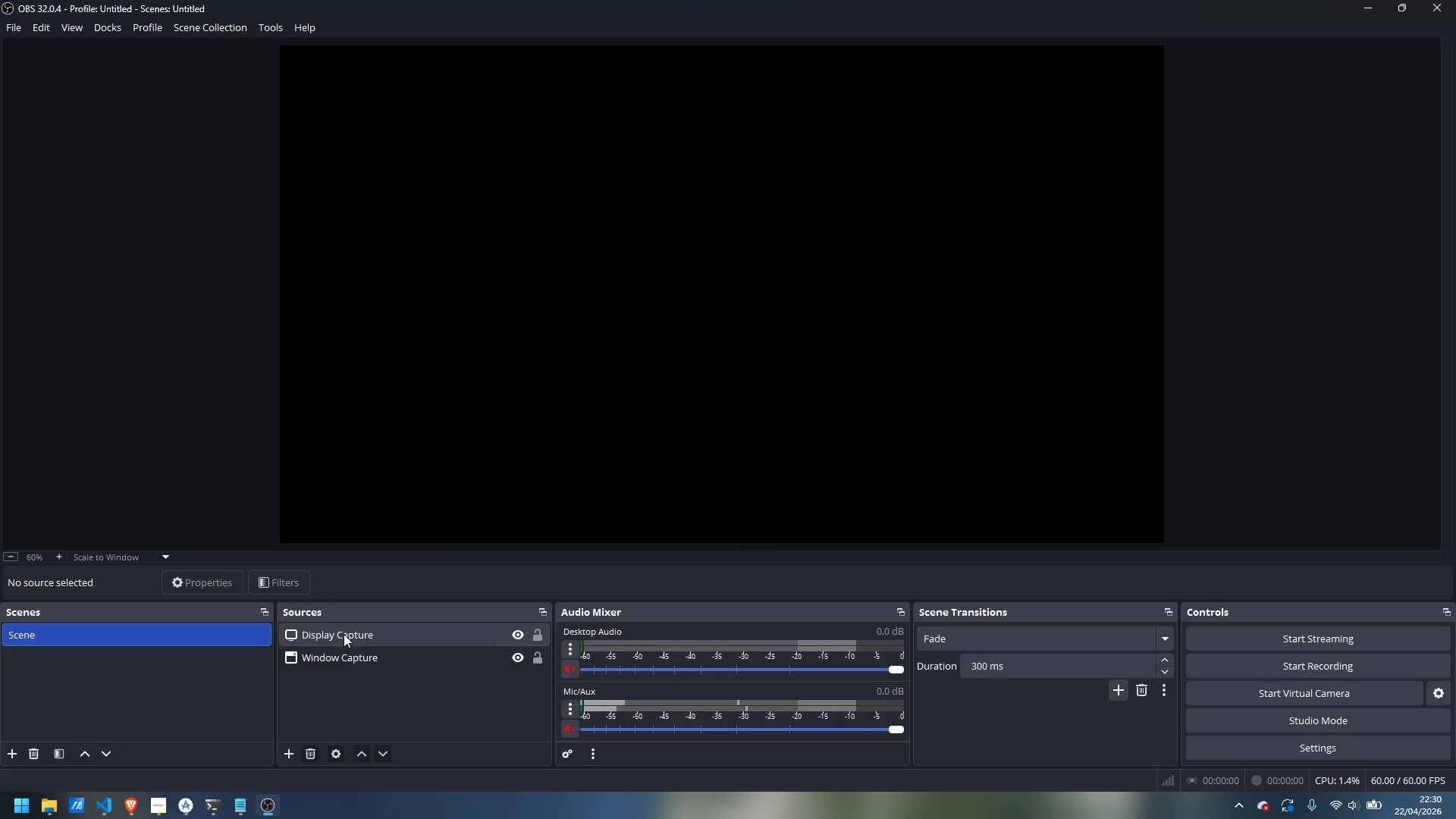 
left_click([344, 633])
 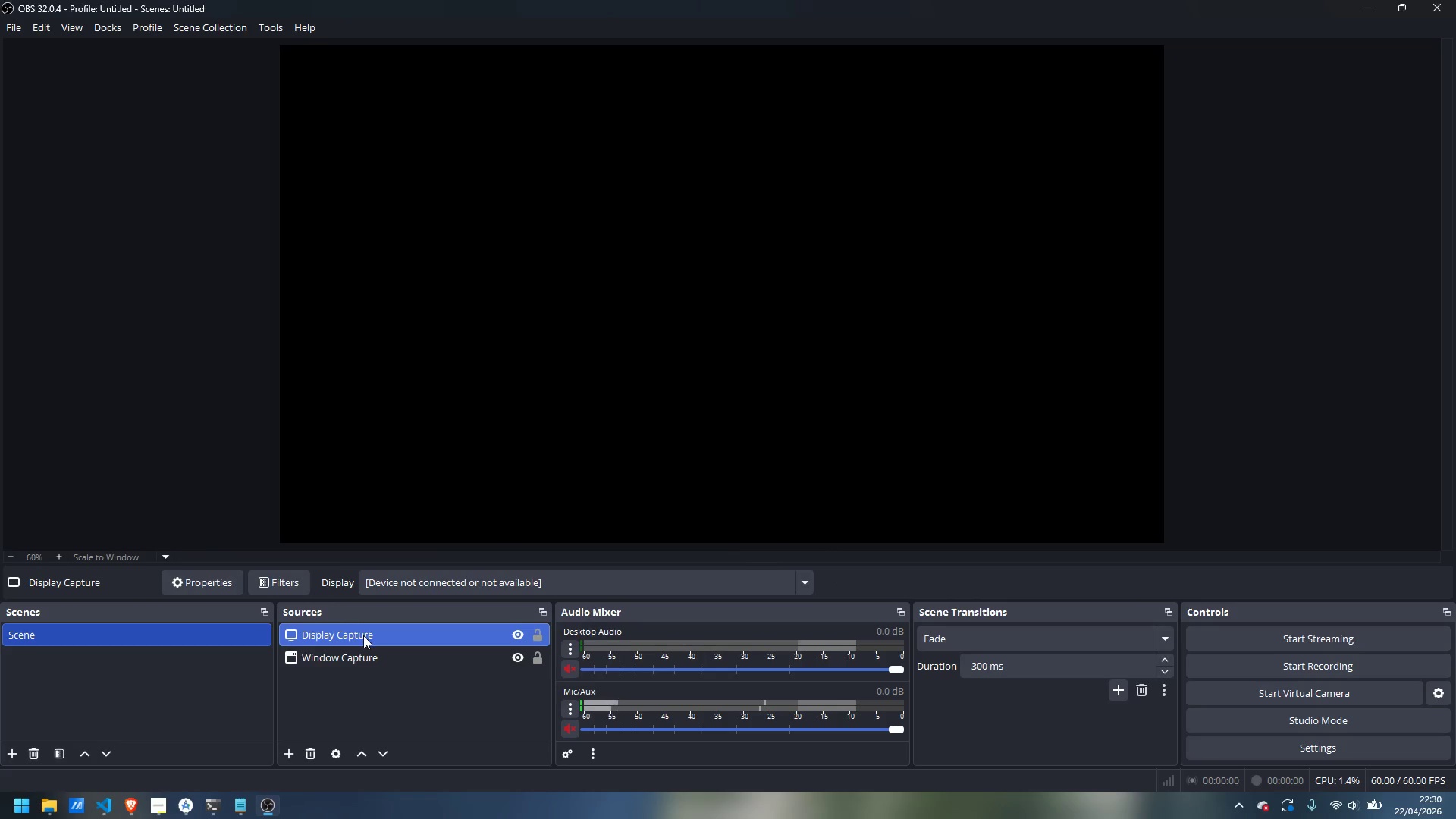 
right_click([365, 637])
 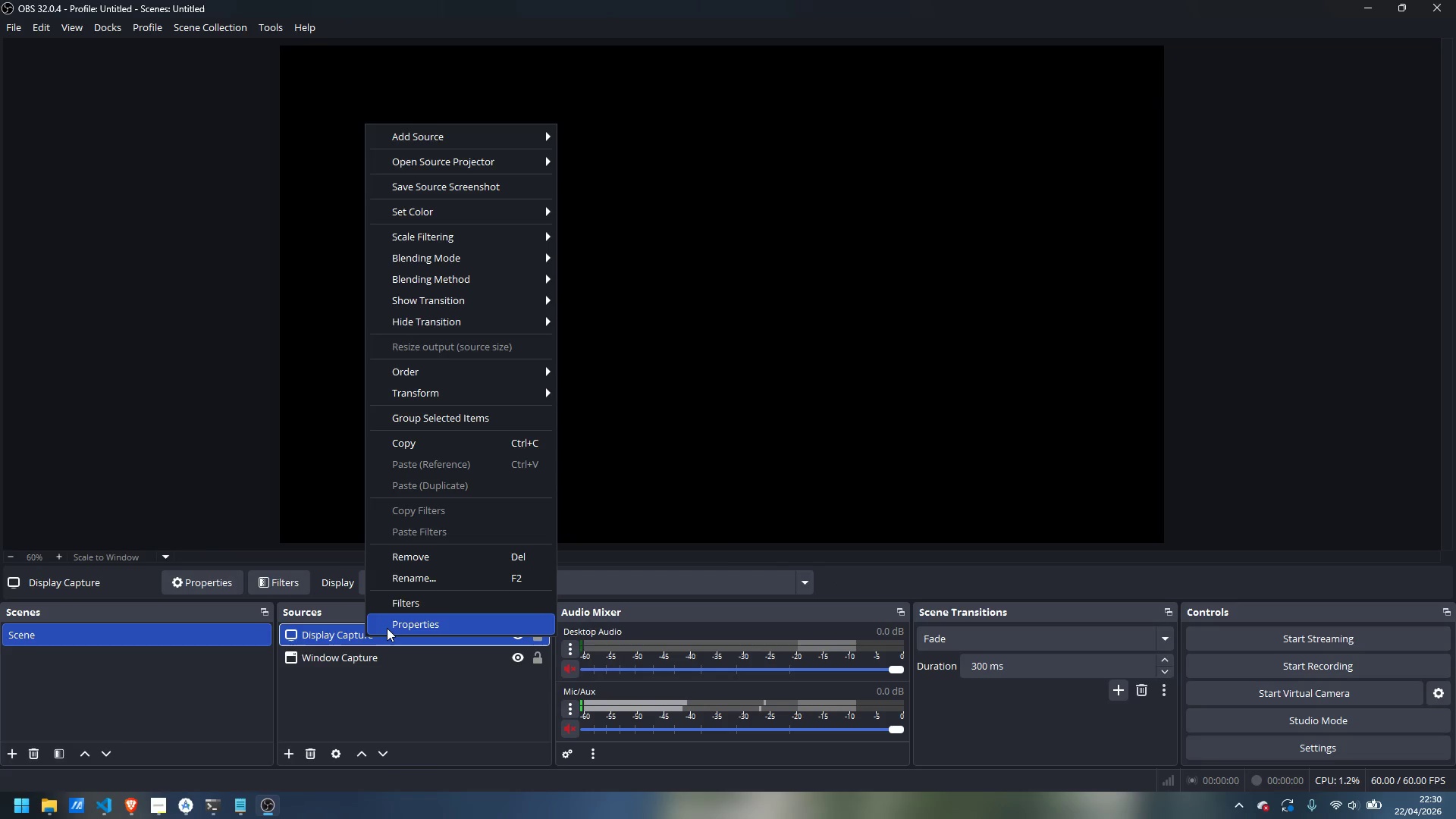 
left_click([391, 627])
 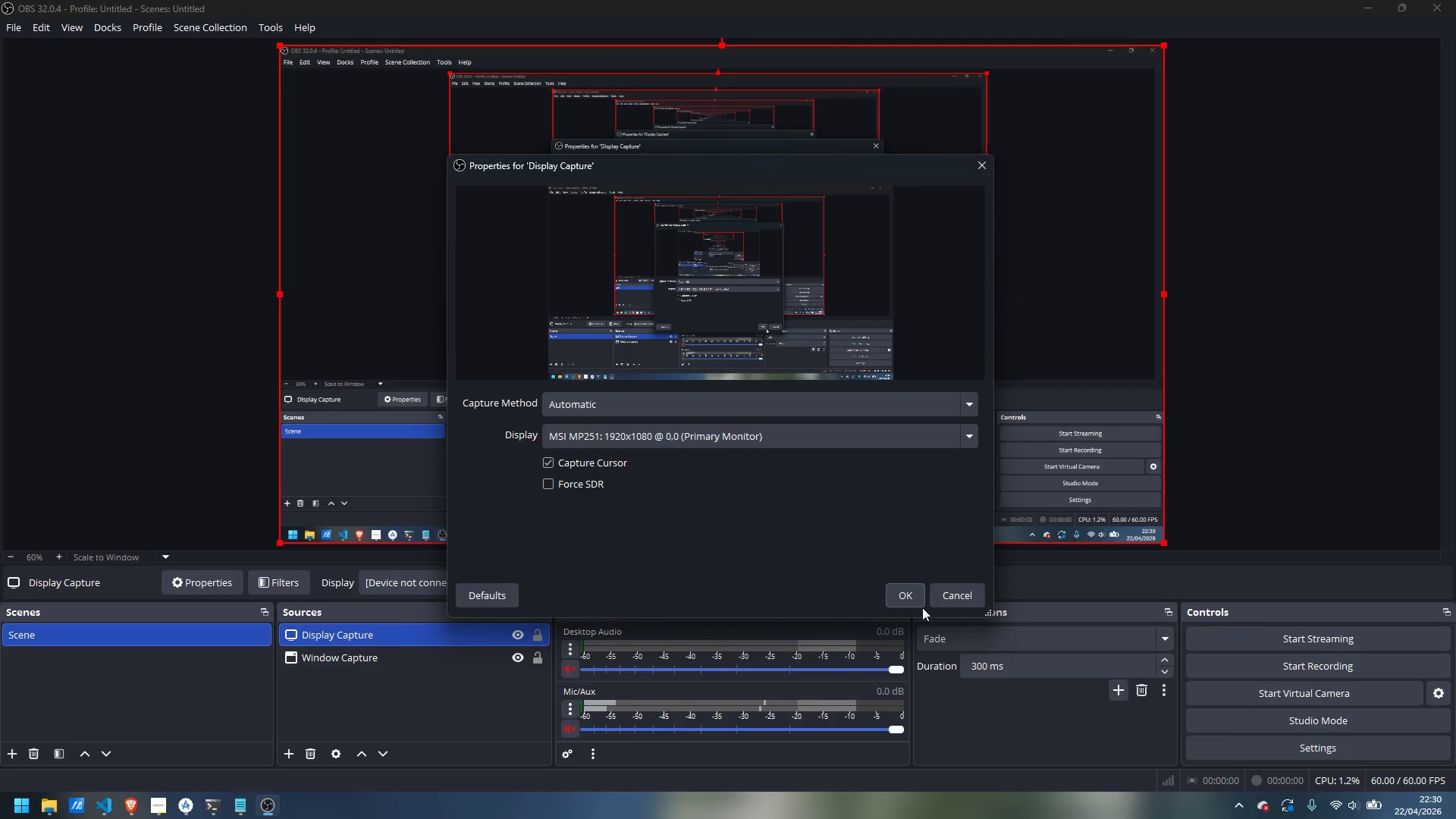 
left_click([908, 599])
 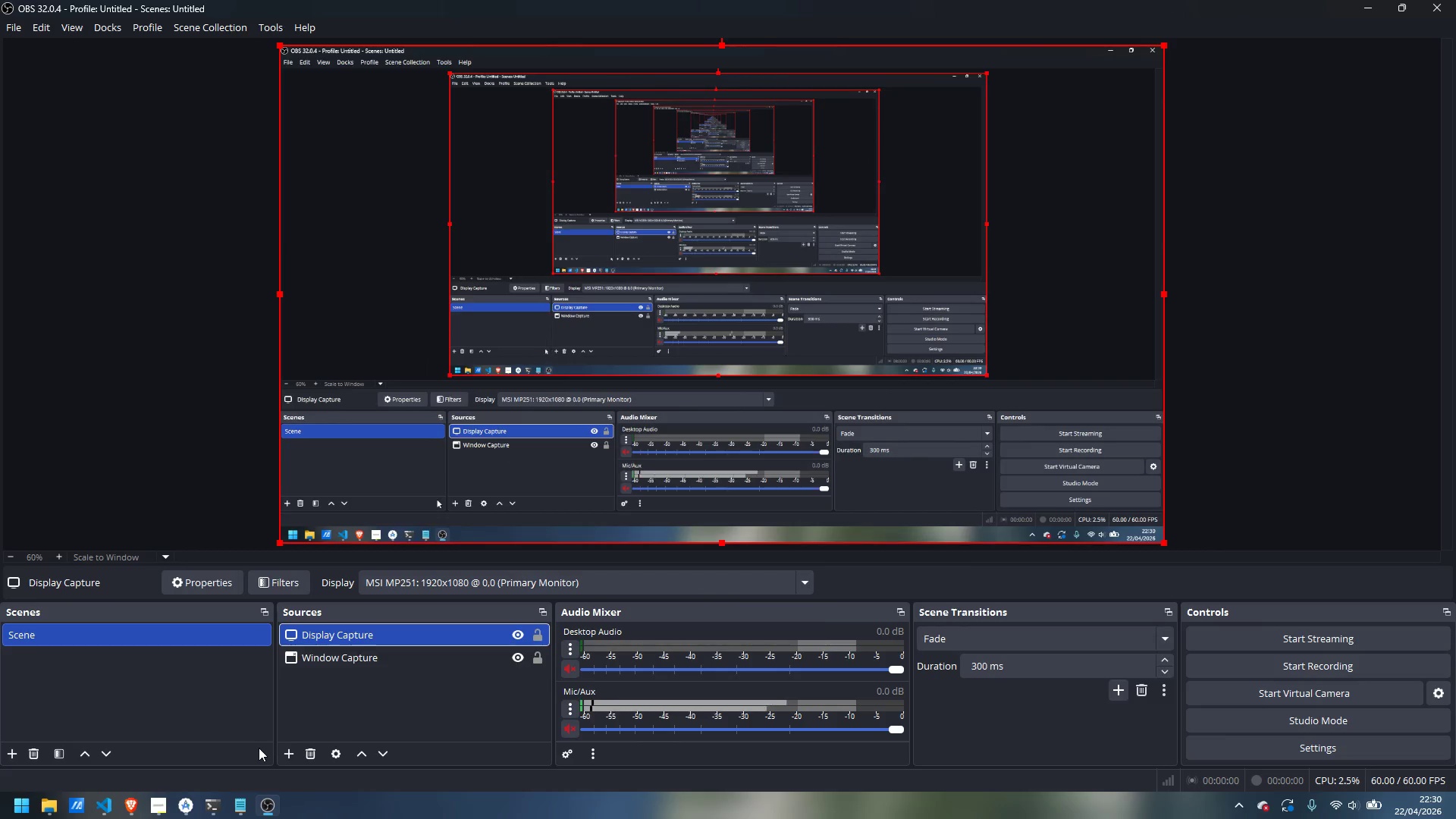 
mouse_move([202, 780])
 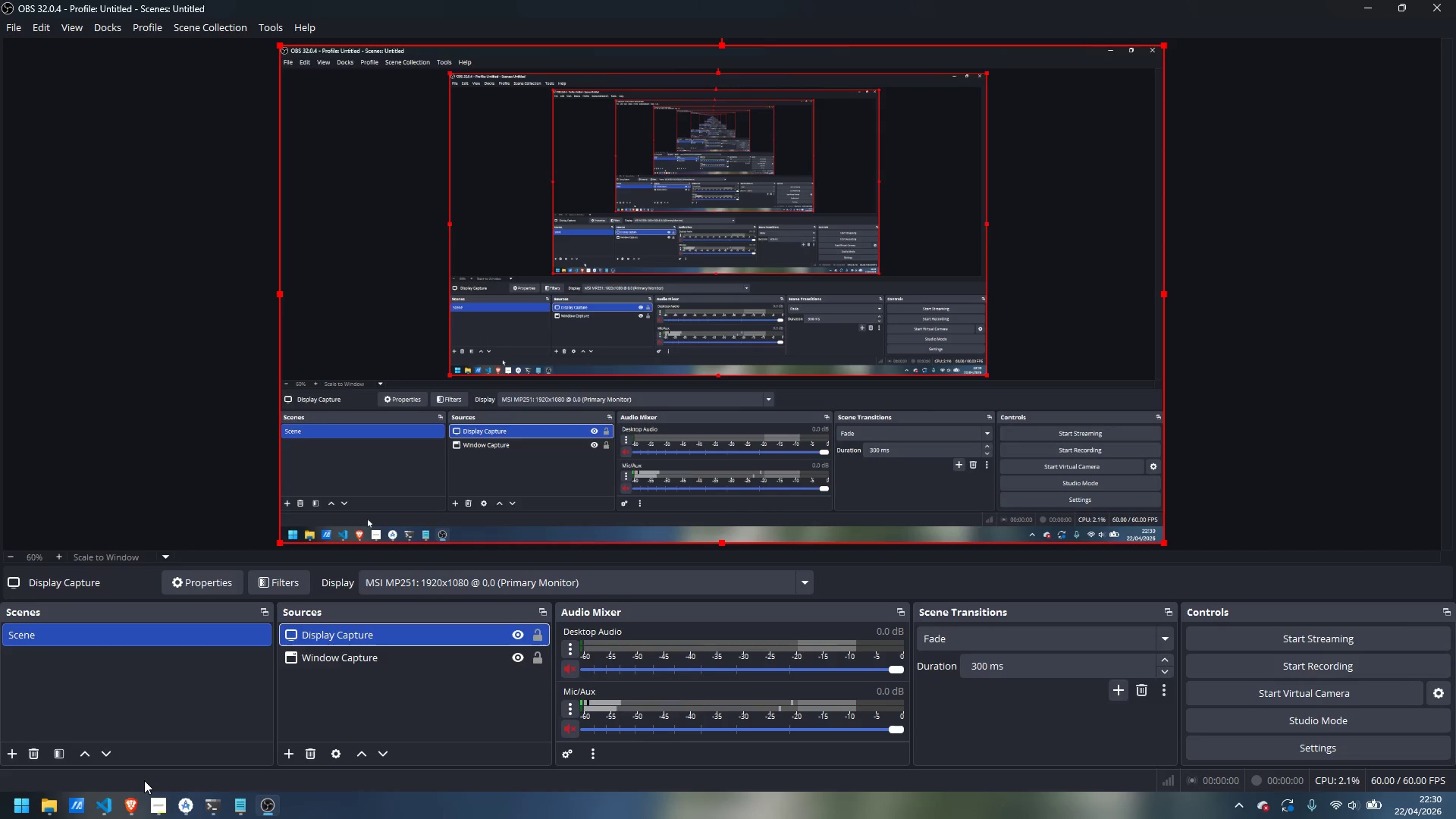 
left_click([241, 742])
 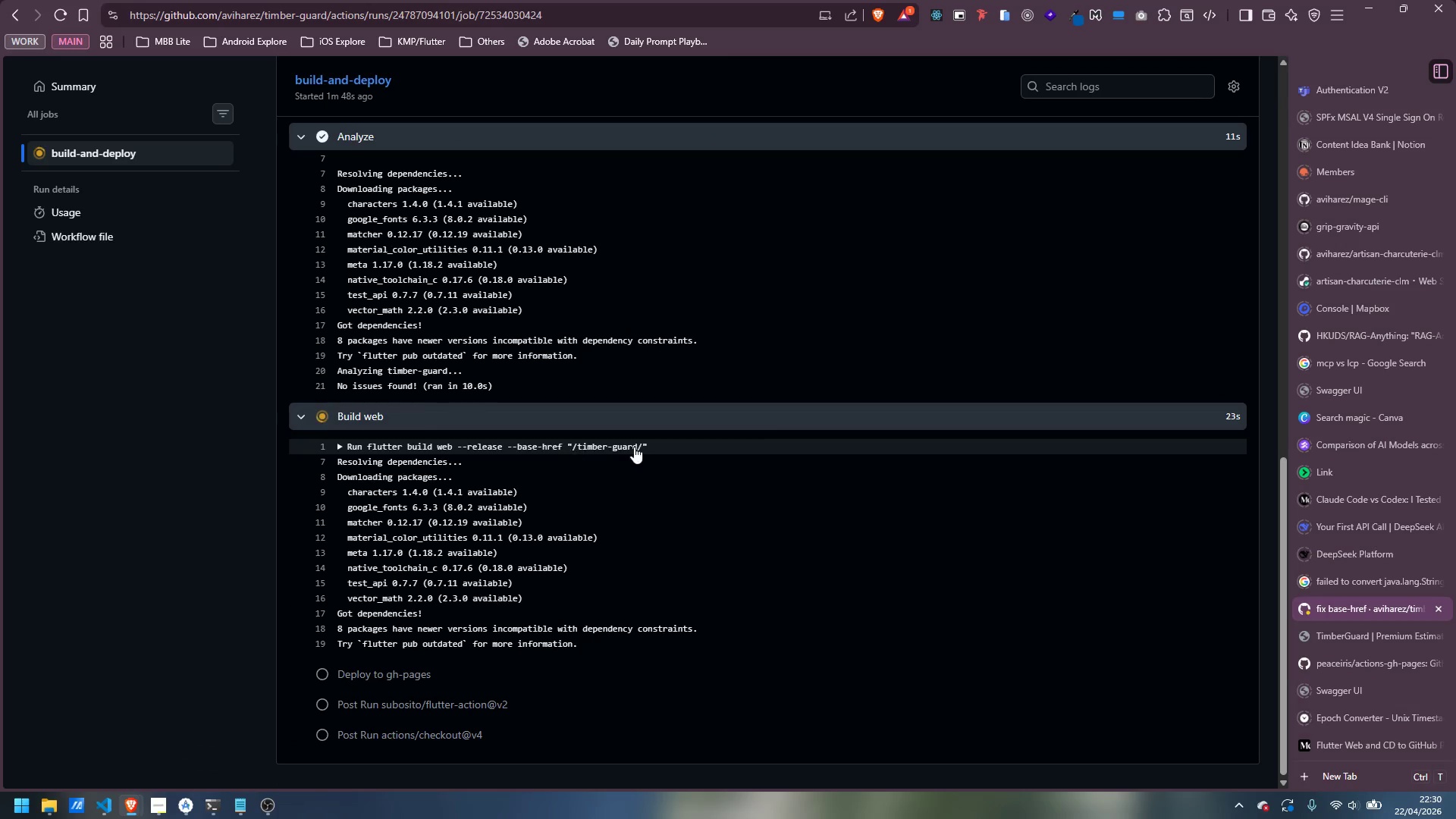 
wait(12.11)
 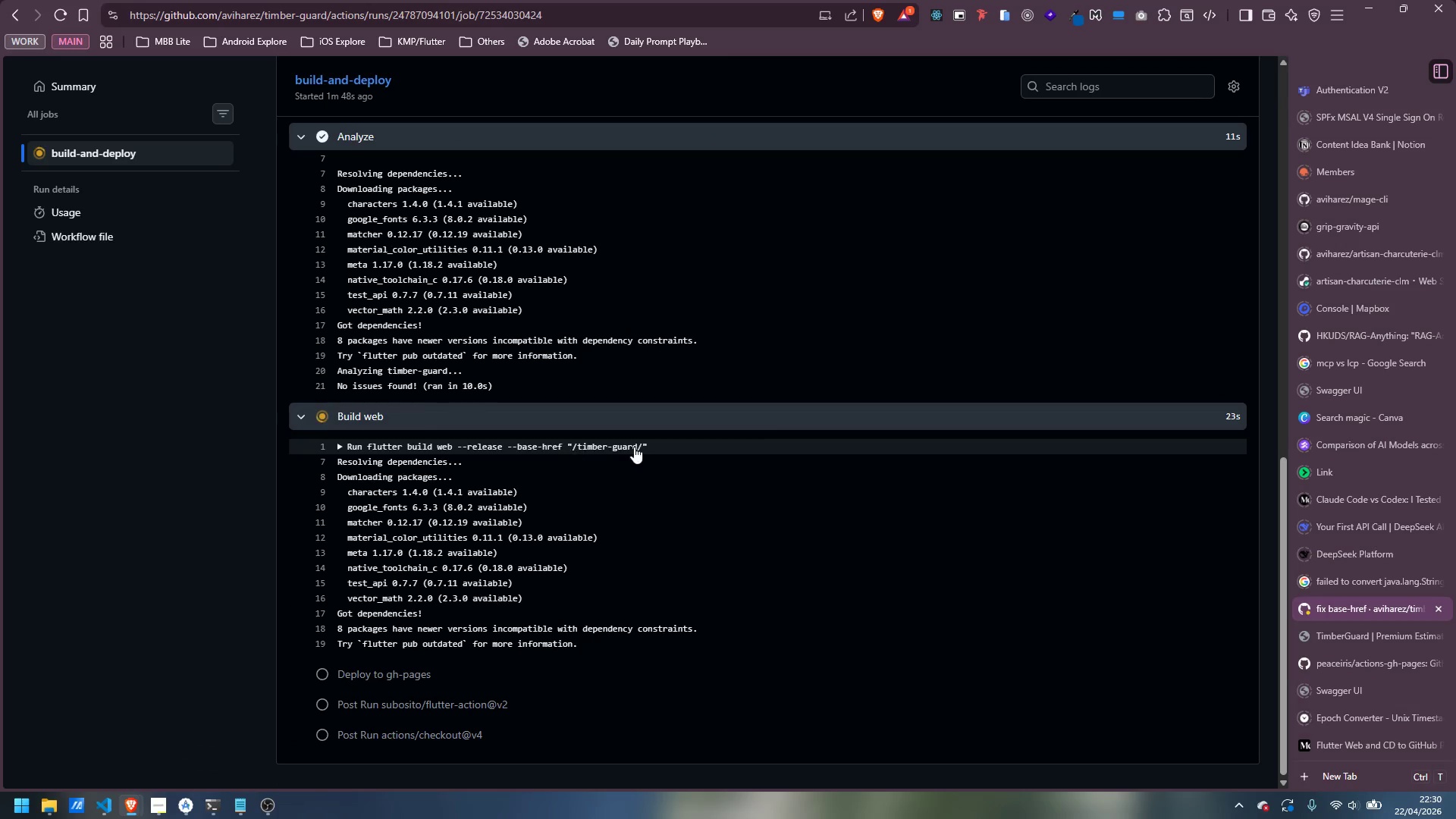 
left_click([184, 809])
 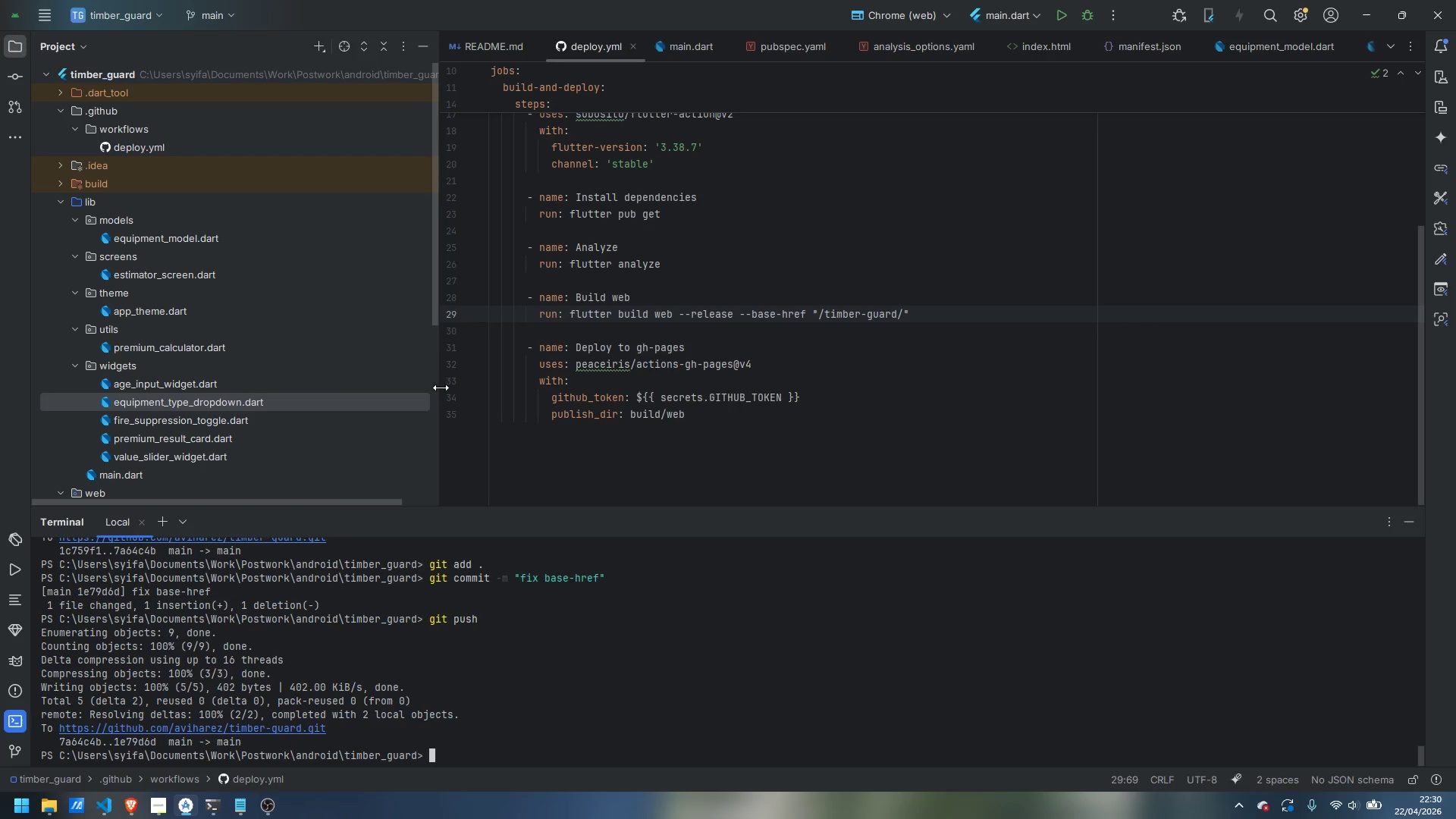 
scroll: coordinate [309, 382], scroll_direction: up, amount: 5.0
 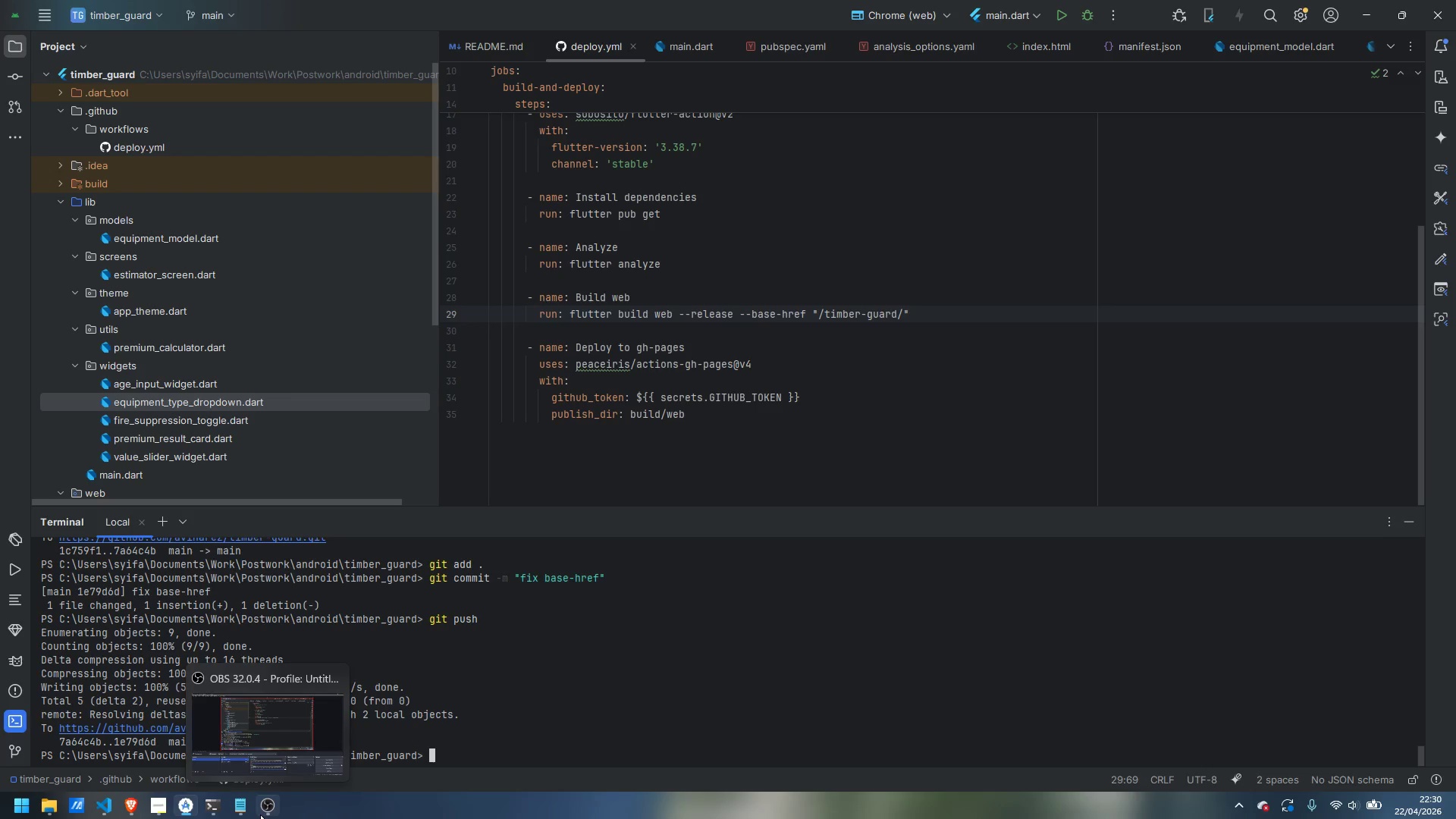 
wait(8.82)
 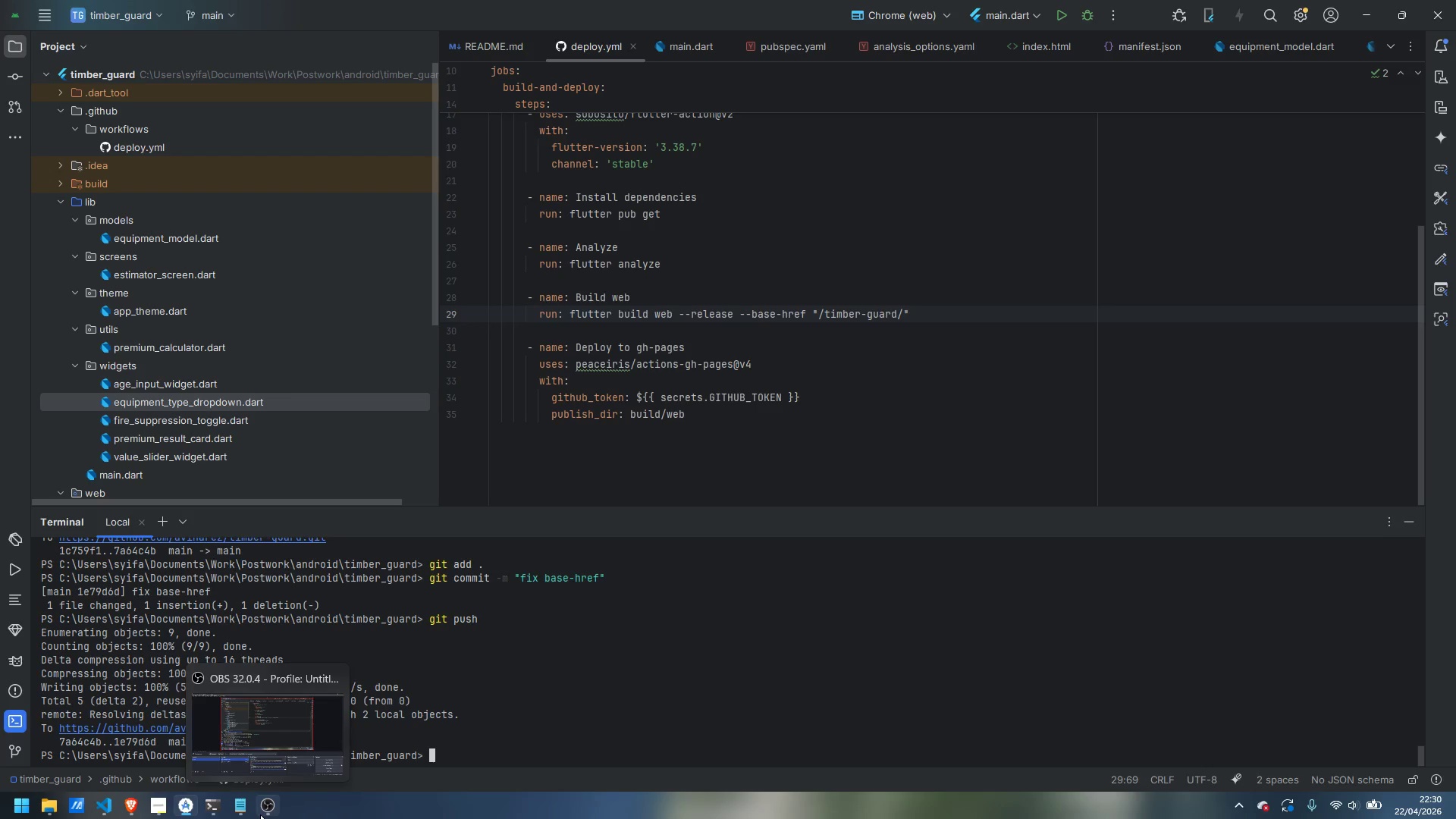 
left_click([260, 814])
 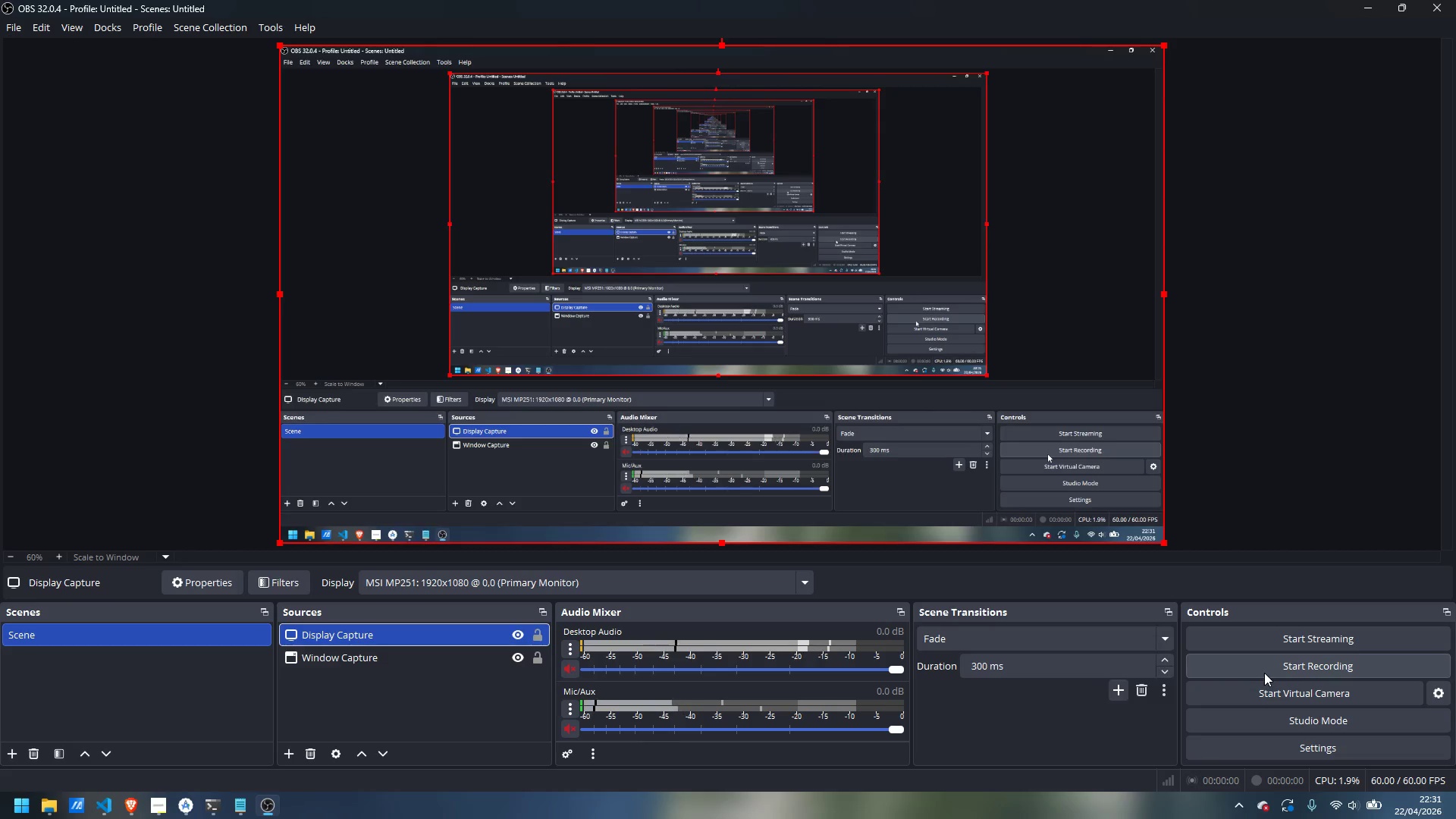 
wait(5.89)
 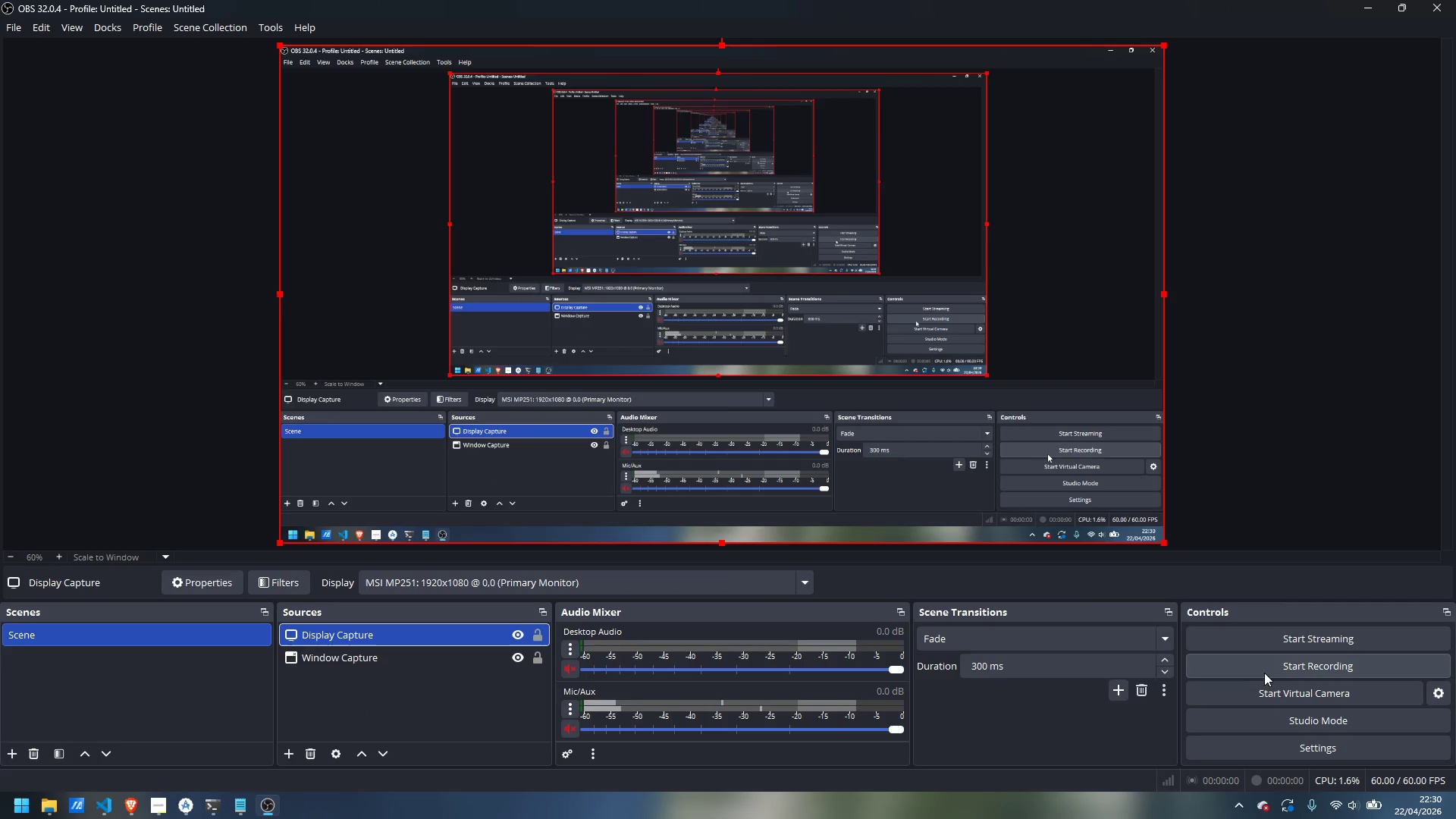 
left_click([1264, 673])
 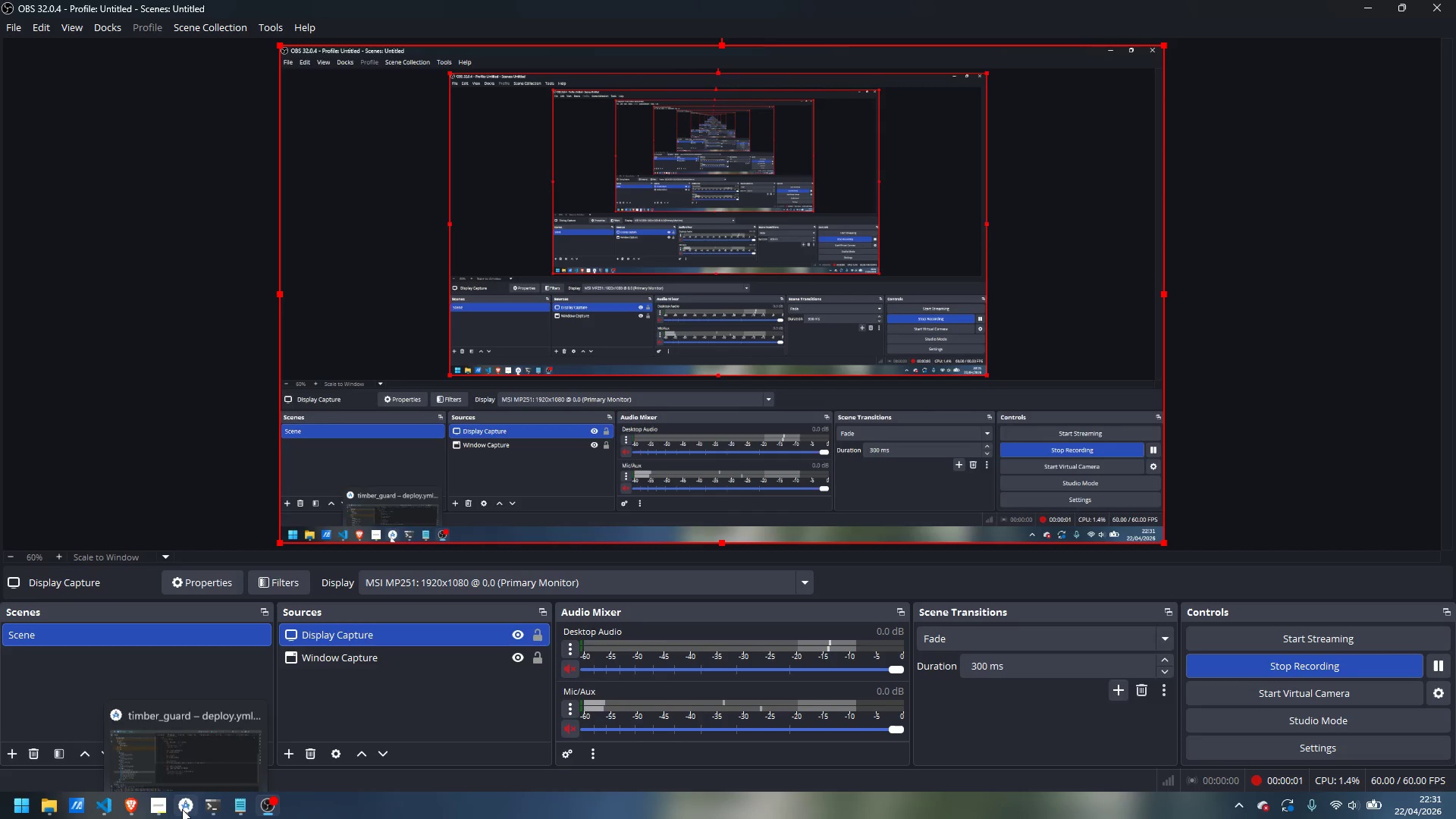 
left_click([184, 738])
 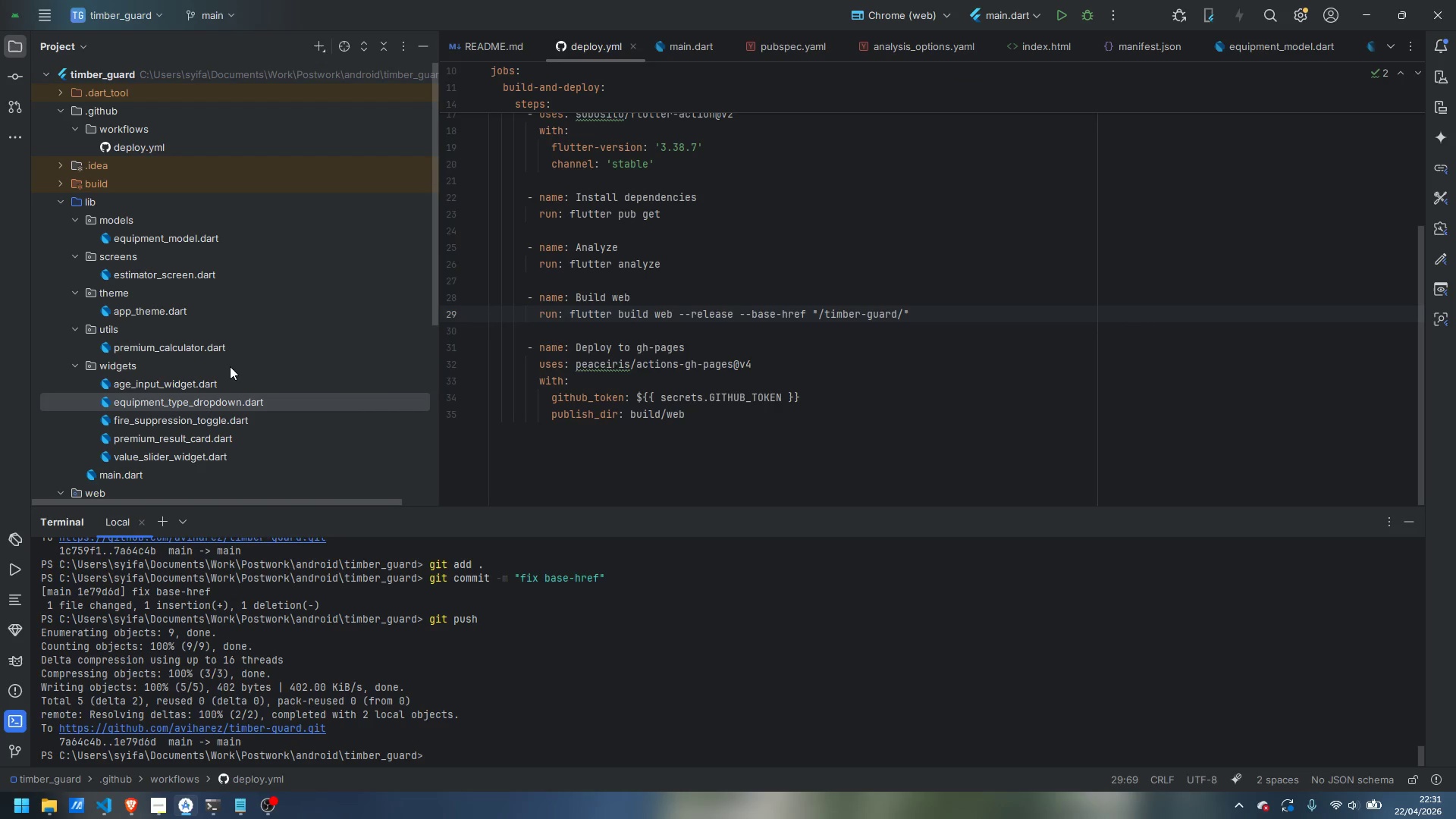 
scroll: coordinate [202, 349], scroll_direction: up, amount: 4.0
 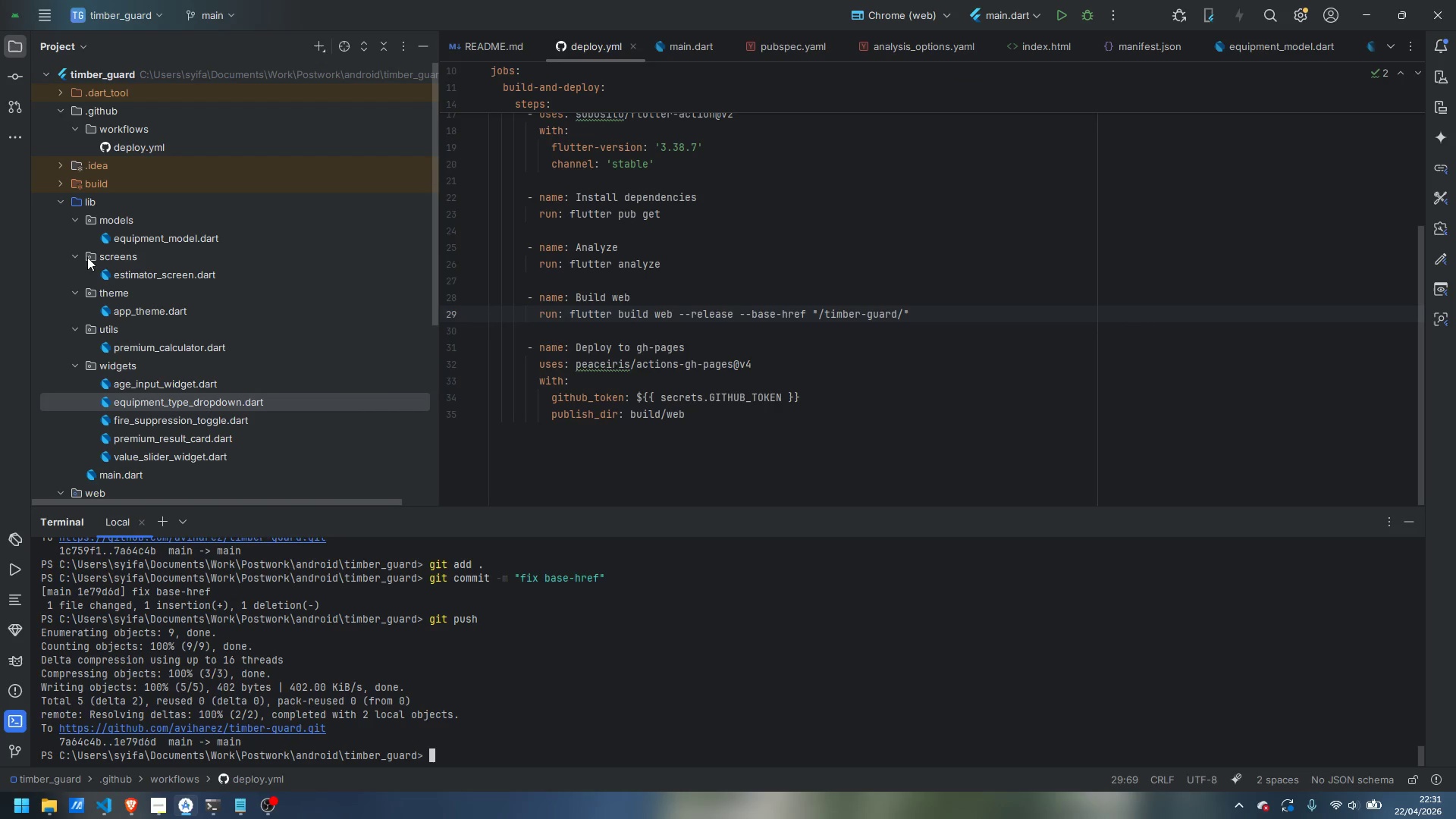 
wait(8.78)
 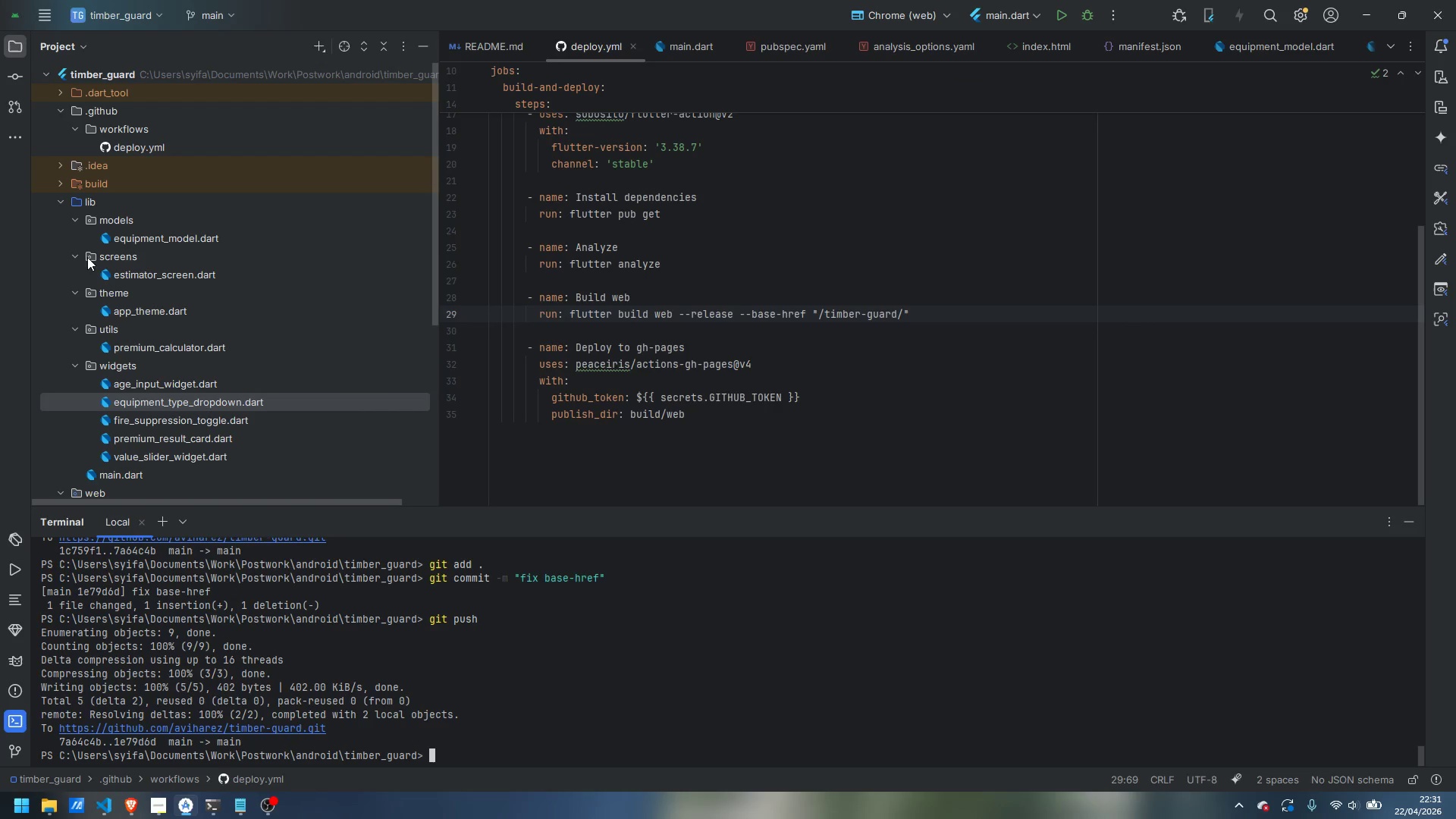 
scroll: coordinate [174, 460], scroll_direction: up, amount: 2.0
 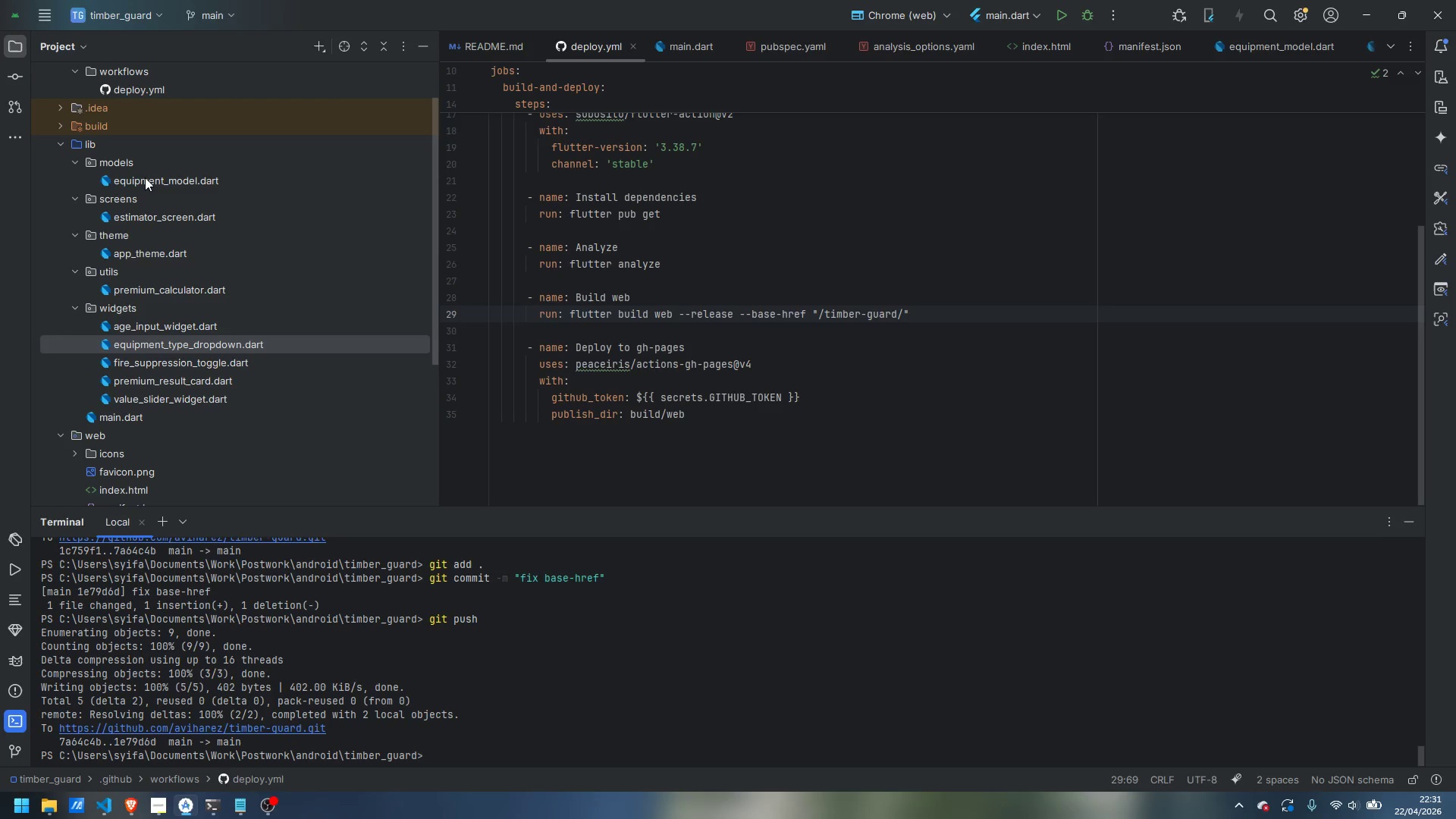 
double_click([145, 177])
 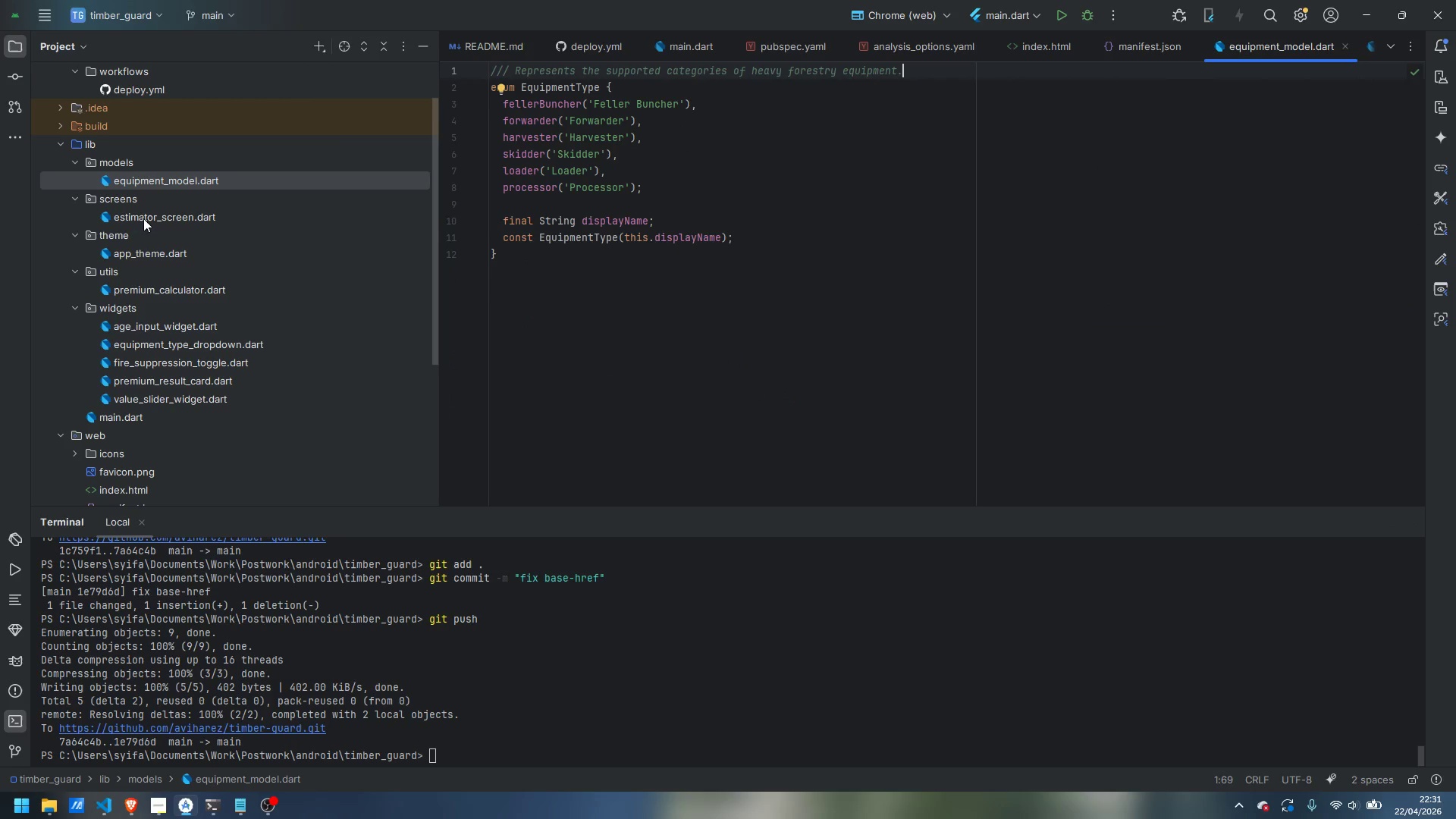 
double_click([146, 218])
 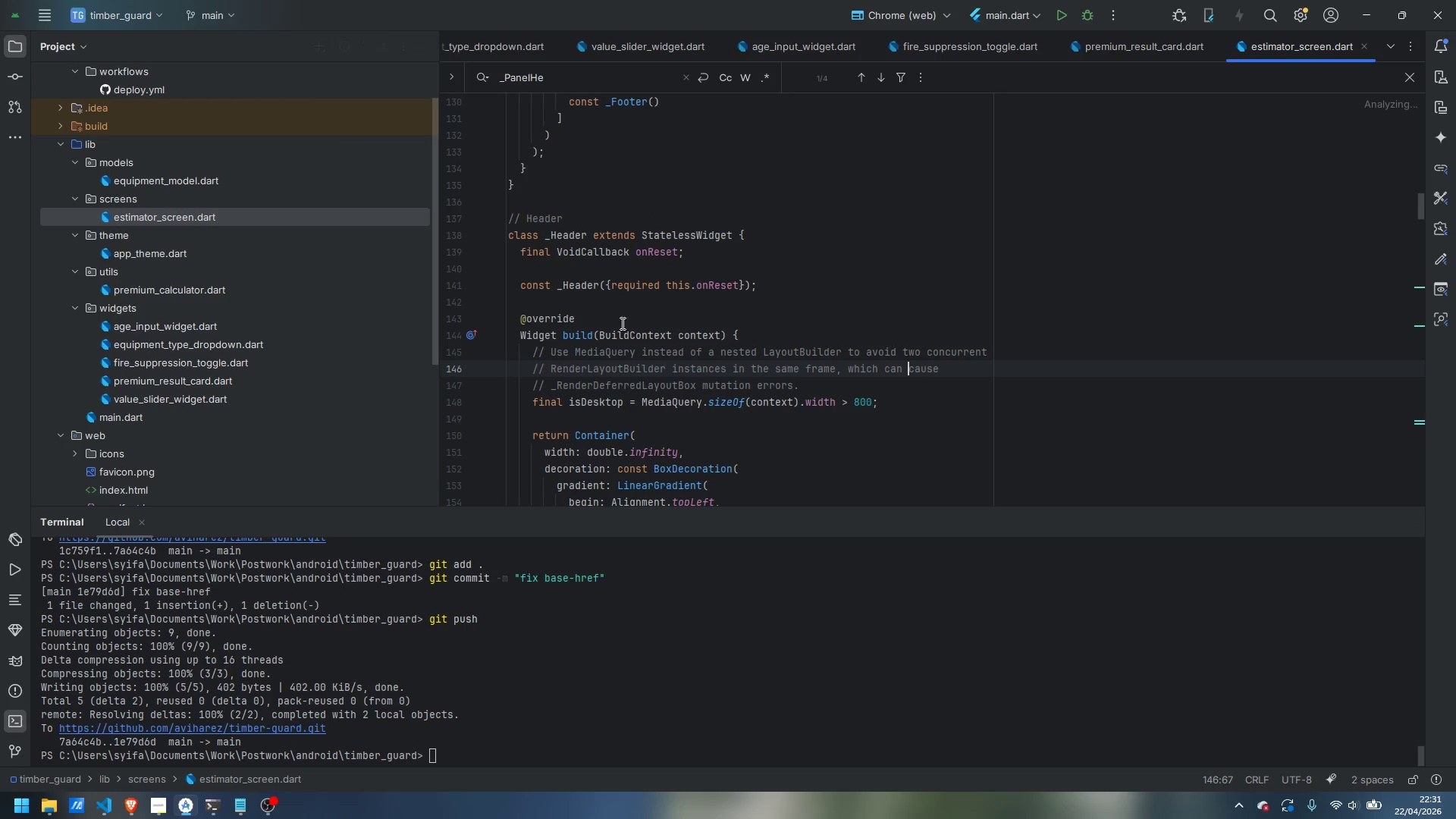 
scroll: coordinate [629, 376], scroll_direction: up, amount: 47.0
 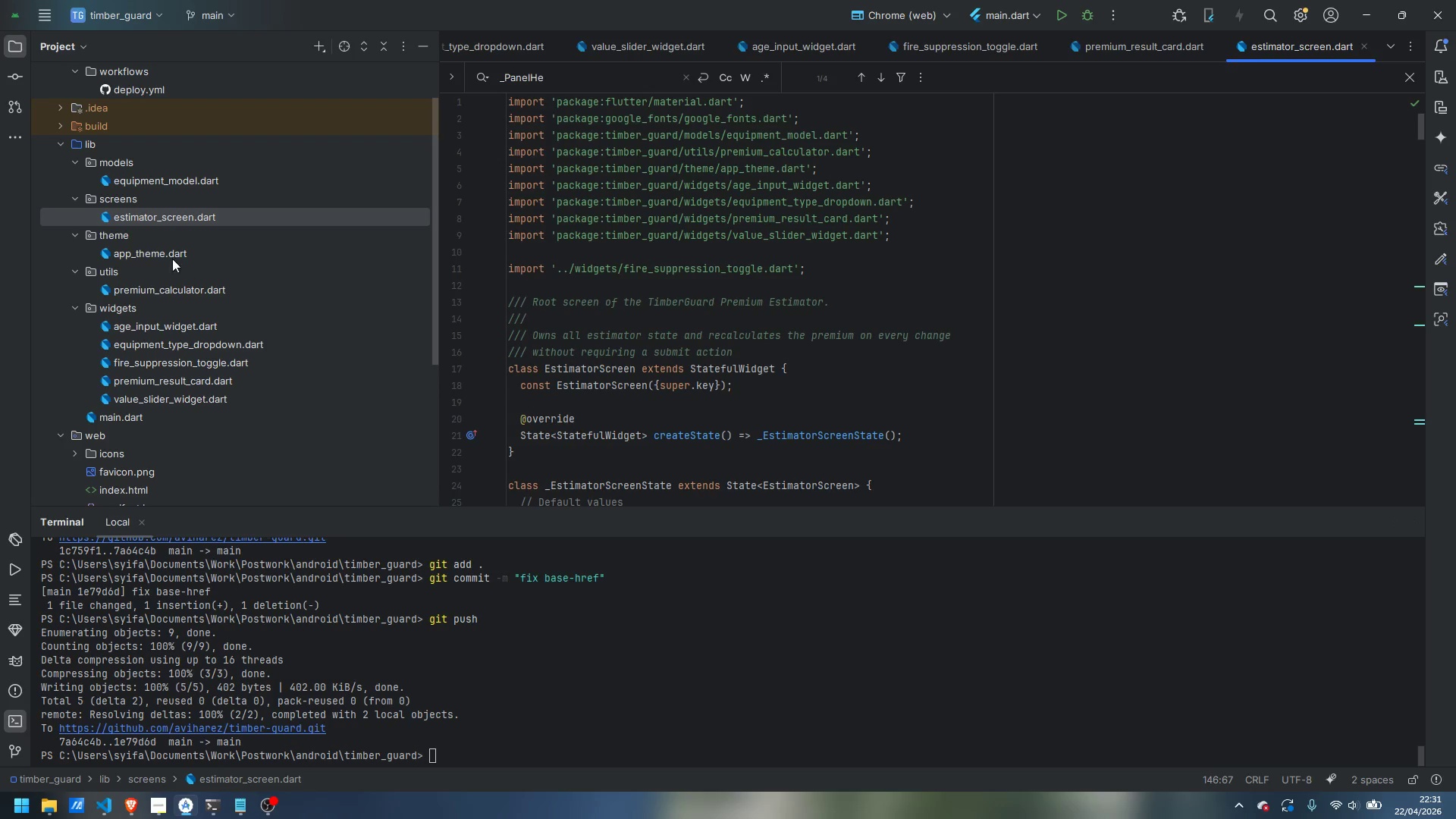 
double_click([159, 251])
 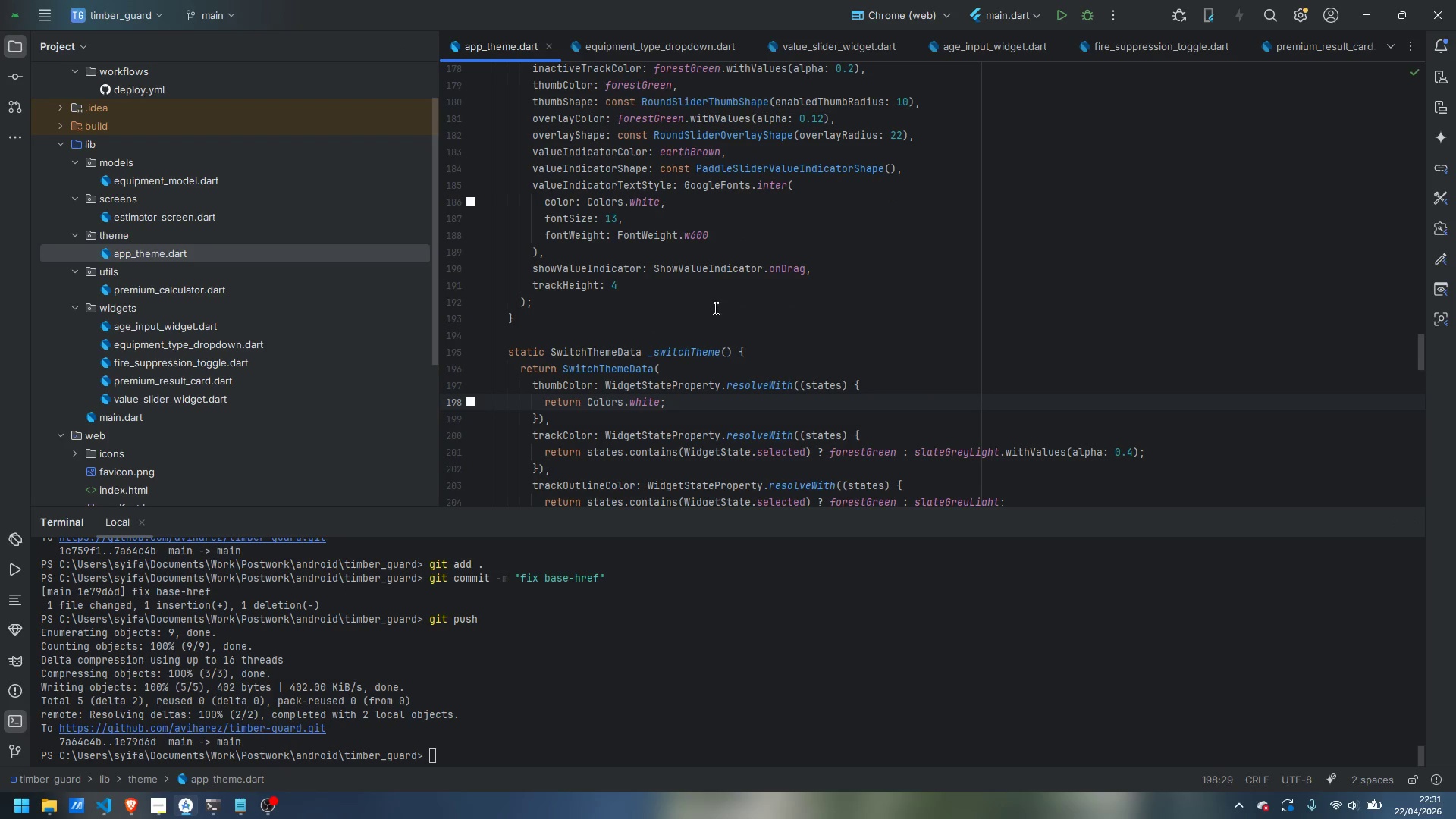 
scroll: coordinate [739, 337], scroll_direction: up, amount: 65.0
 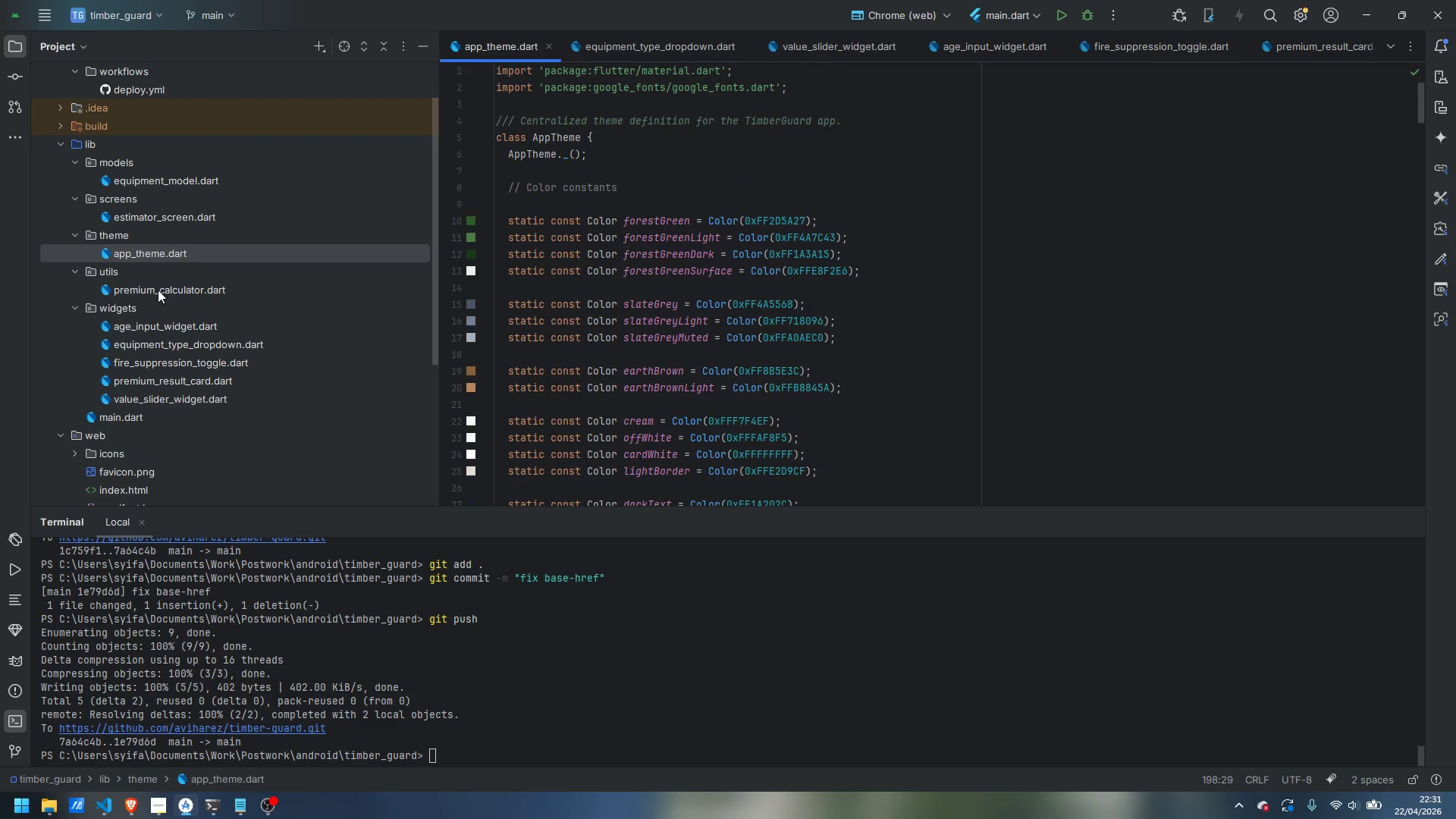 
double_click([158, 290])
 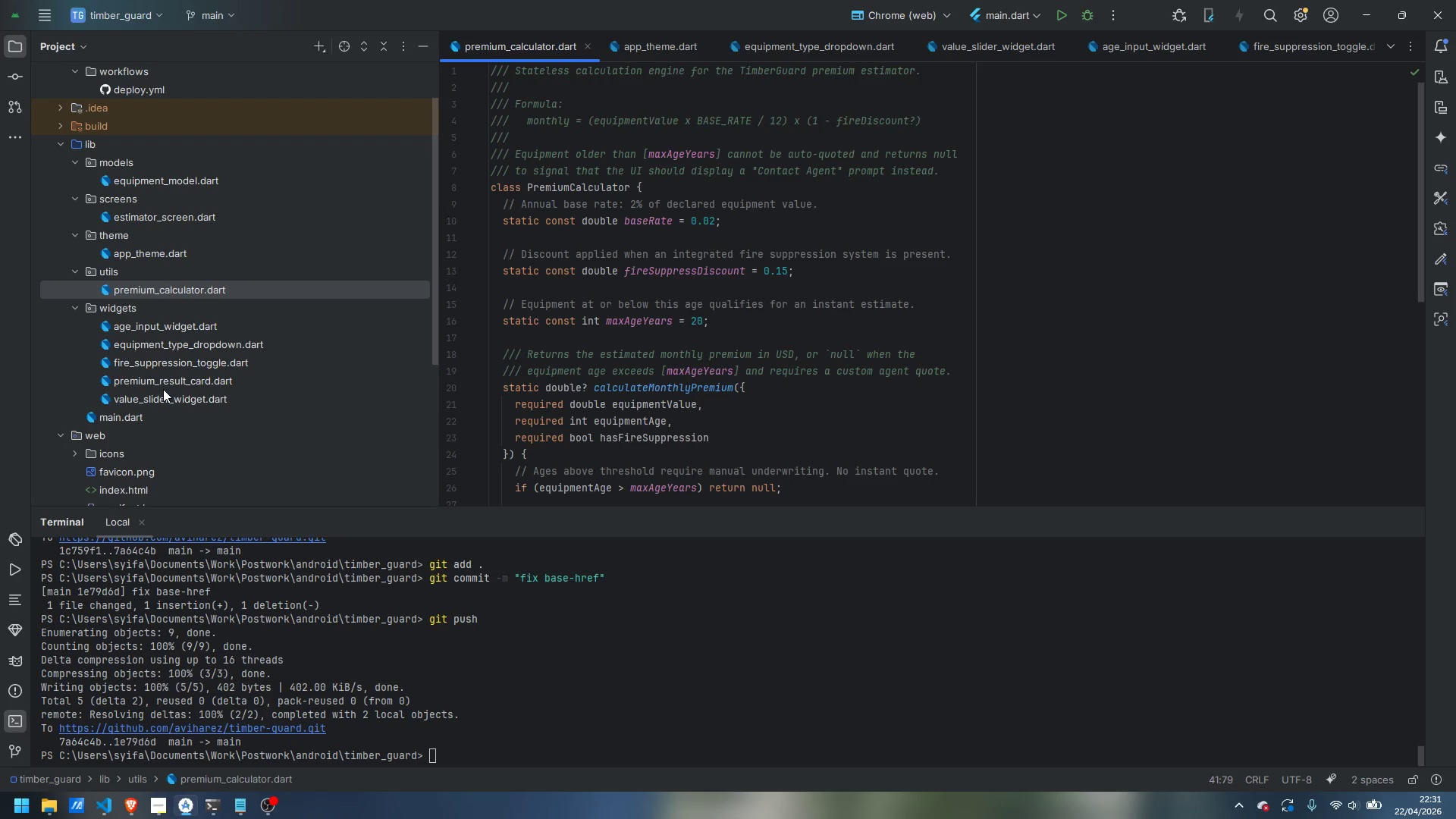 
scroll: coordinate [84, 435], scroll_direction: down, amount: 2.0
 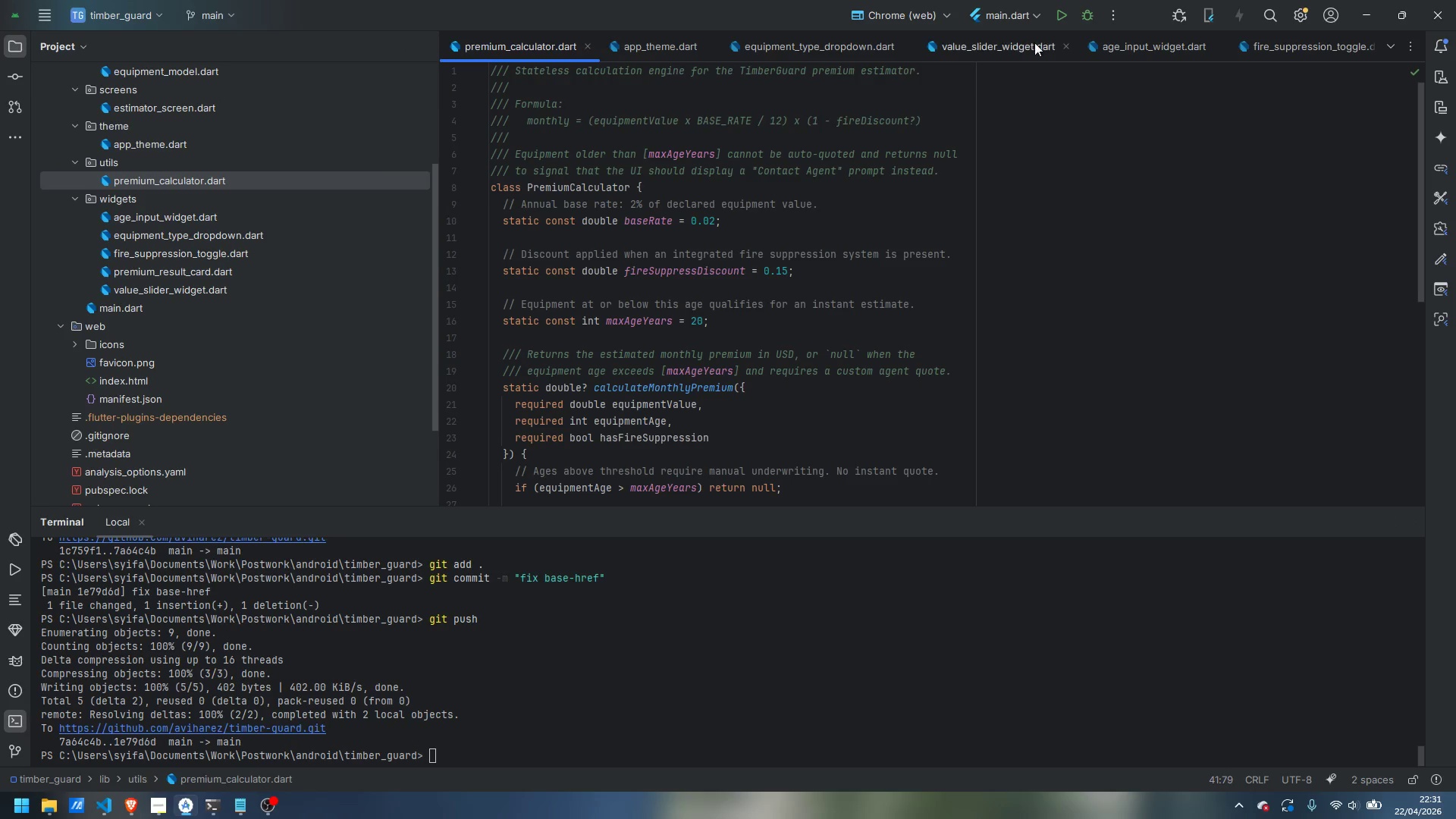 
left_click([1060, 14])
 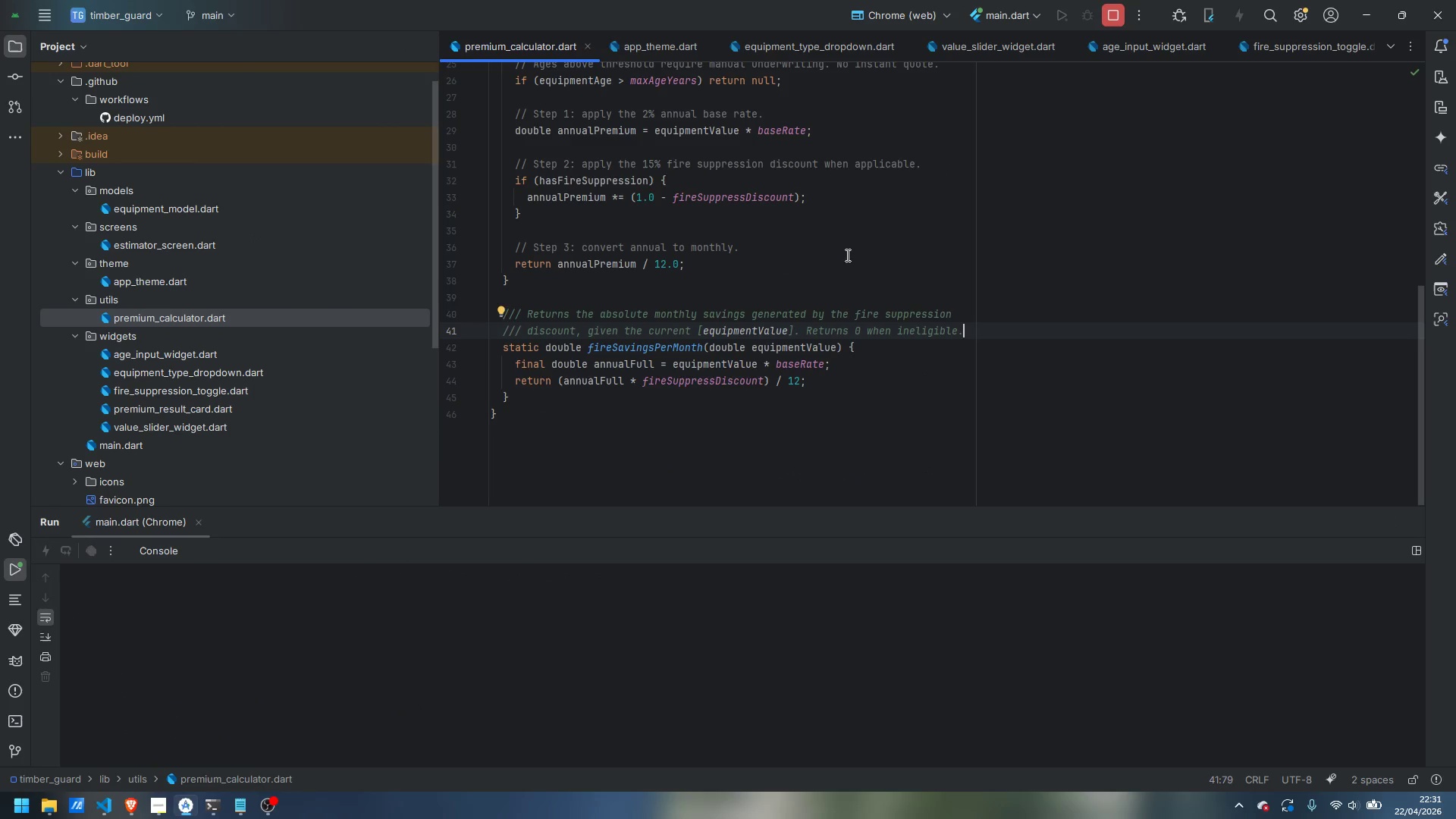 
mouse_move([585, 332])
 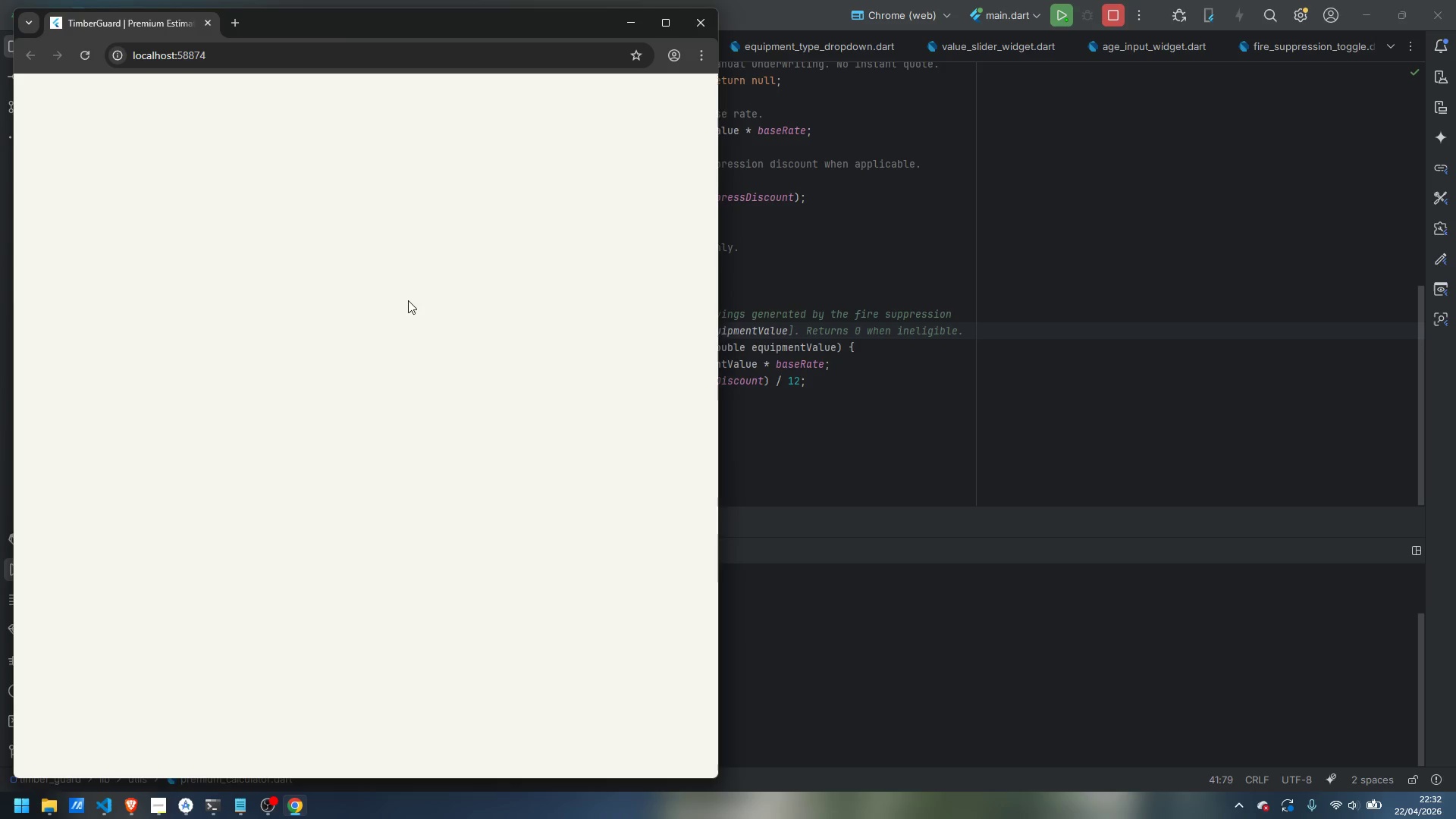 
wait(28.24)
 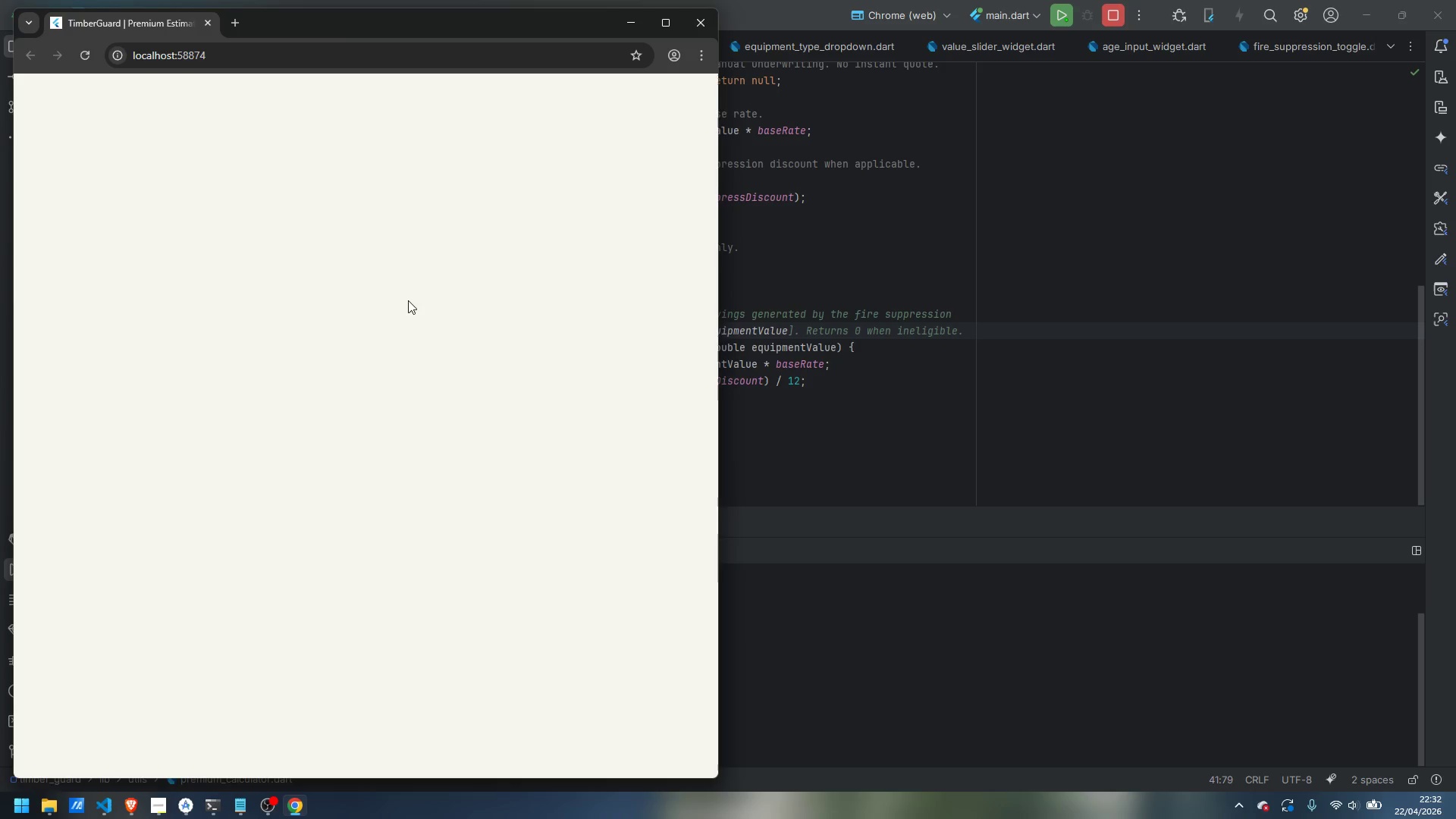 
left_click([191, 344])
 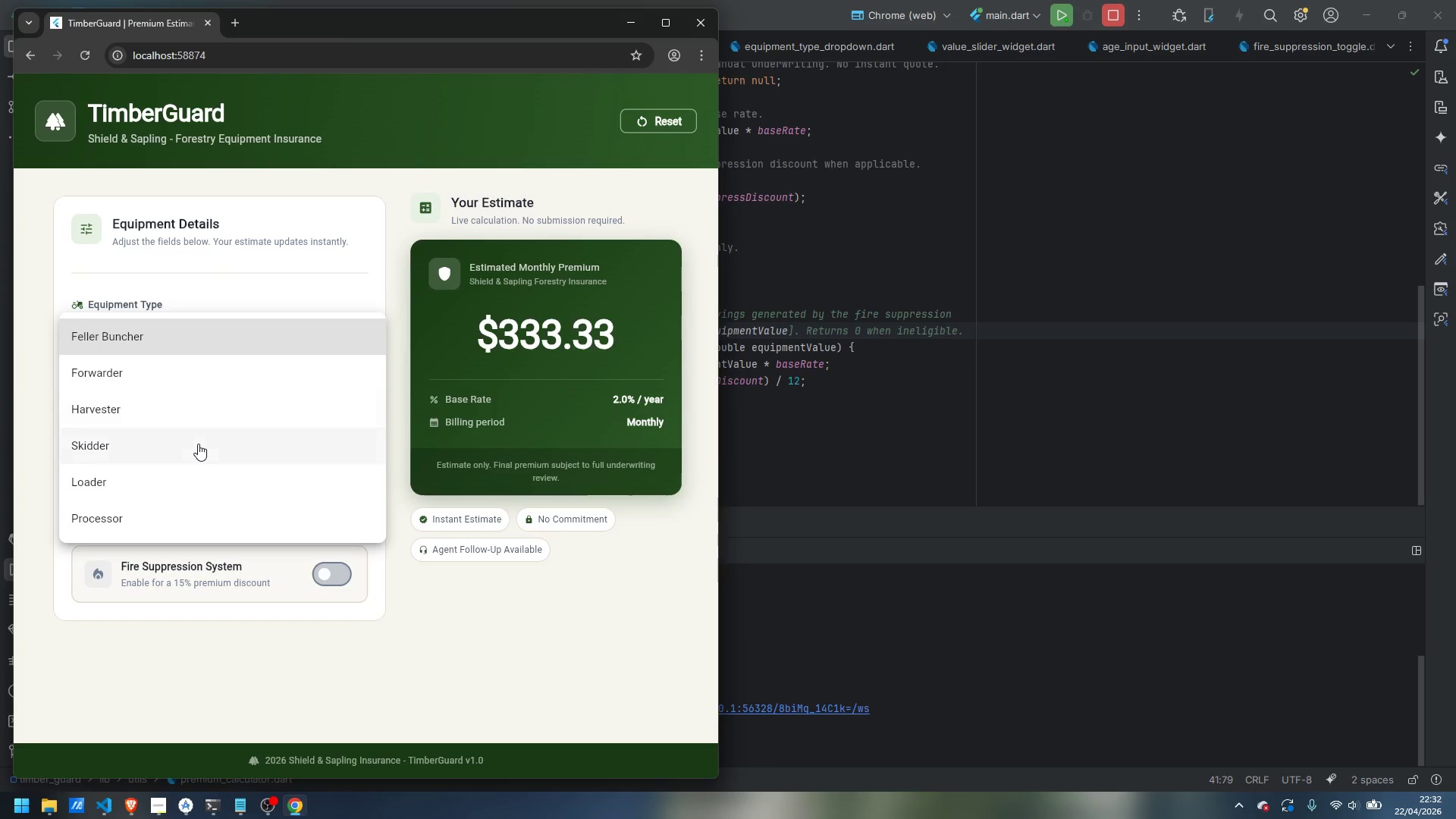 
left_click([198, 444])
 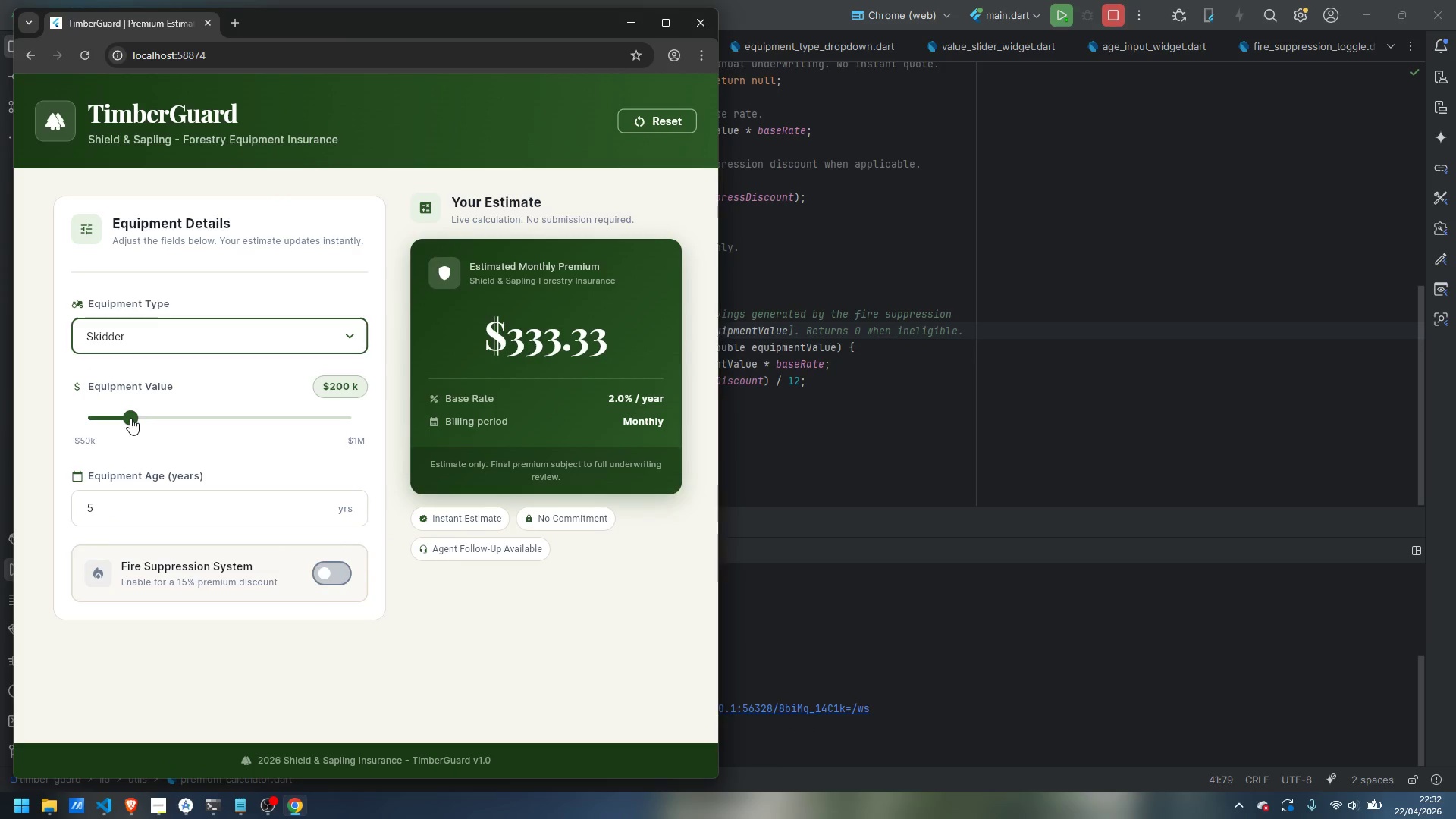 
left_click_drag(start_coordinate=[130, 418], to_coordinate=[168, 415])
 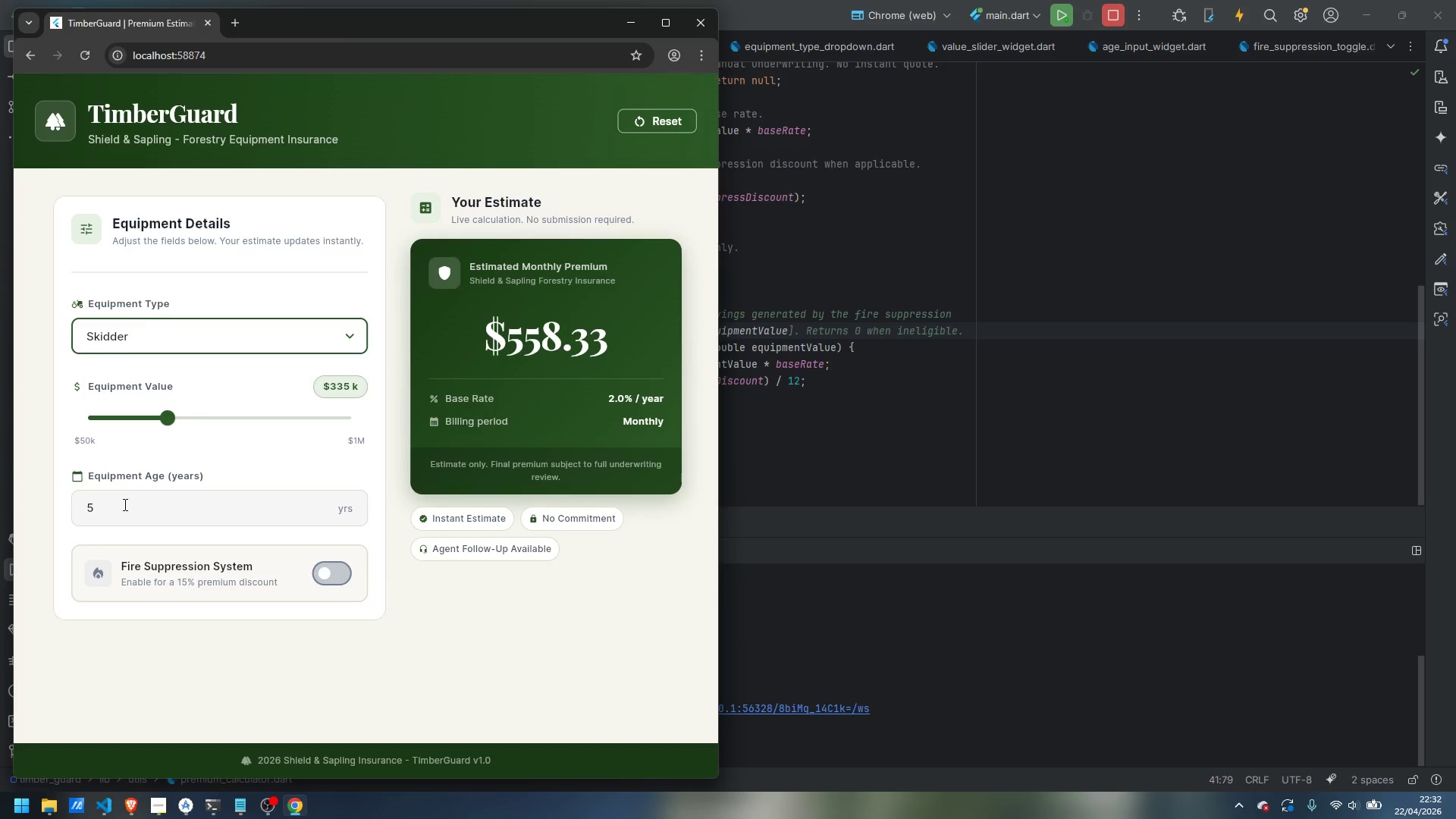 
left_click_drag(start_coordinate=[124, 504], to_coordinate=[69, 502])
 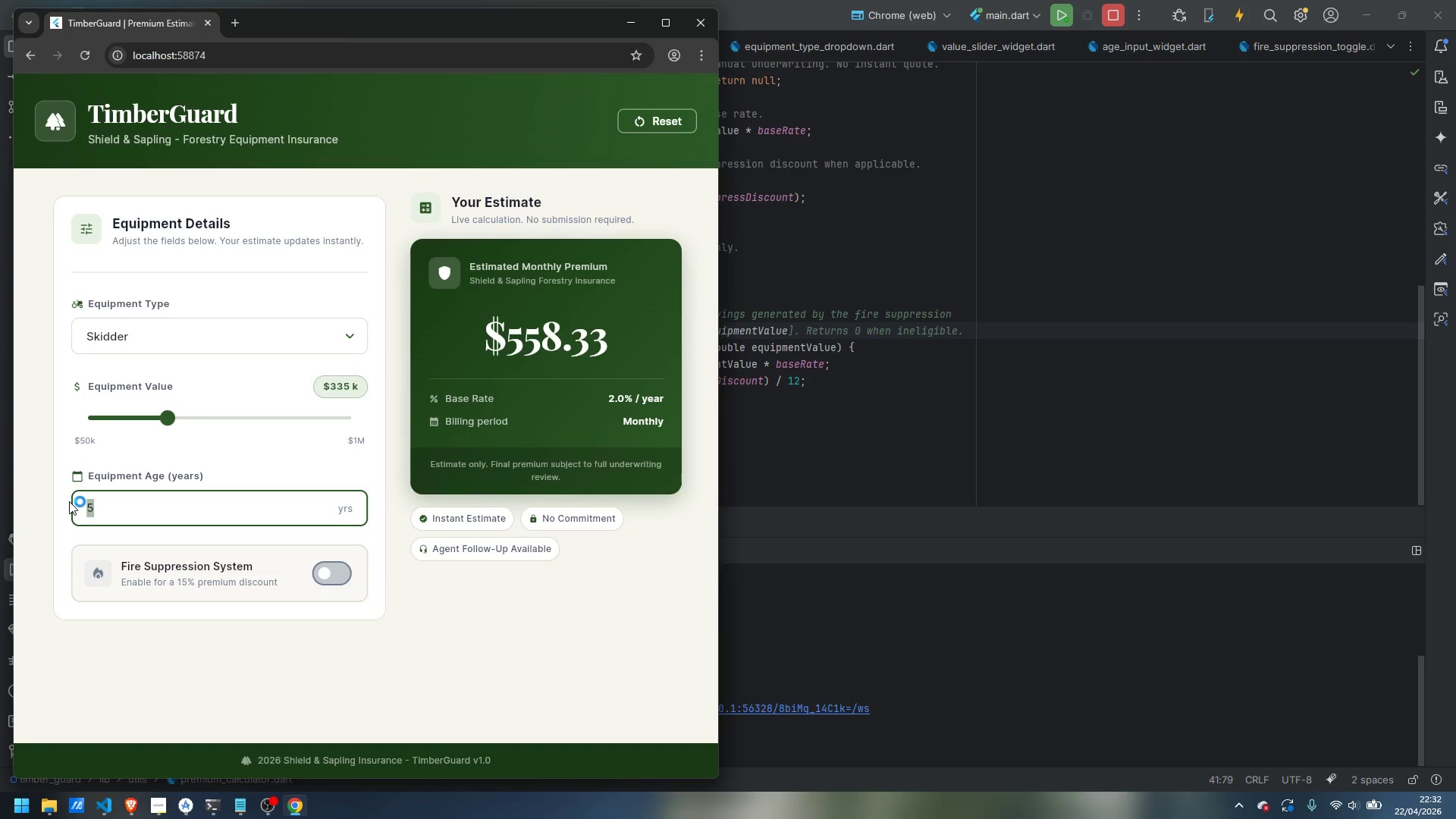 
type(10)
 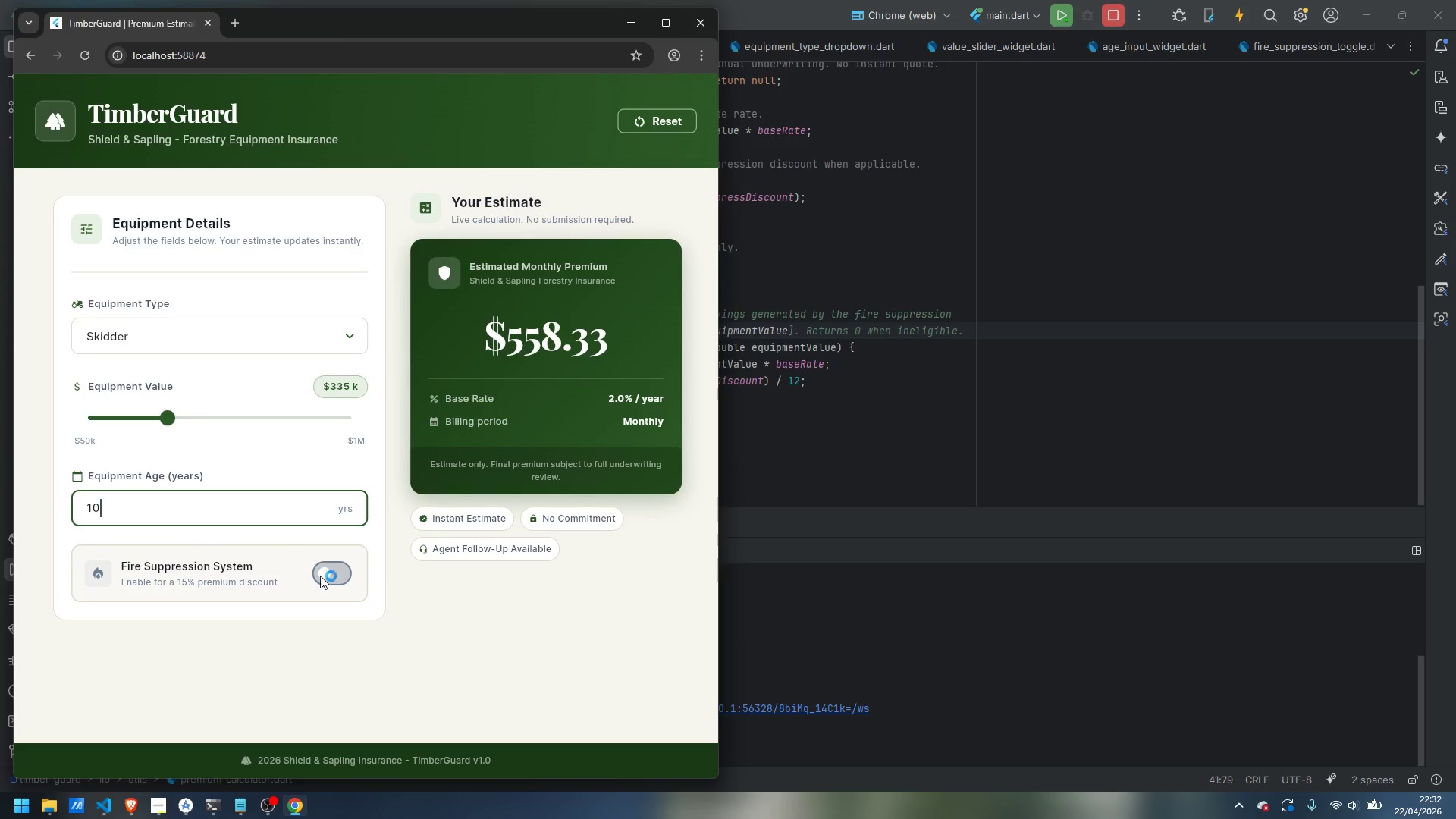 
left_click([331, 576])
 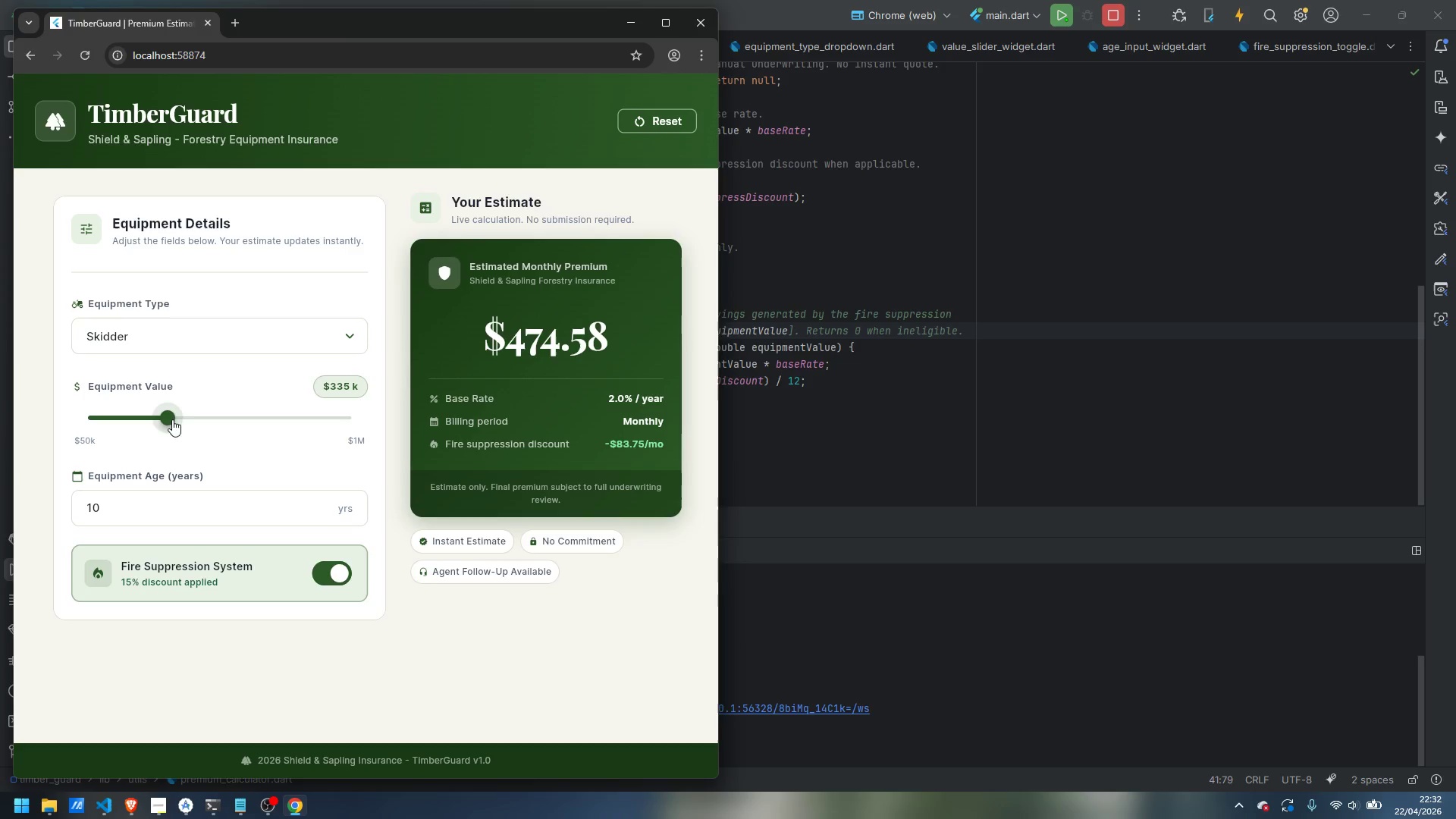 
left_click_drag(start_coordinate=[174, 416], to_coordinate=[241, 415])
 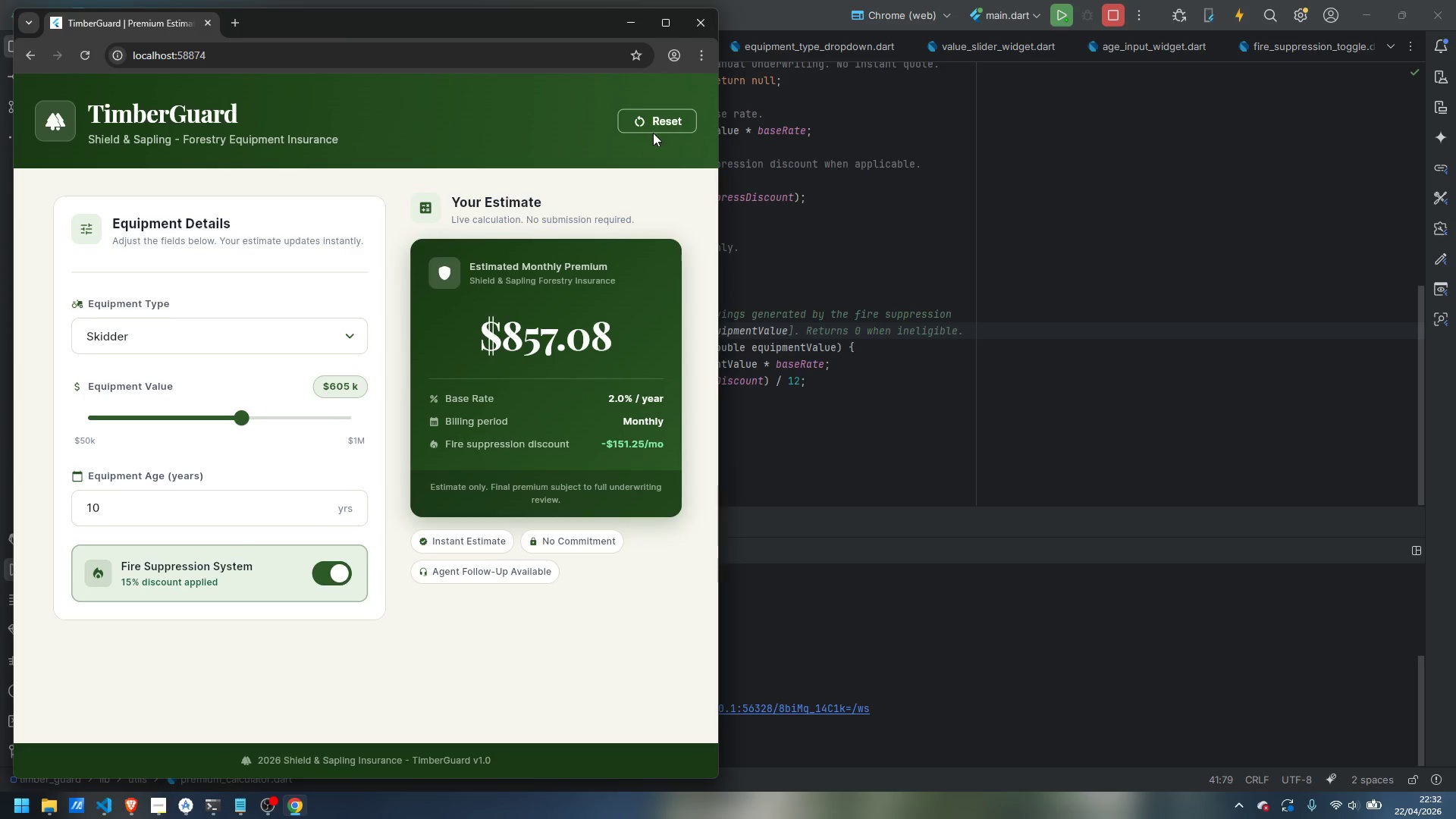 
left_click([666, 118])
 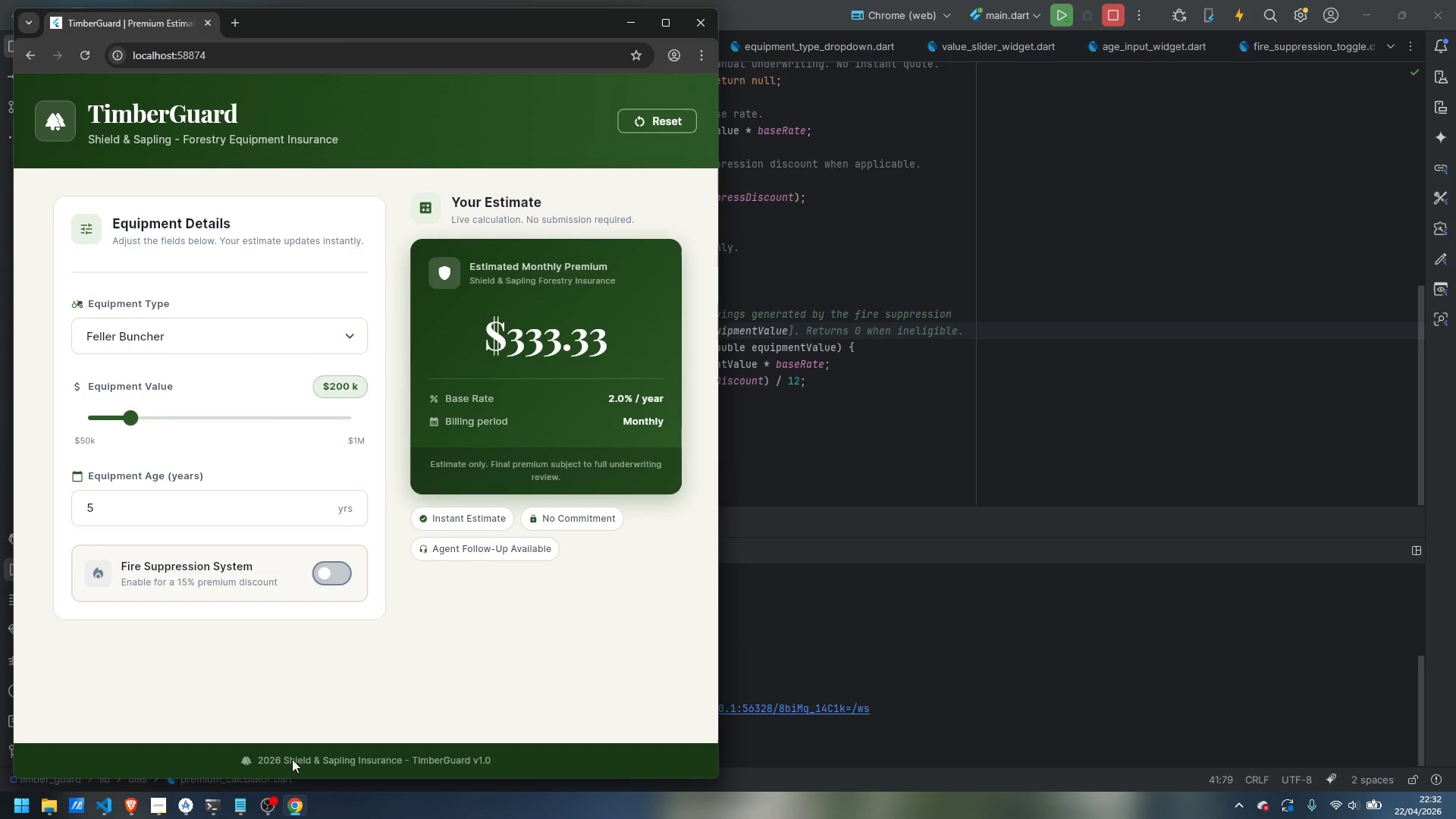 
left_click([266, 805])
 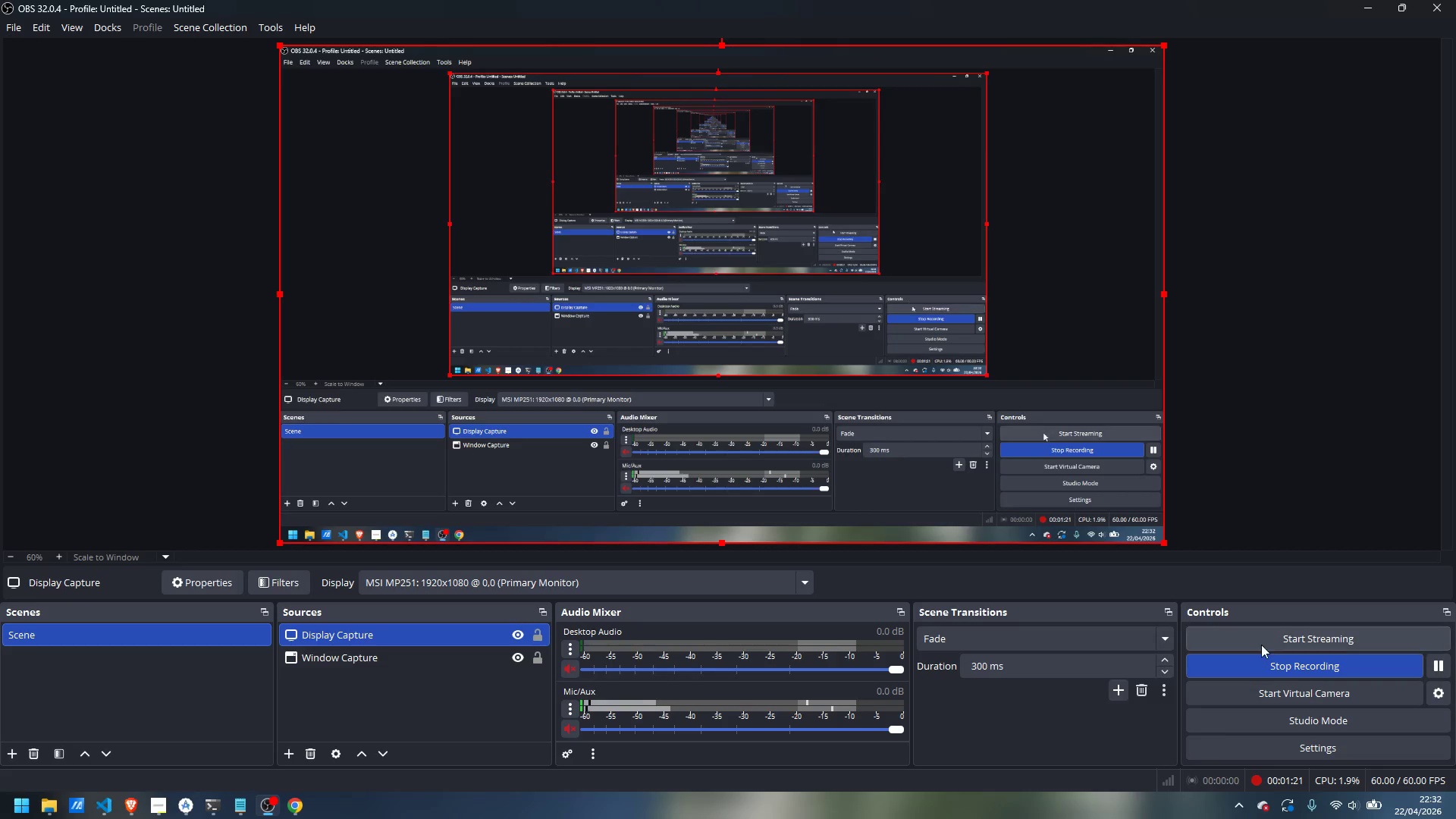 
left_click([1272, 670])
 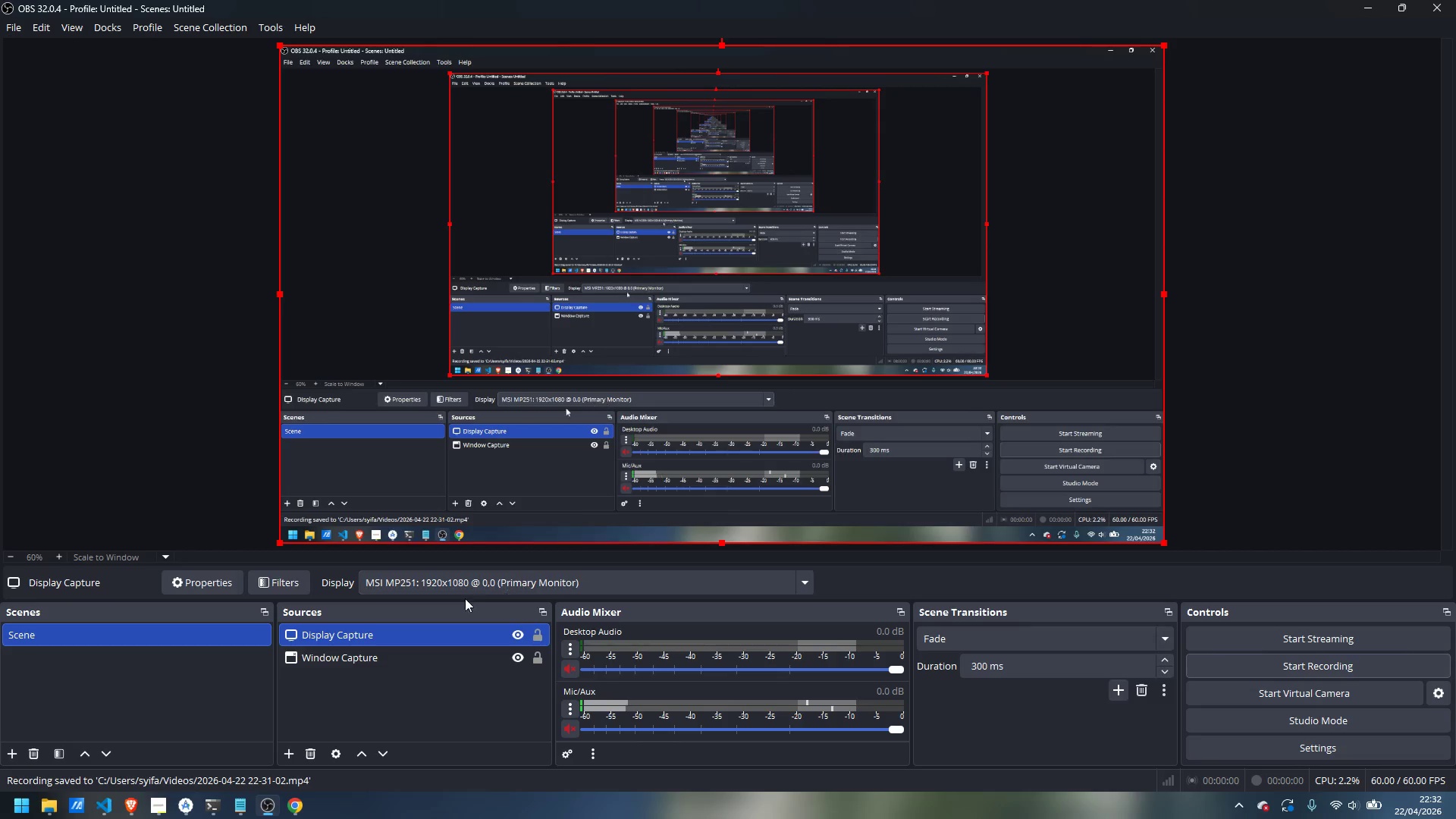 
mouse_move([61, 786])
 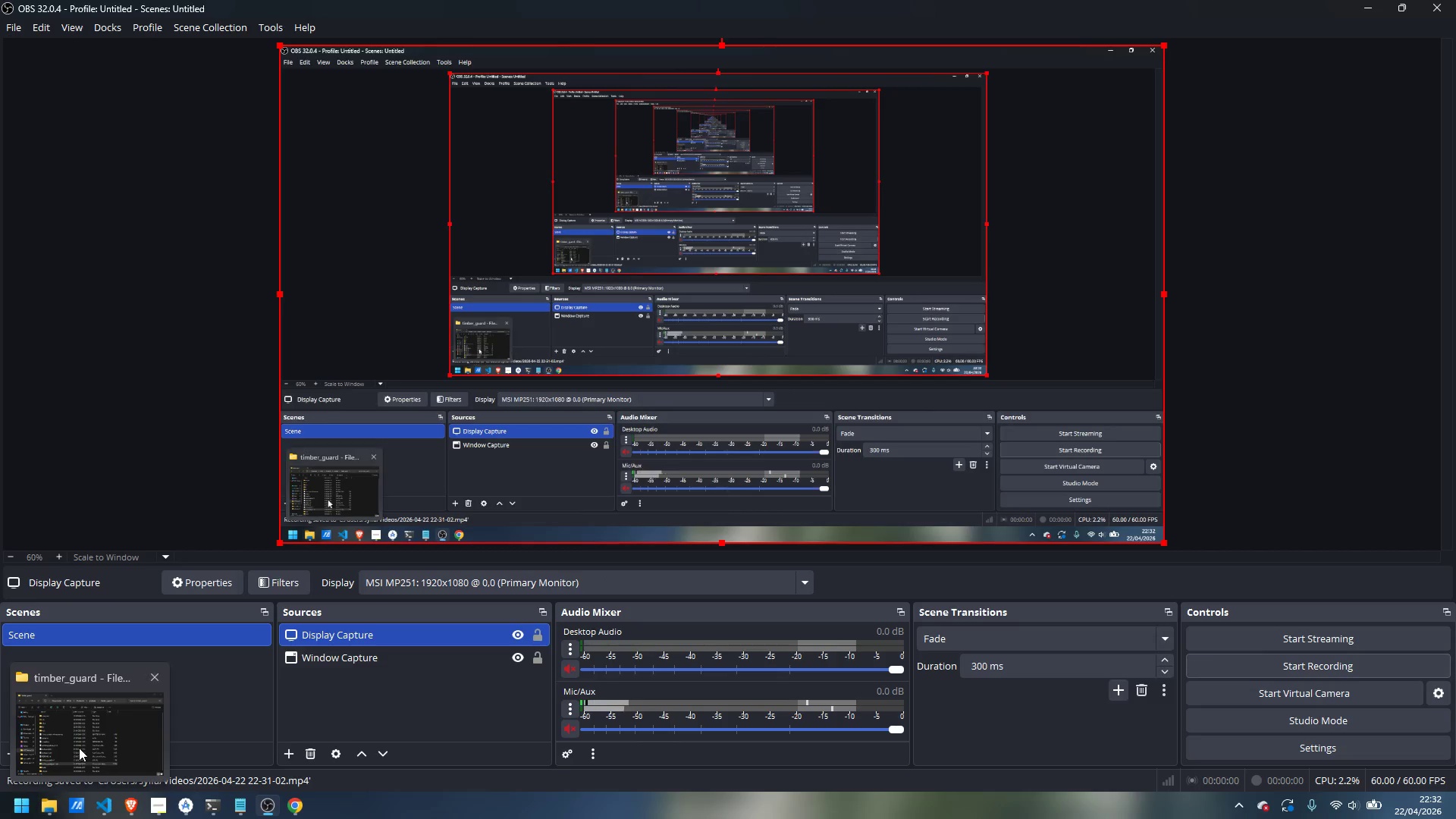 
left_click([79, 748])
 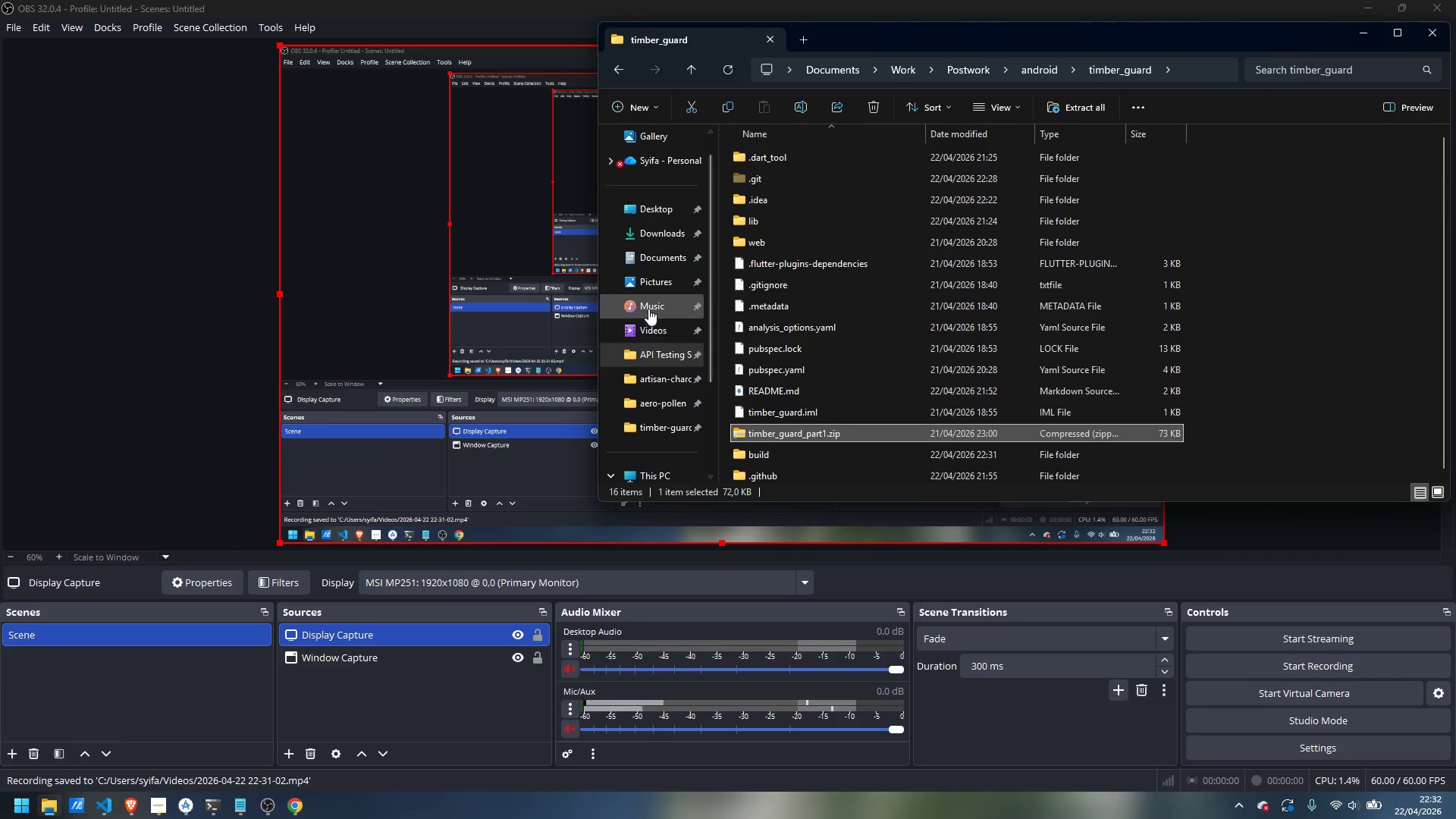 
left_click([651, 328])
 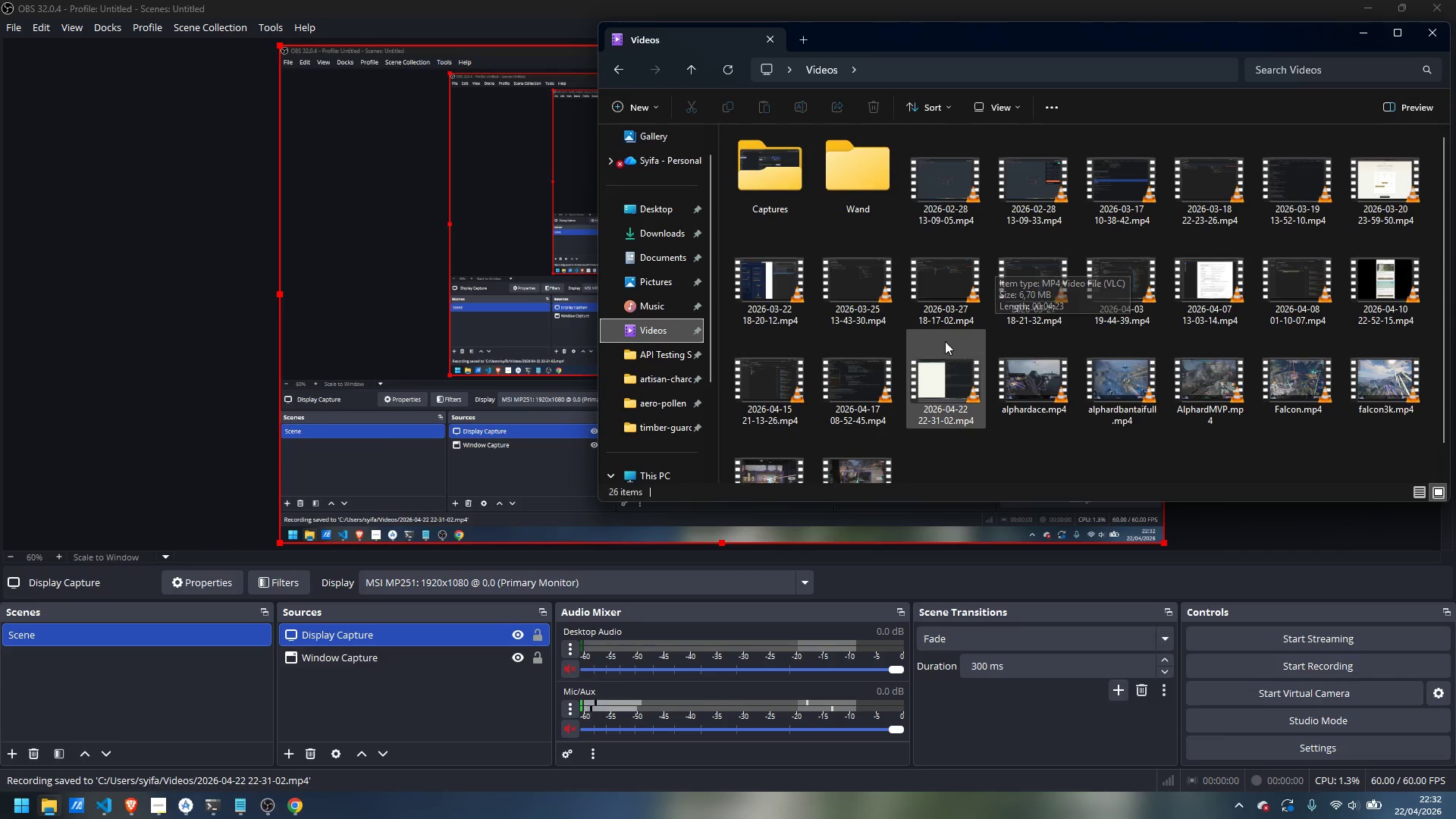 
left_click([934, 366])
 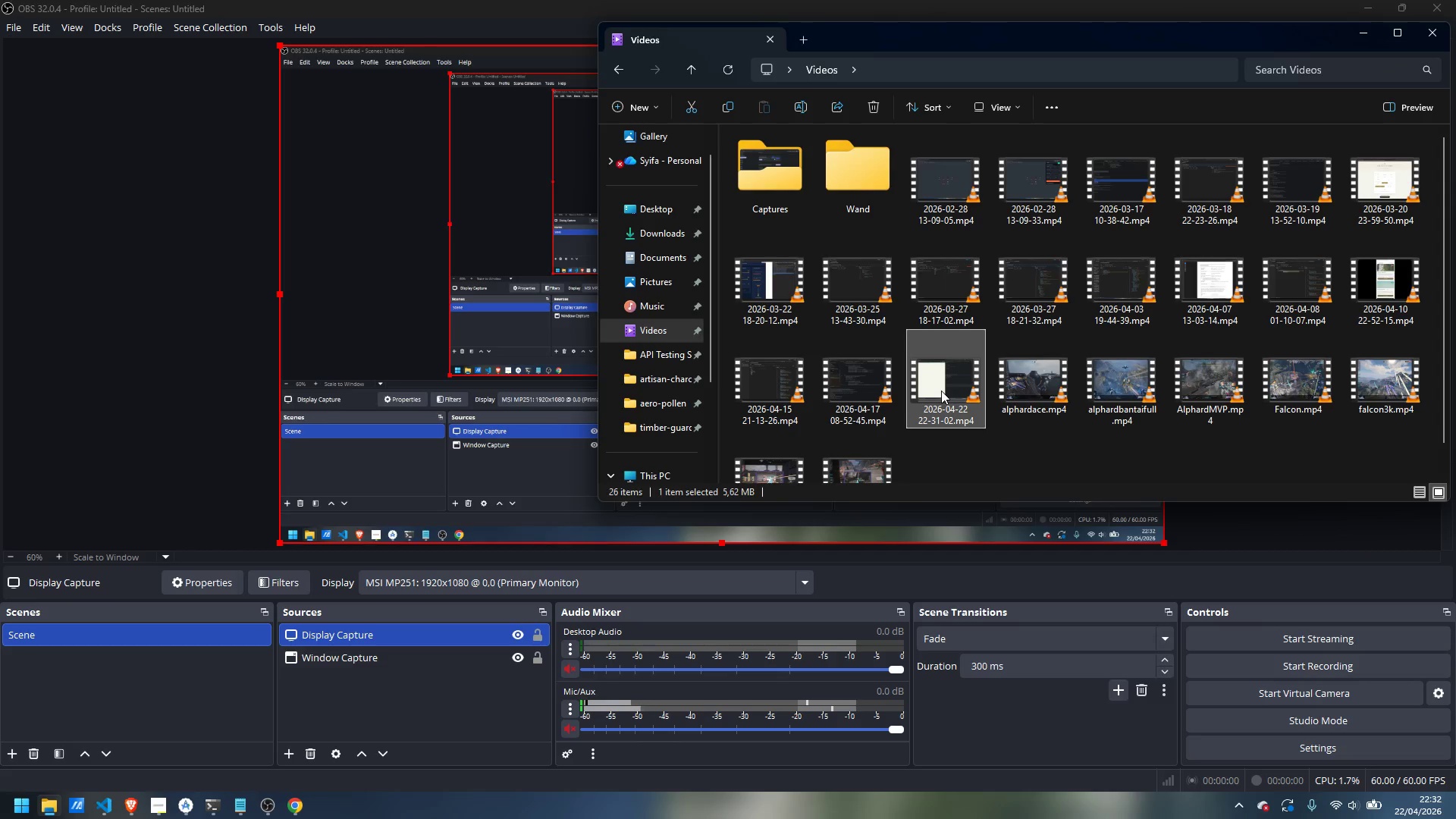 
double_click([943, 388])
 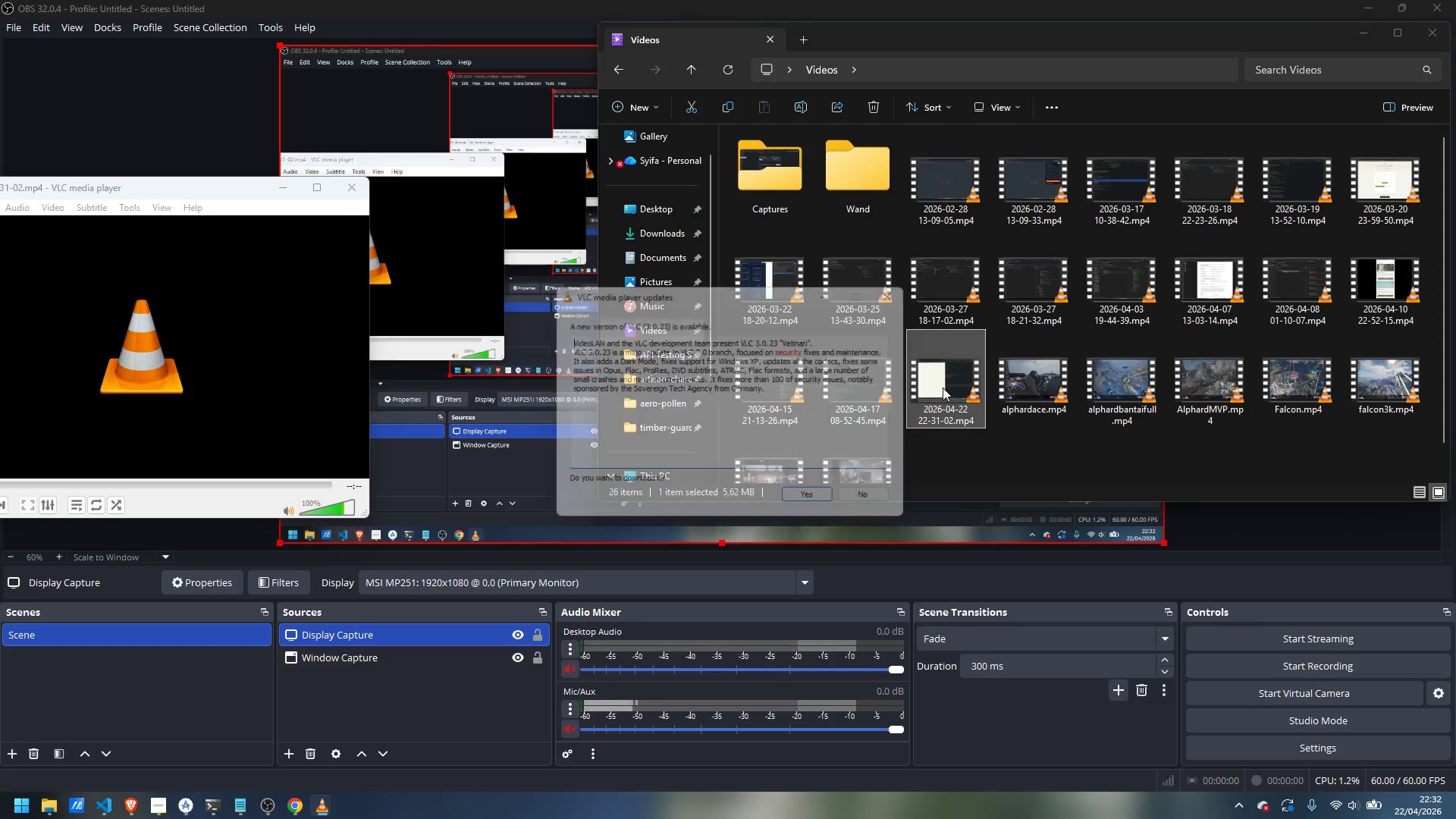 
wait(6.26)
 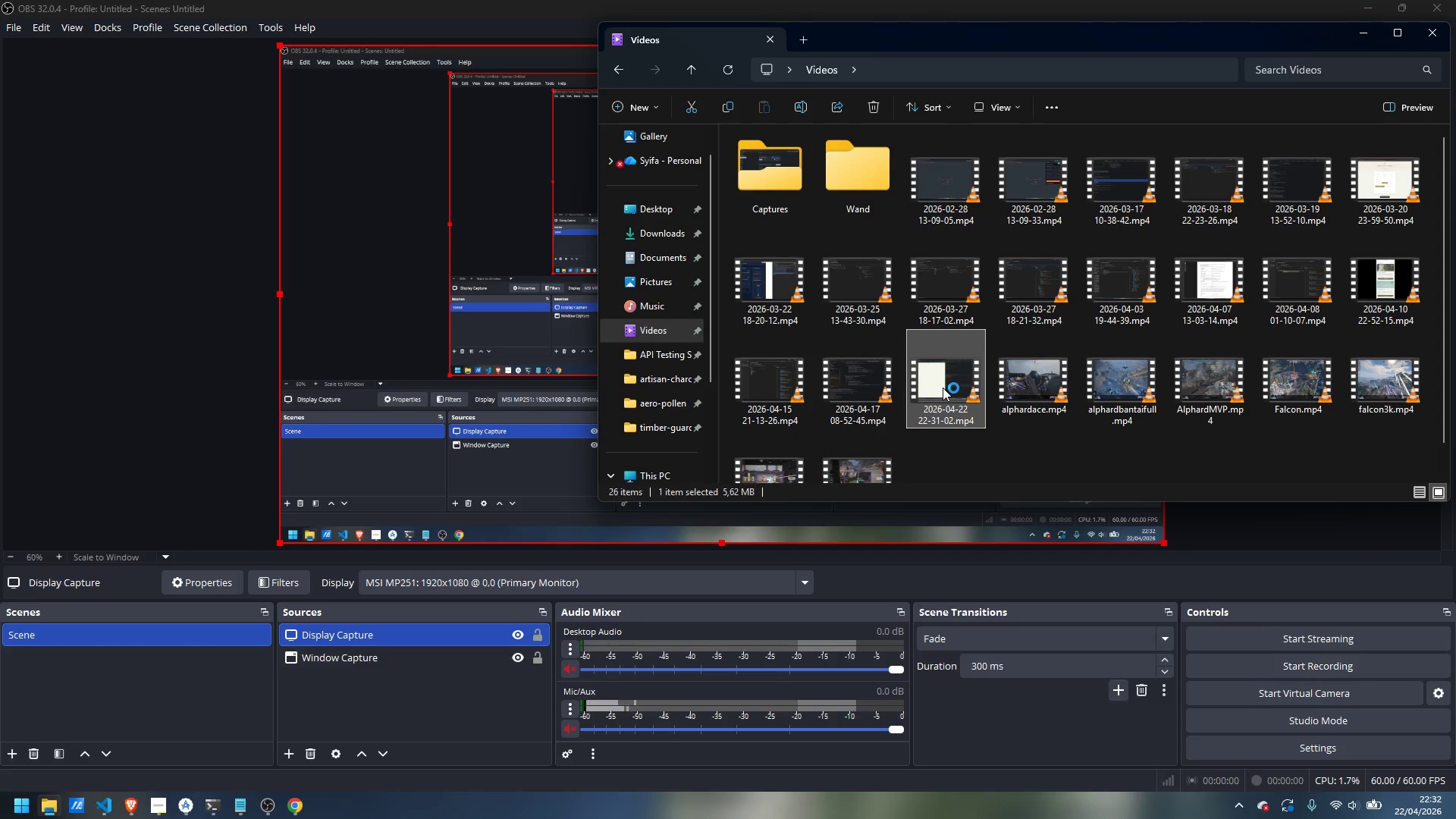 
left_click([893, 507])
 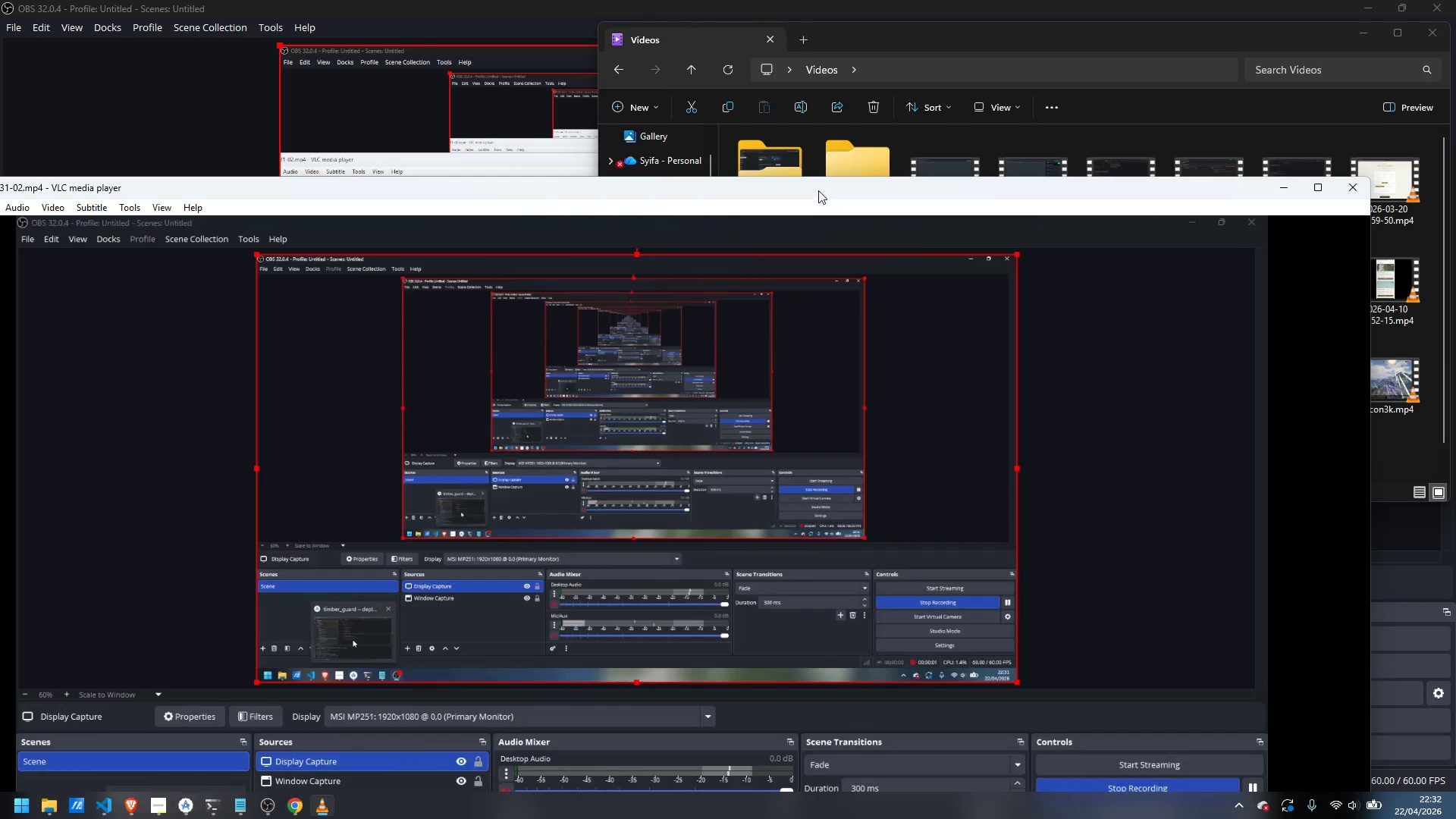 
left_click_drag(start_coordinate=[818, 190], to_coordinate=[837, 32])
 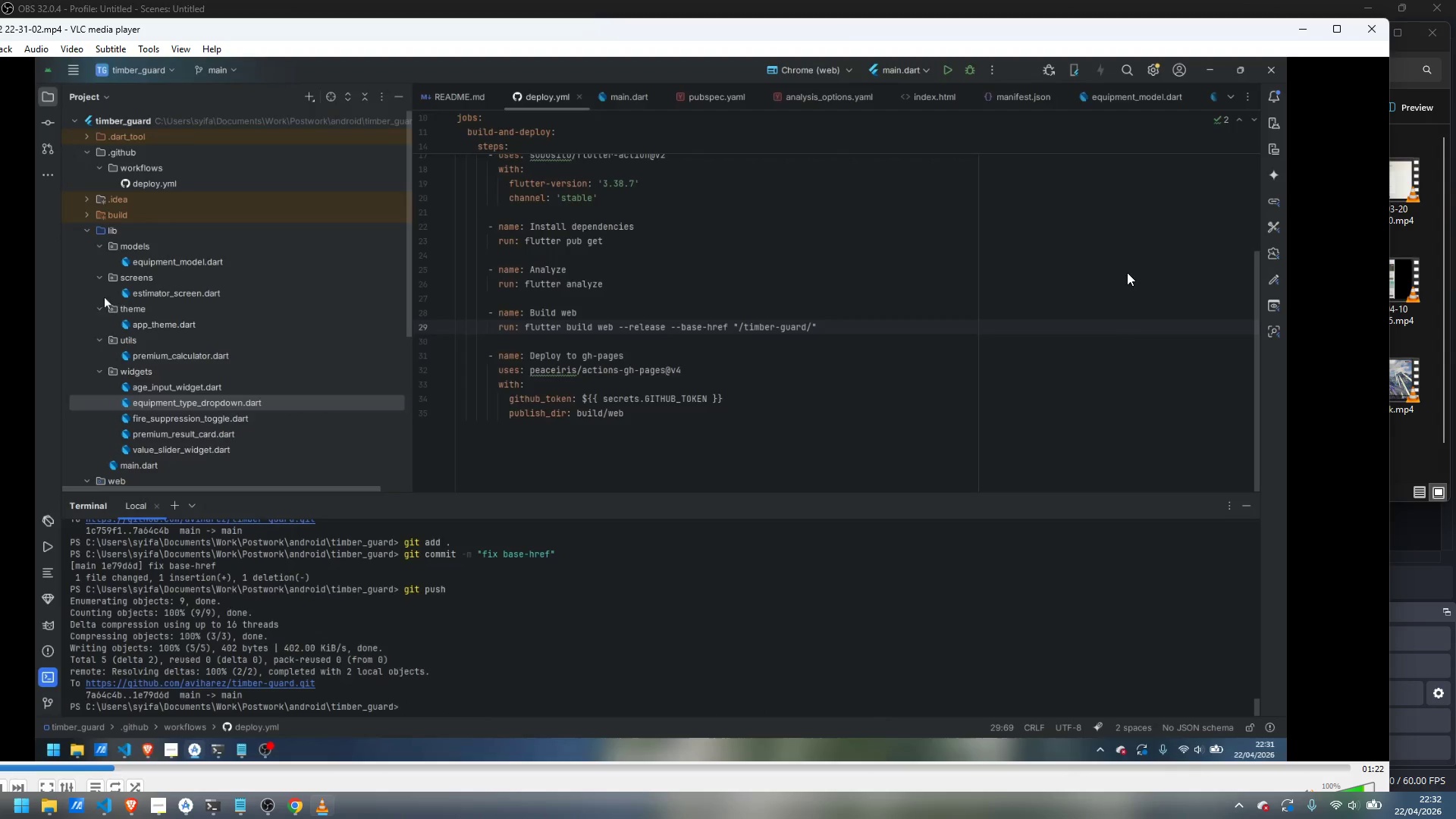 
wait(9.86)
 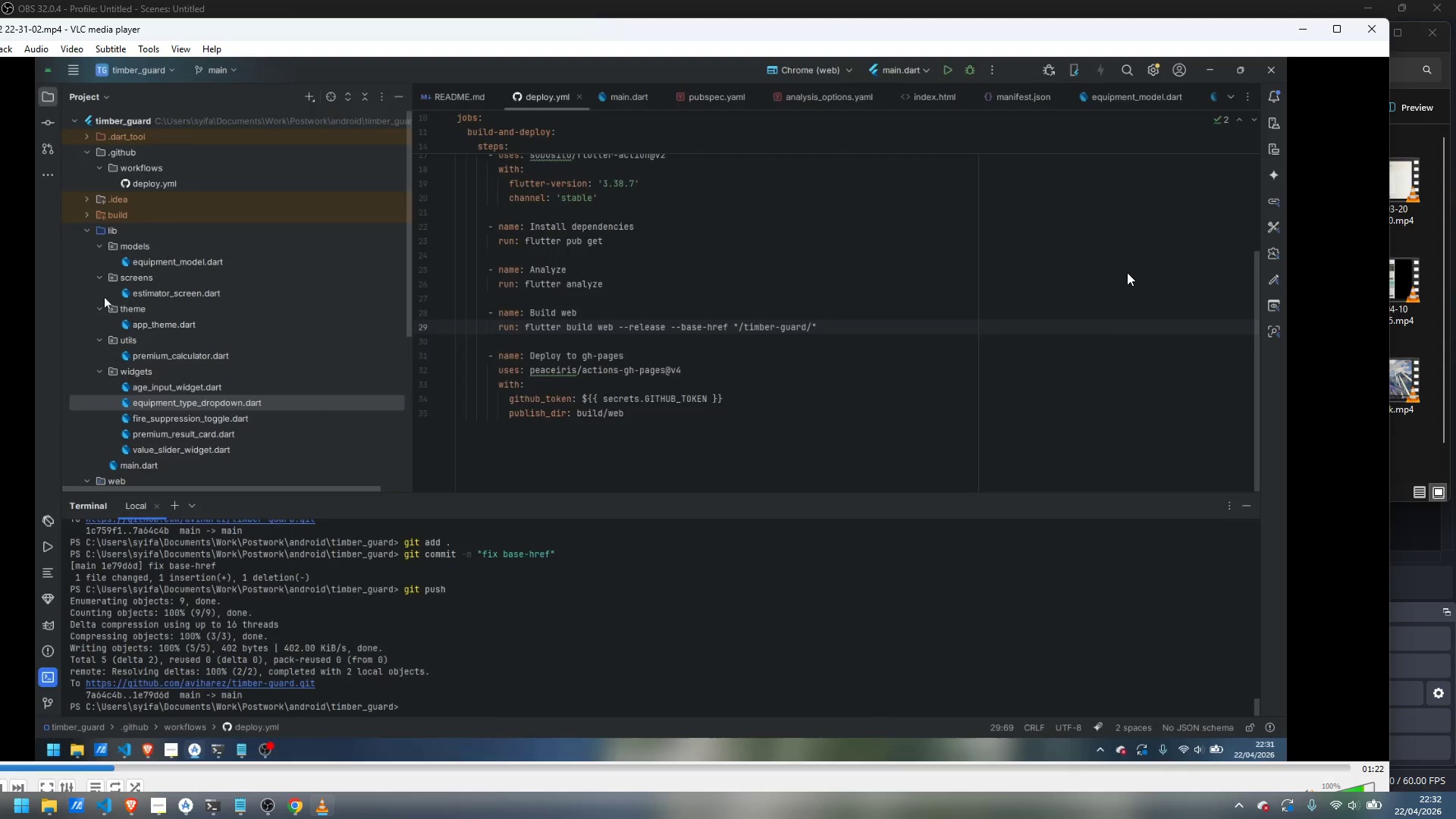 
left_click([1377, 32])
 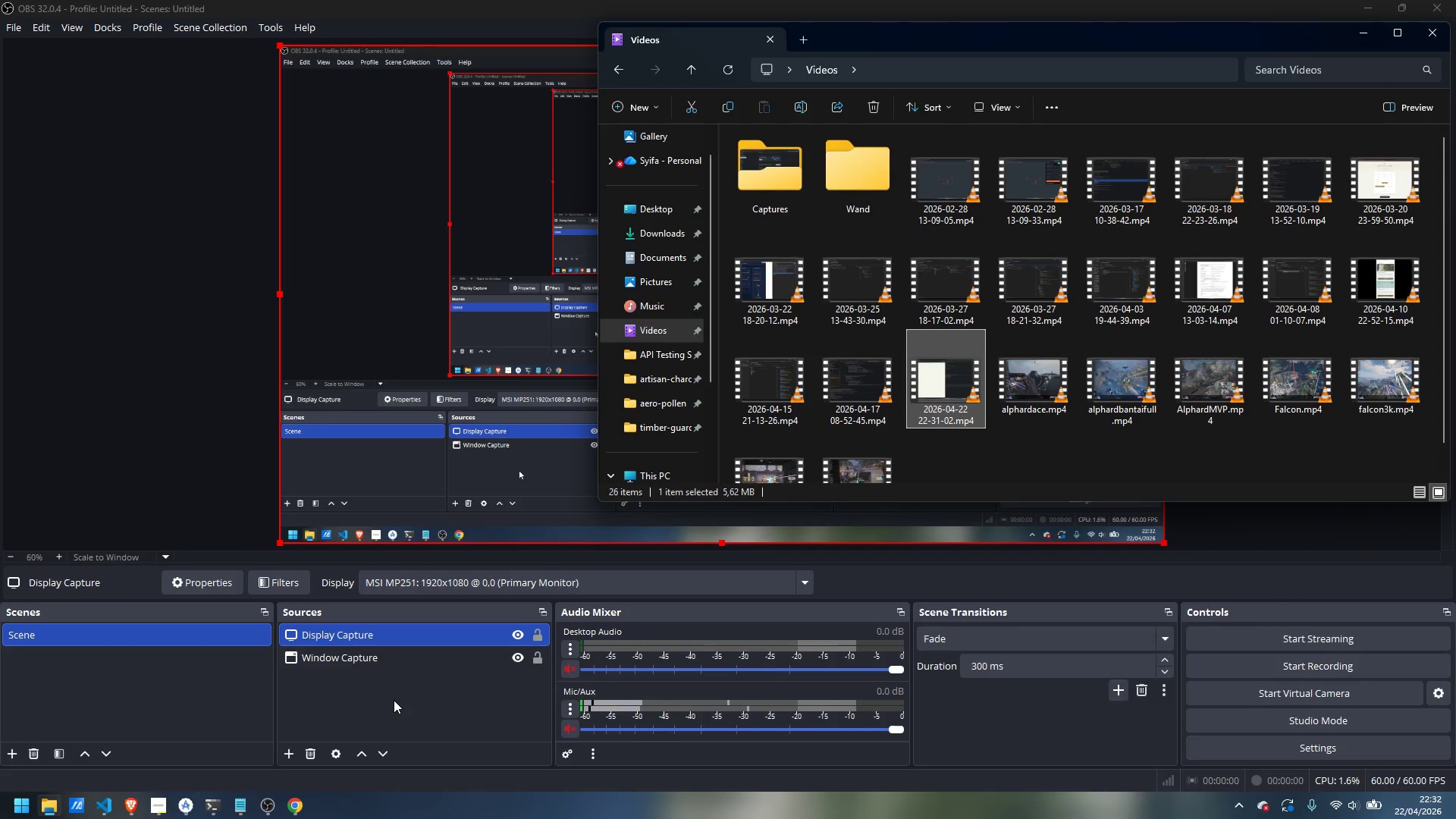 
mouse_move([297, 791])
 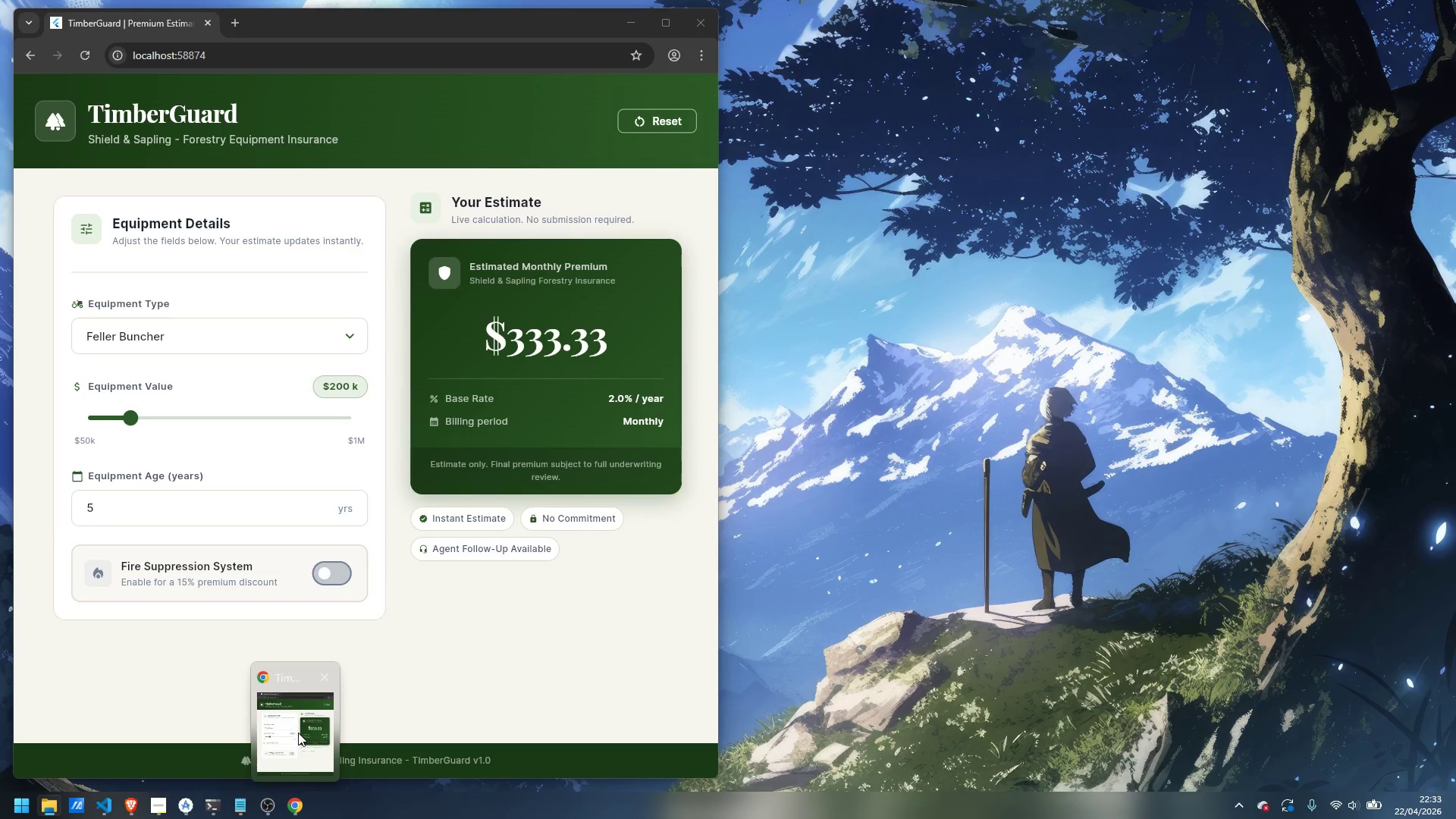 
left_click([298, 733])
 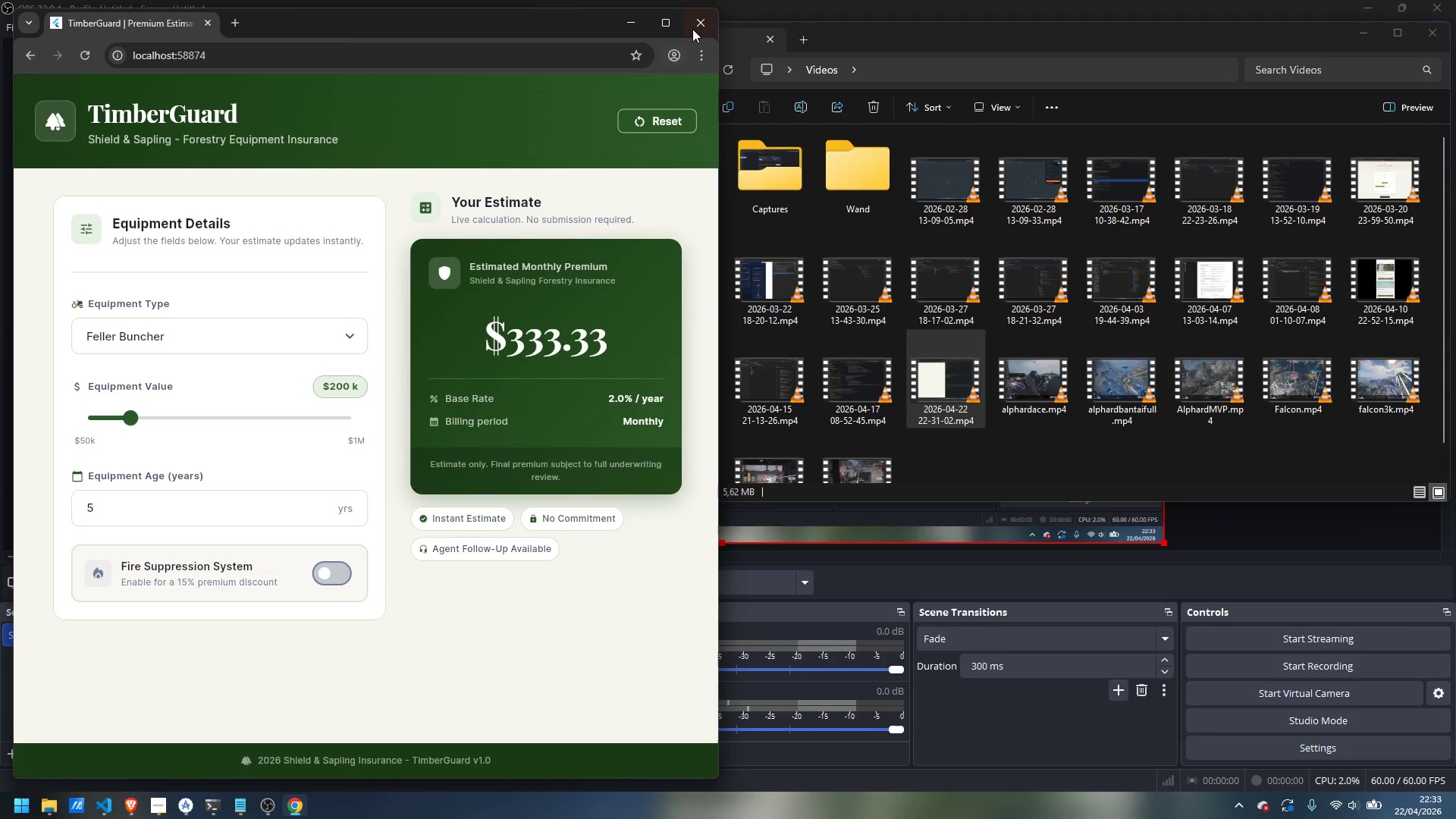 
left_click([698, 26])
 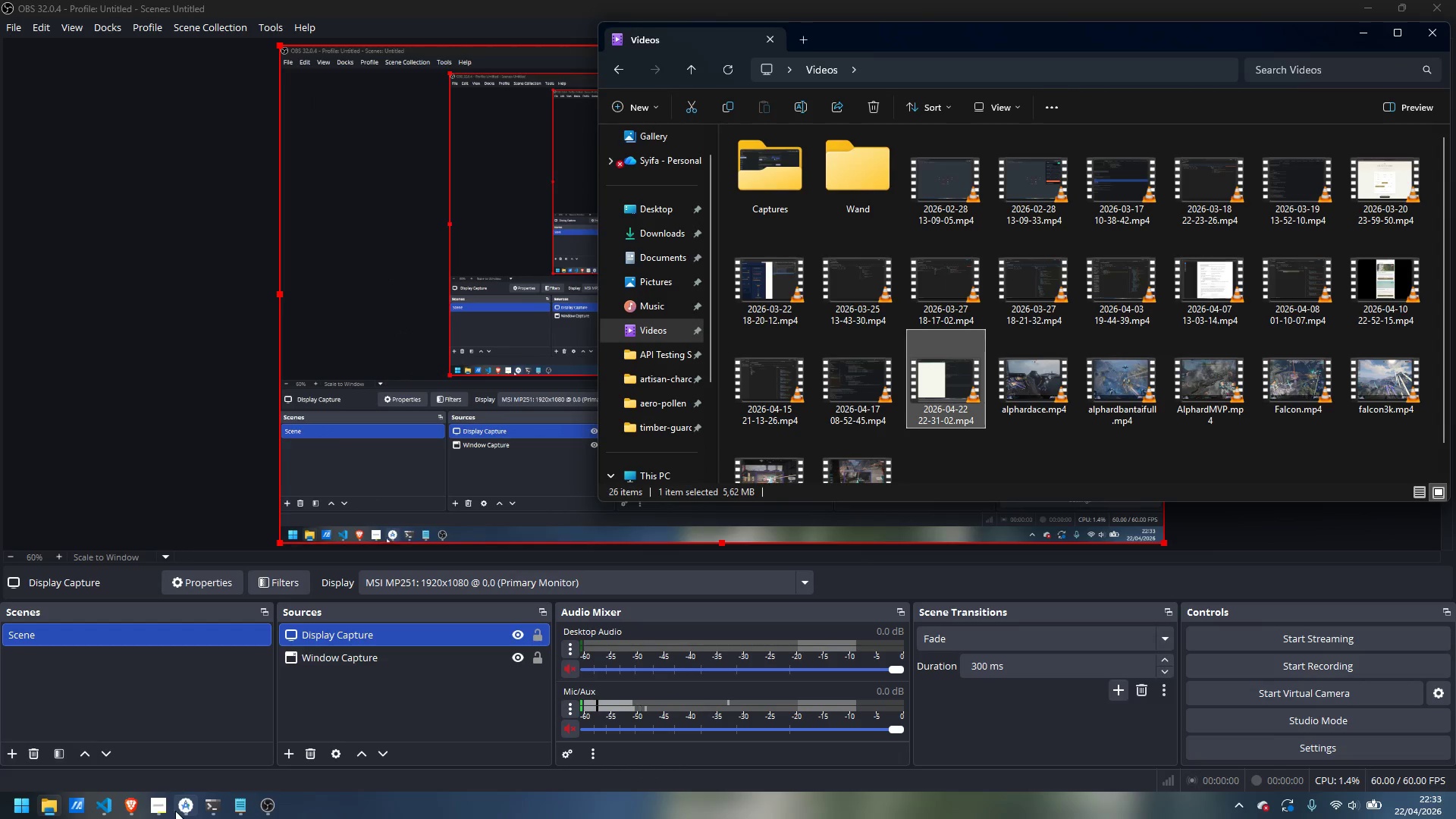 
left_click([193, 734])
 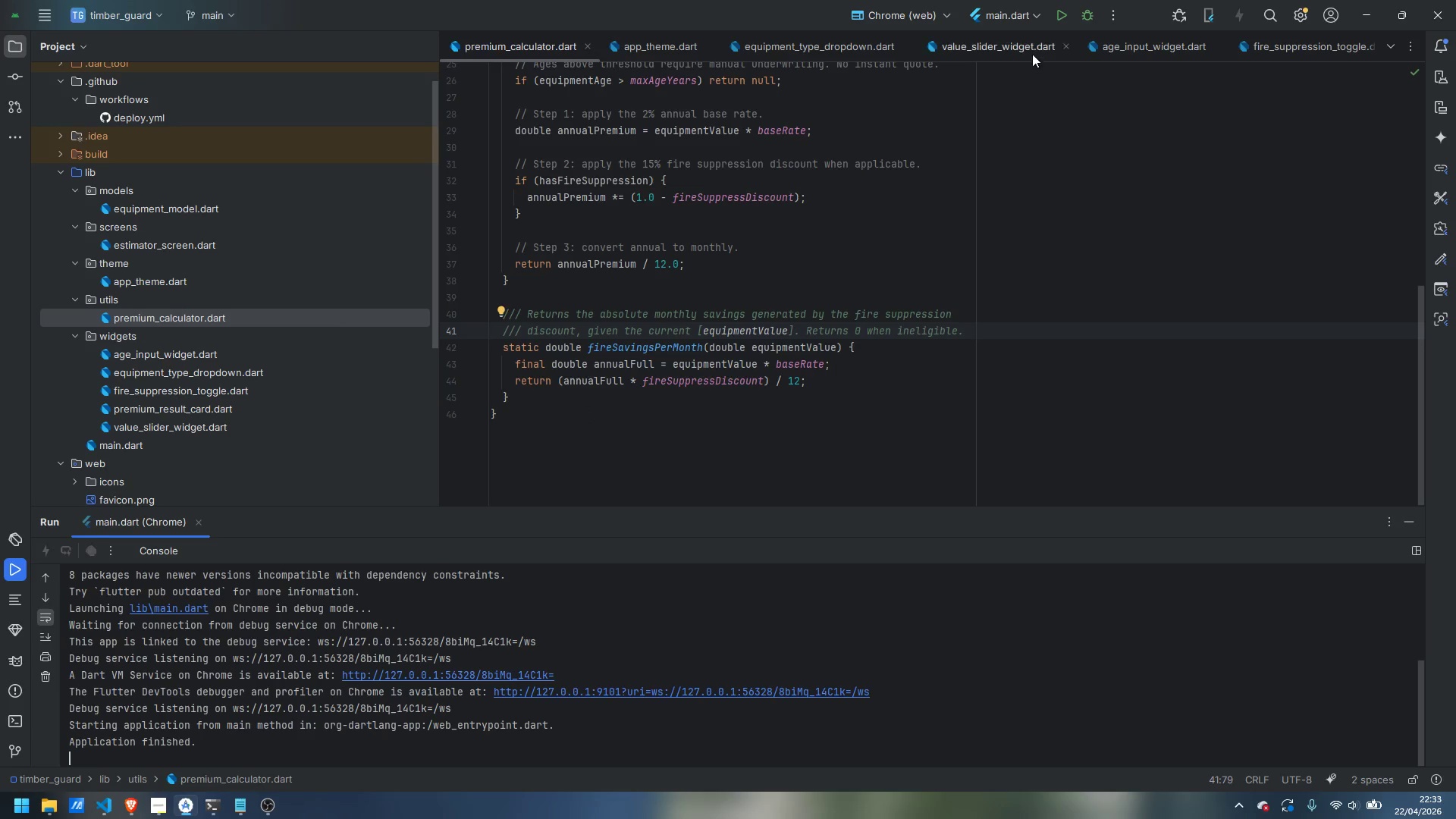 
left_click([276, 808])
 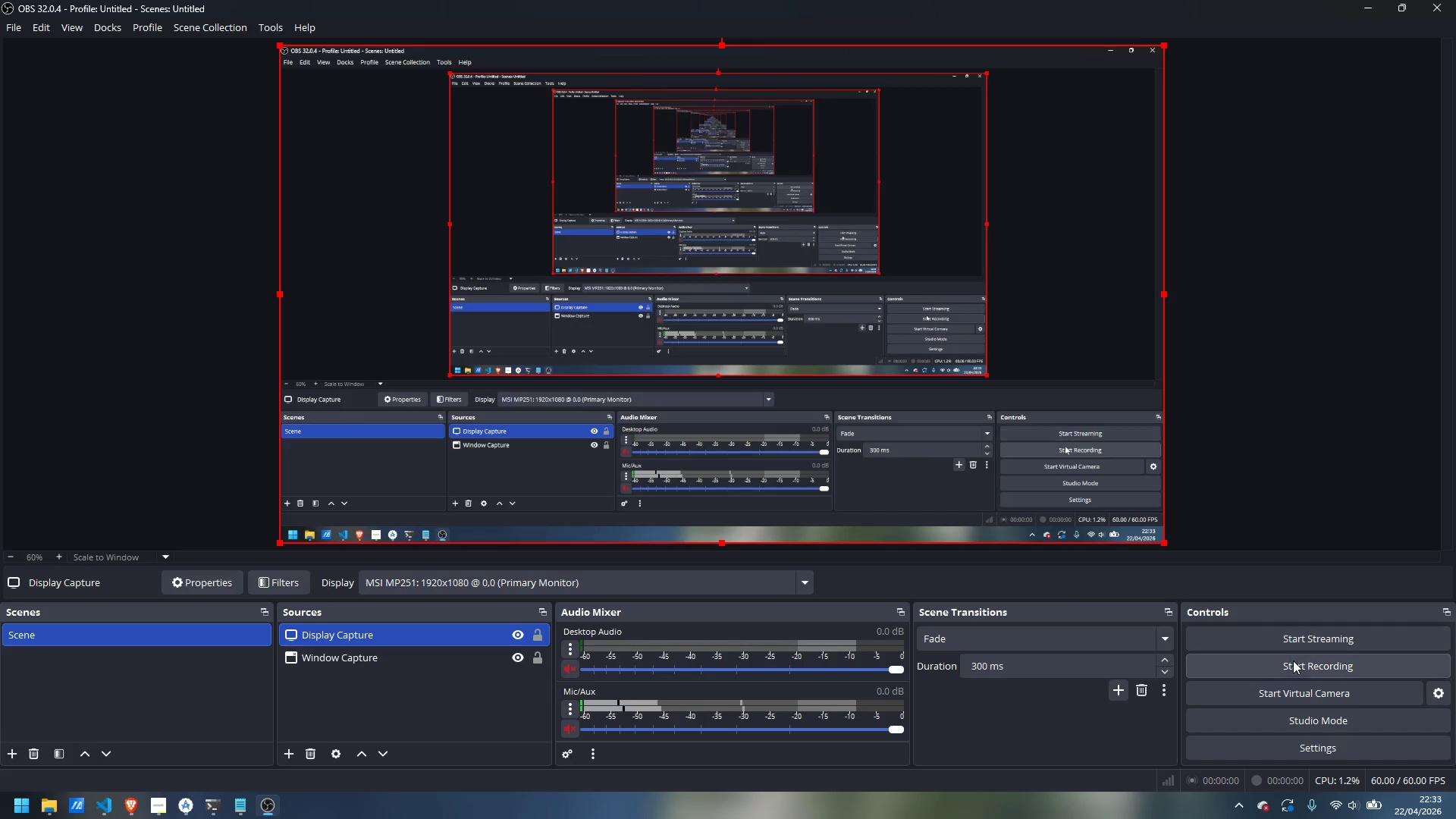 
left_click([1293, 664])
 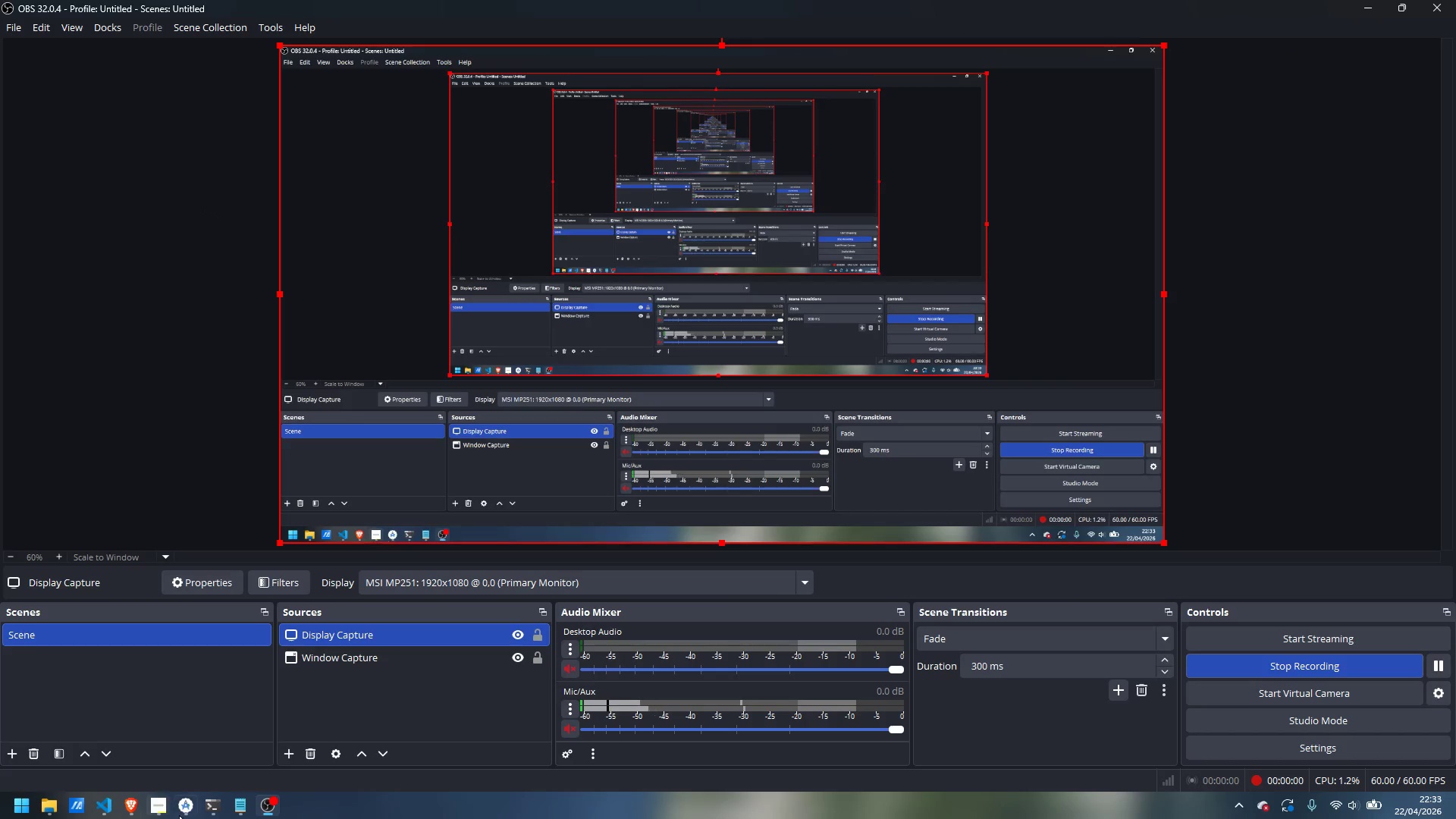 
left_click([179, 815])
 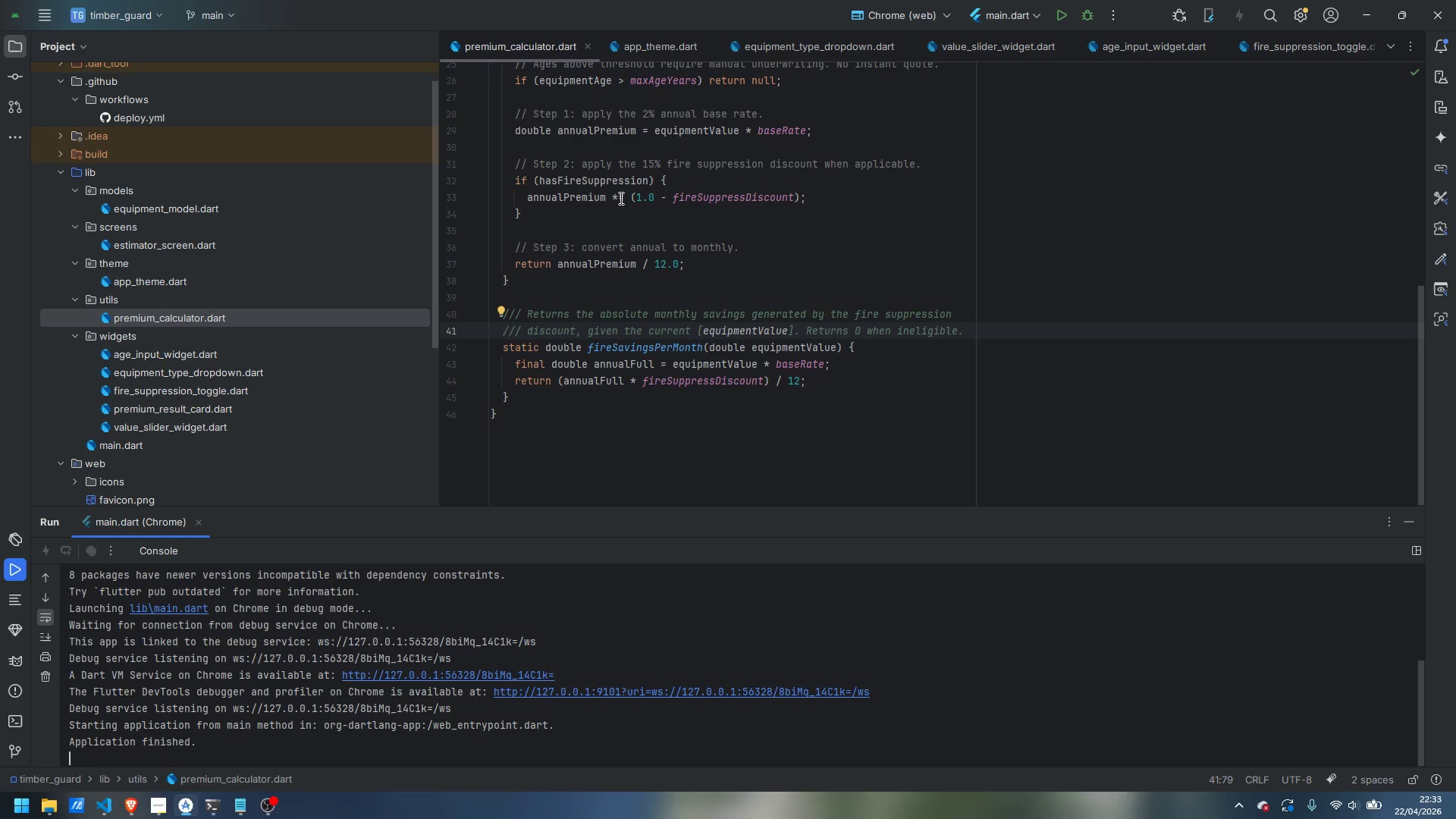 
scroll: coordinate [174, 331], scroll_direction: up, amount: 6.0
 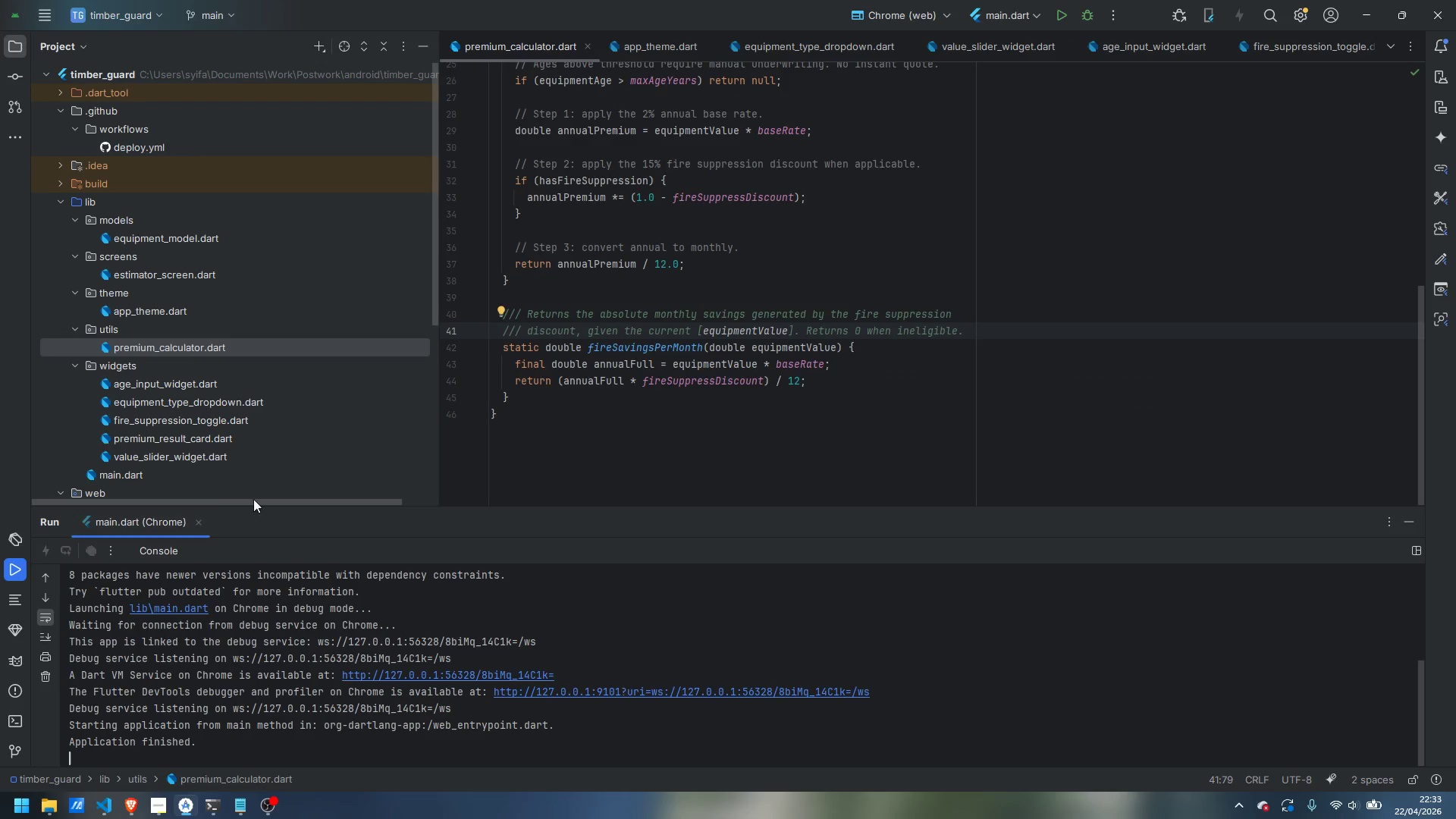 
scroll: coordinate [291, 325], scroll_direction: down, amount: 4.0
 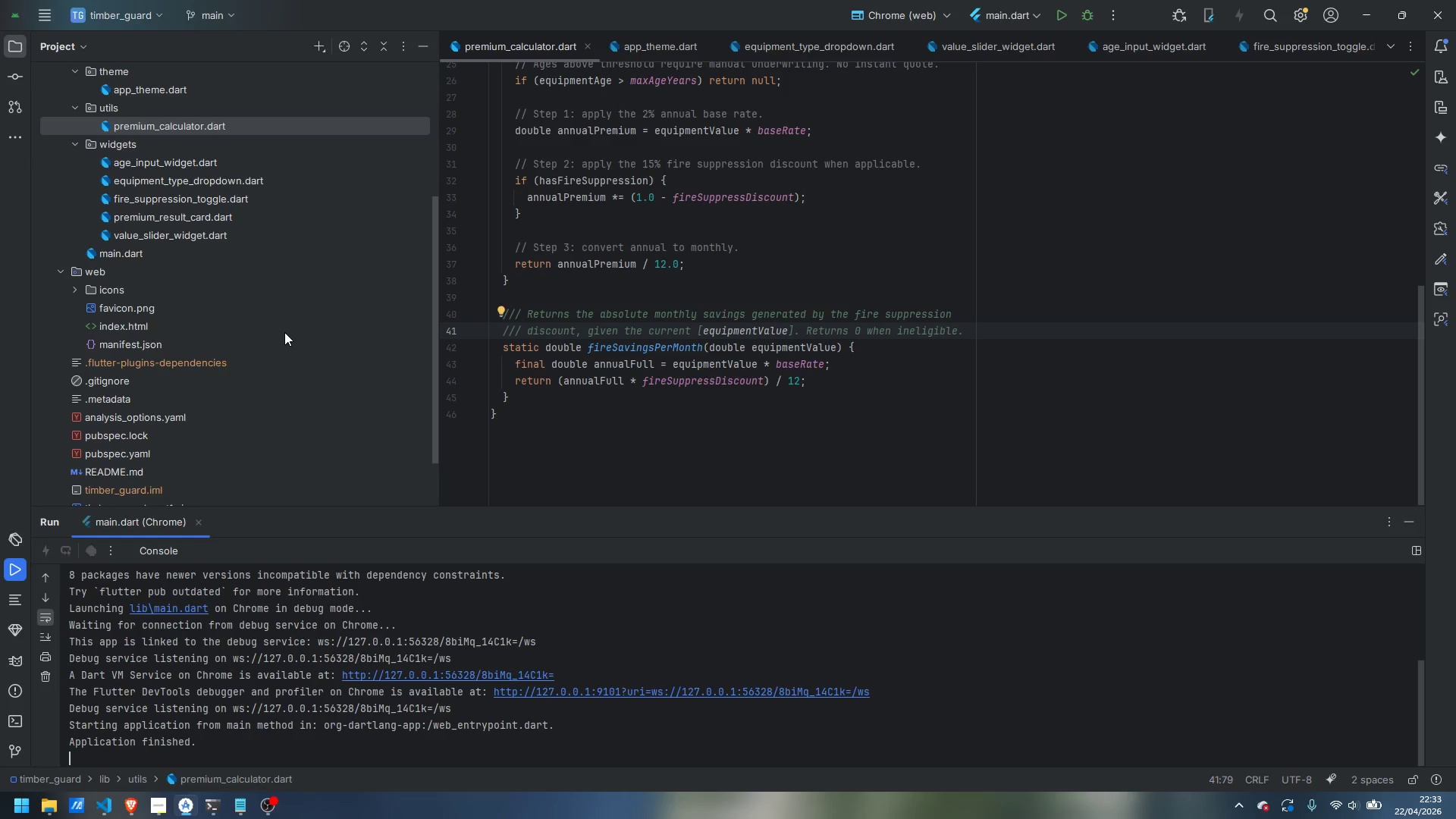 
scroll: coordinate [284, 334], scroll_direction: up, amount: 6.0
 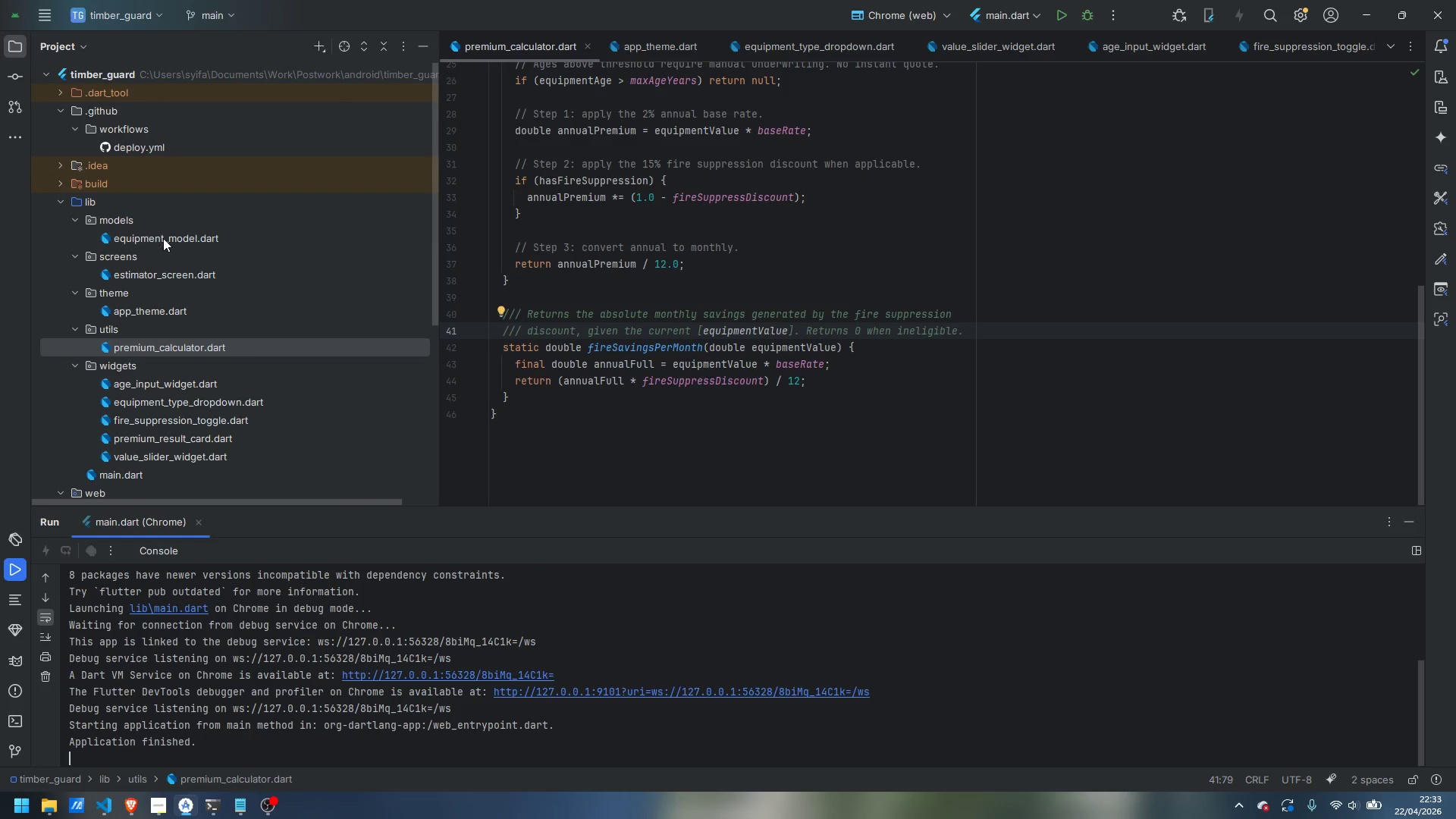 
double_click([163, 238])
 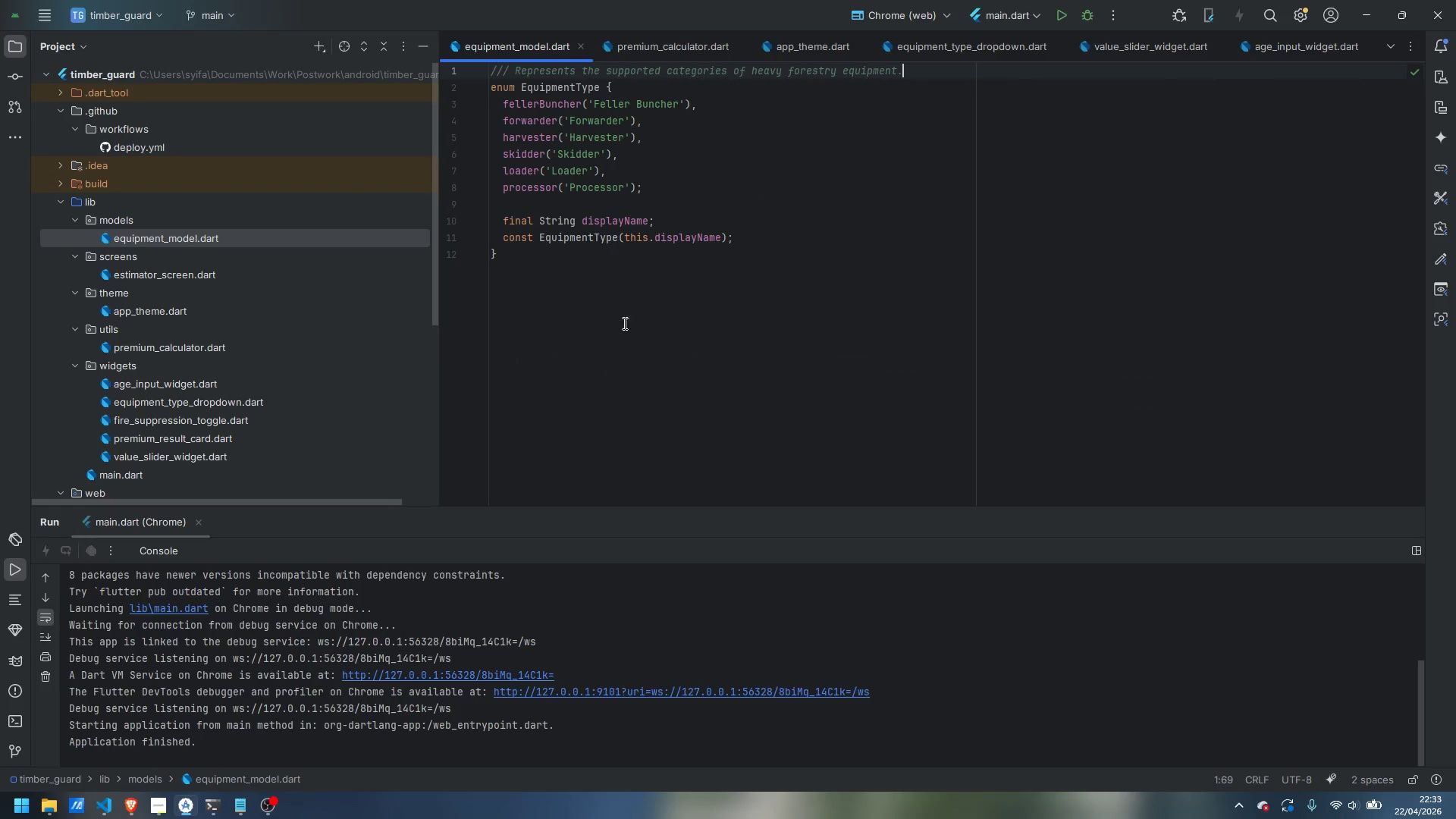 
scroll: coordinate [645, 330], scroll_direction: up, amount: 1.0
 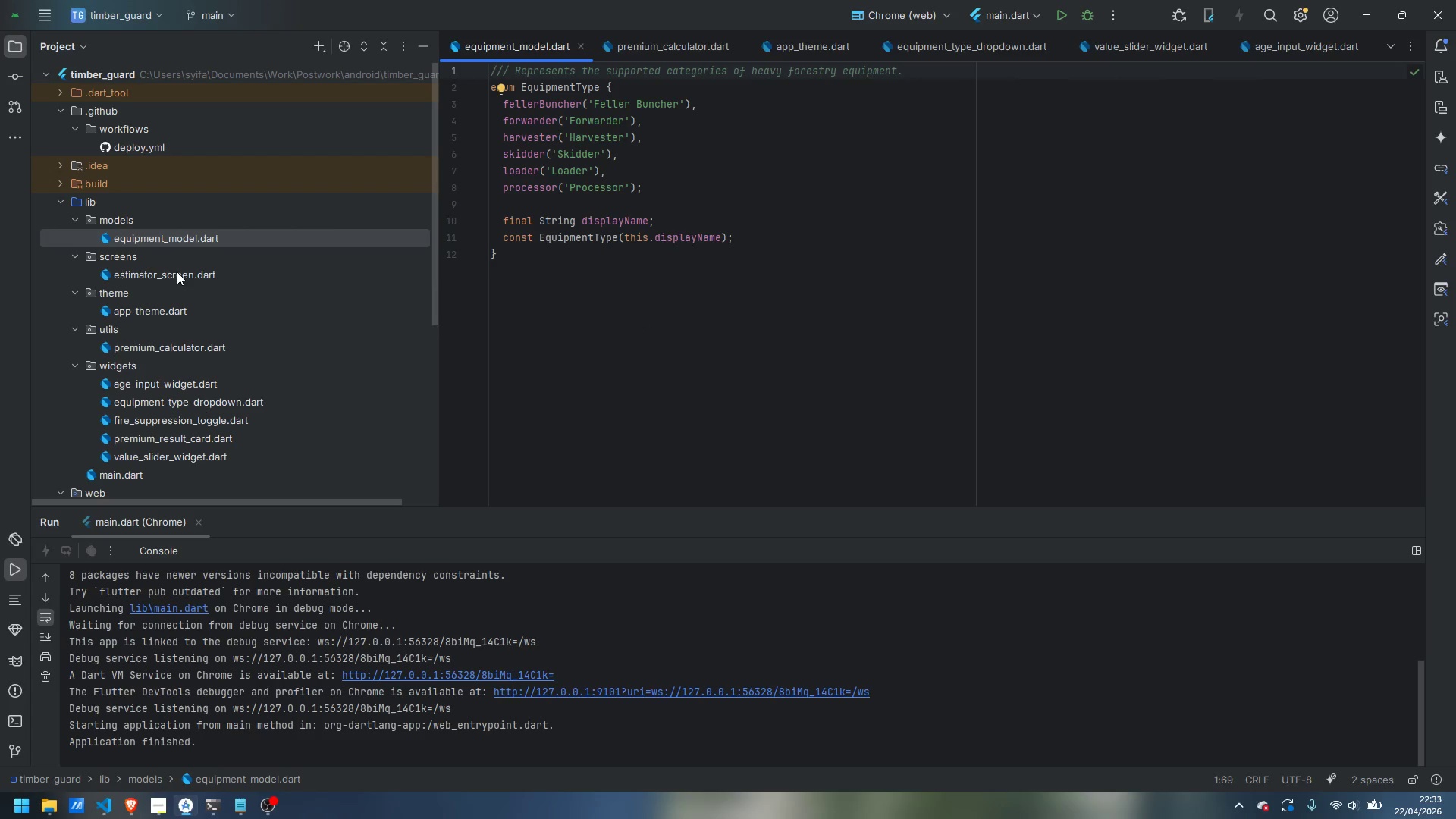 
double_click([177, 271])
 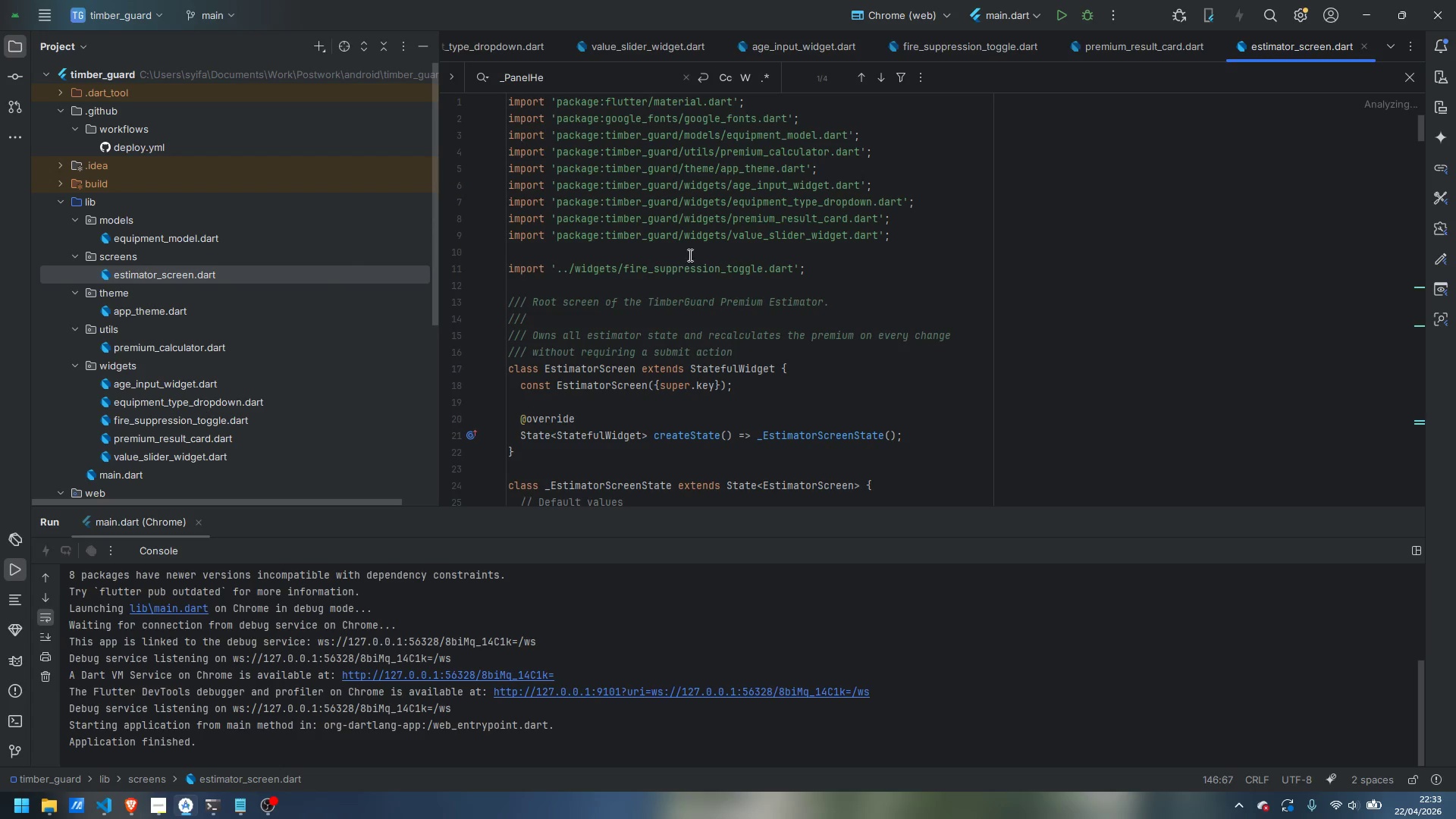 
scroll: coordinate [689, 285], scroll_direction: up, amount: 5.0
 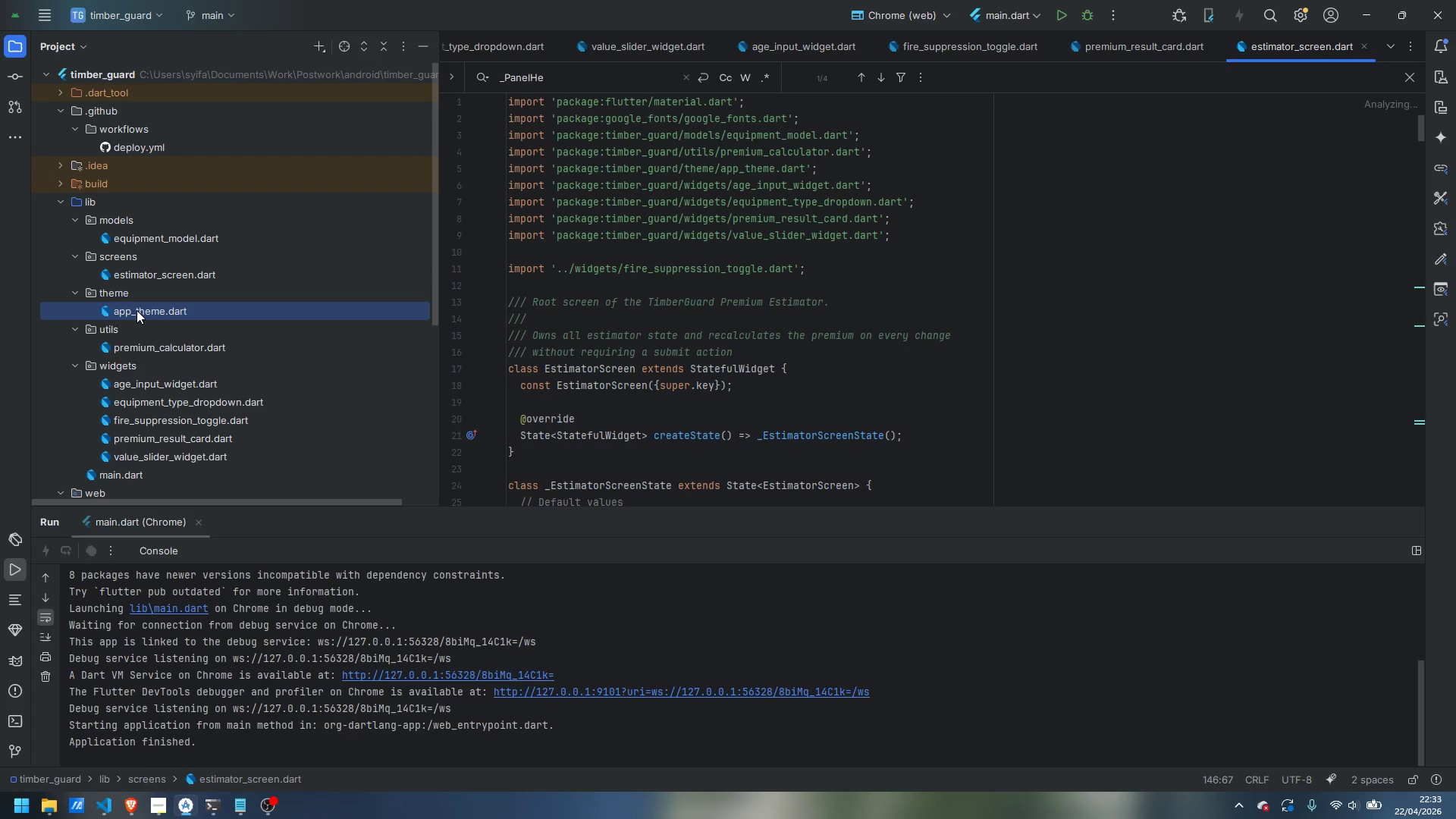 
double_click([136, 310])
 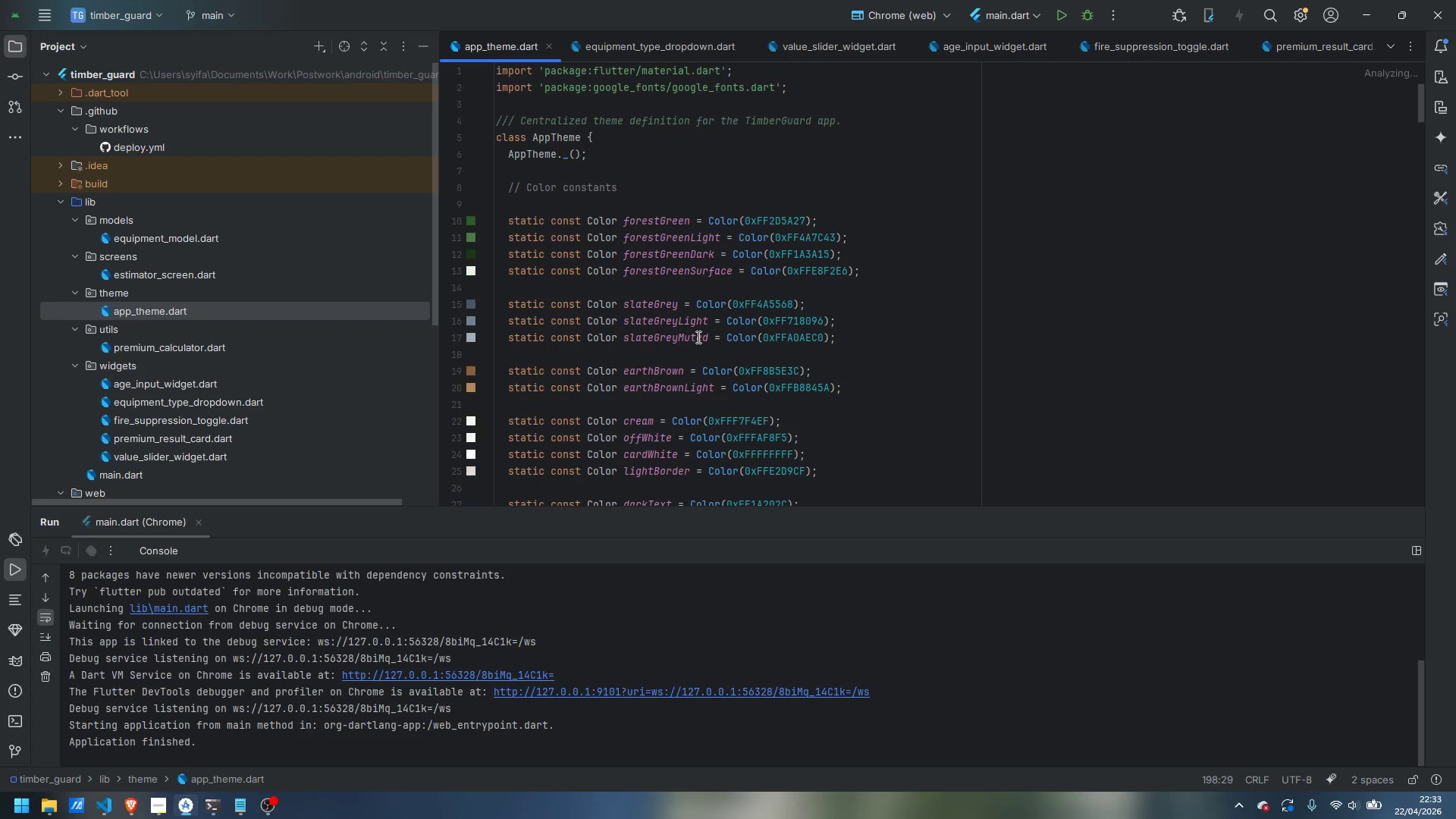 
scroll: coordinate [697, 337], scroll_direction: up, amount: 6.0
 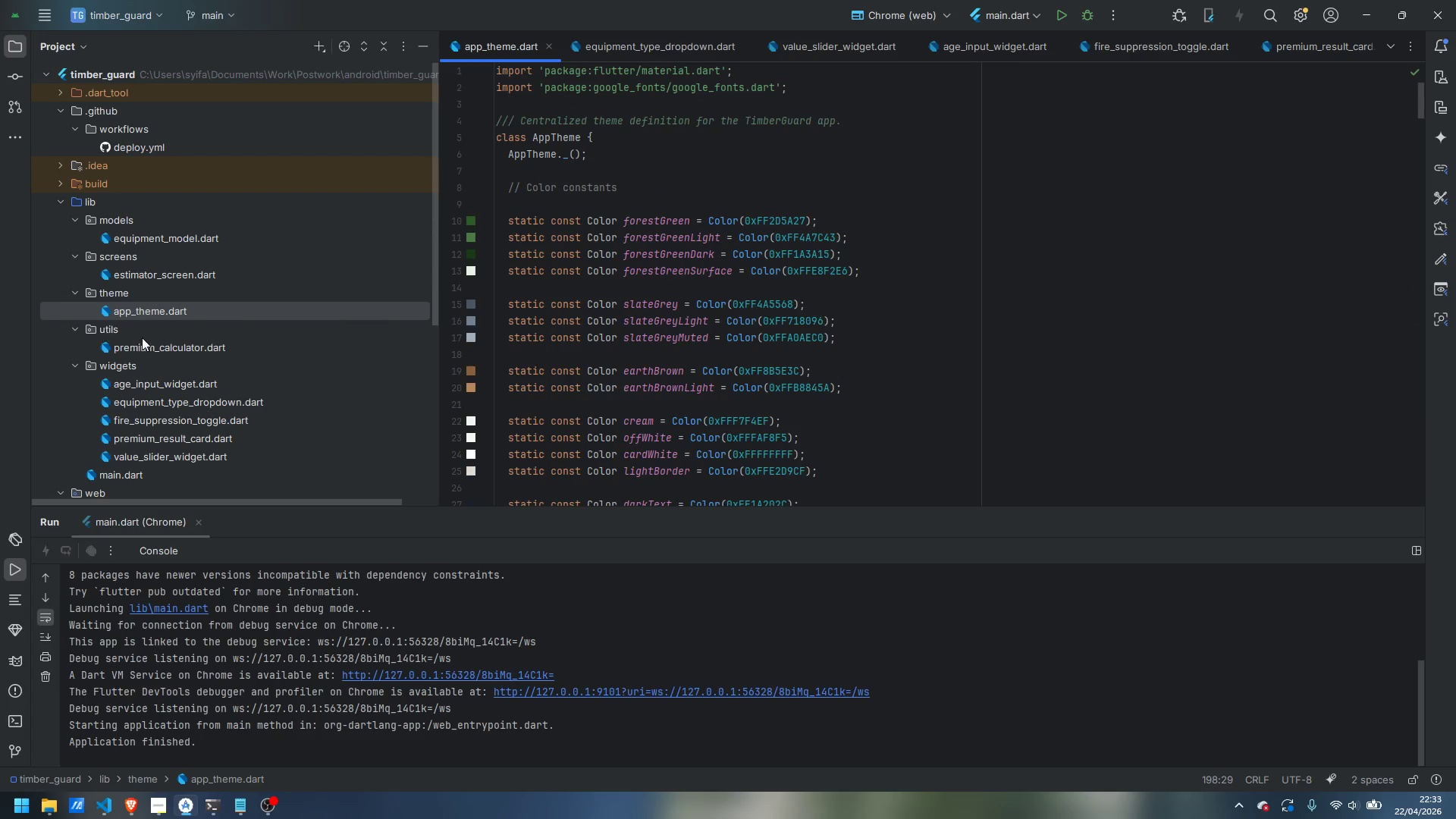 
double_click([160, 348])
 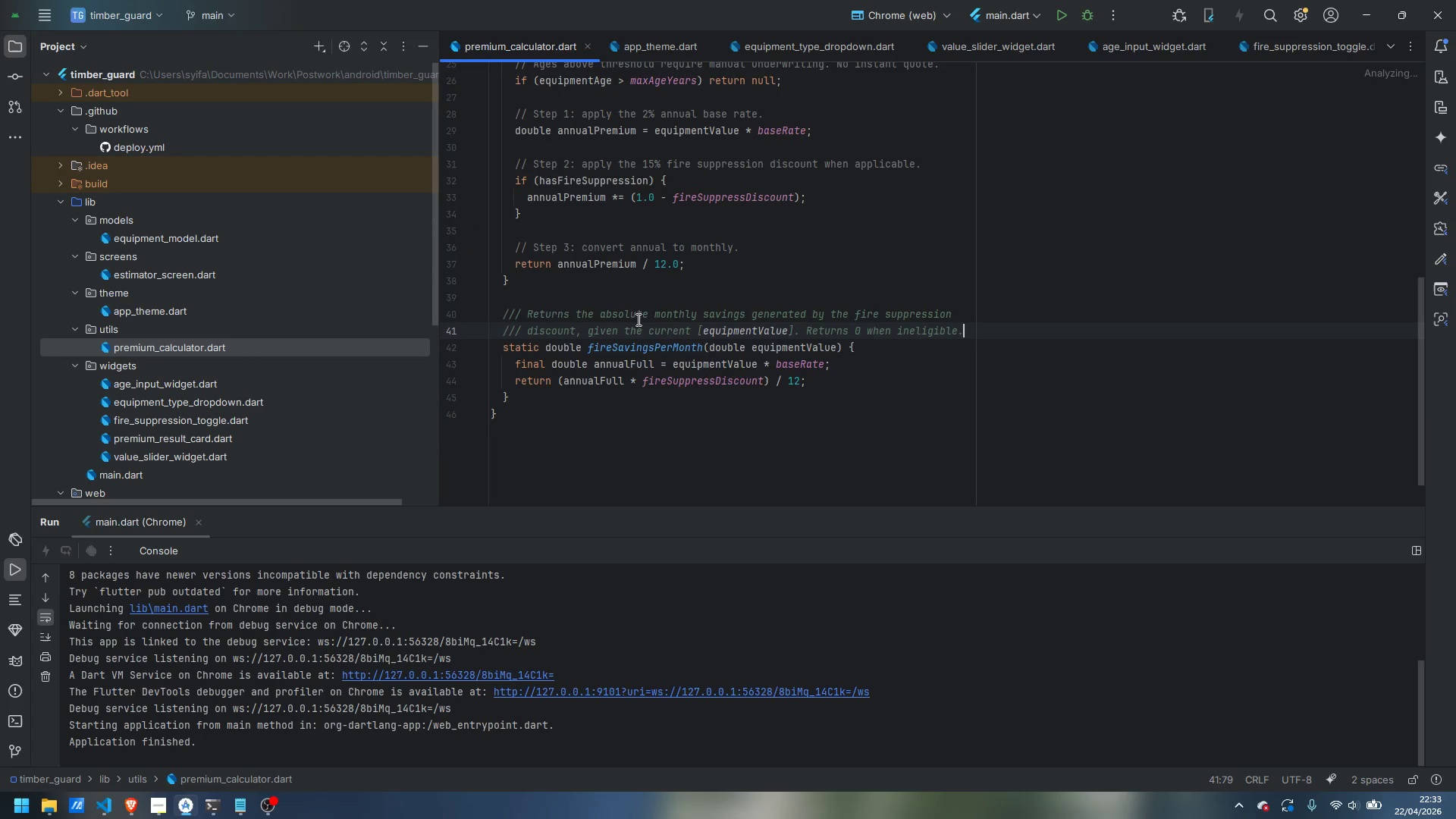 
scroll: coordinate [674, 369], scroll_direction: up, amount: 16.0
 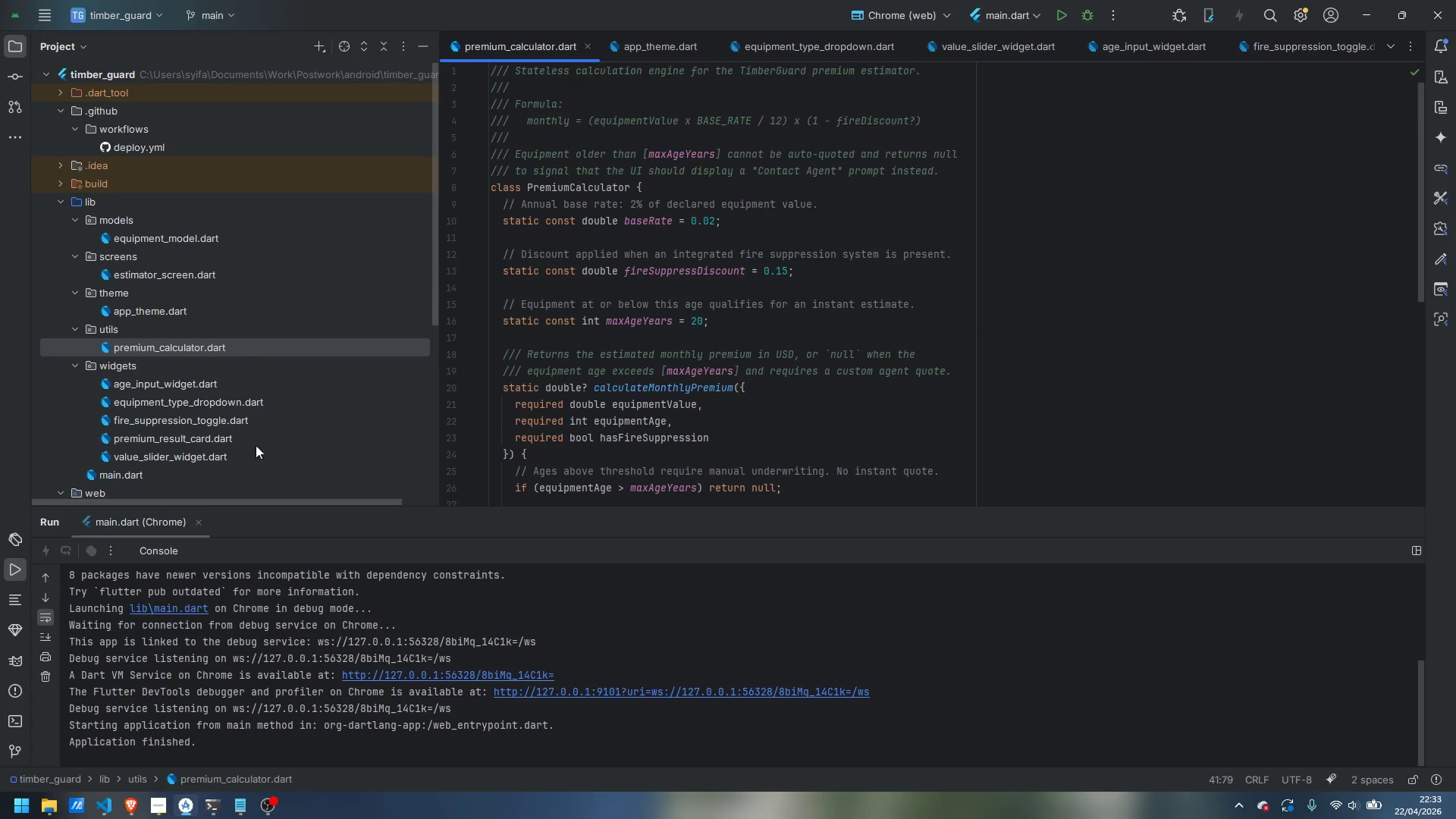 
scroll: coordinate [189, 390], scroll_direction: down, amount: 1.0
 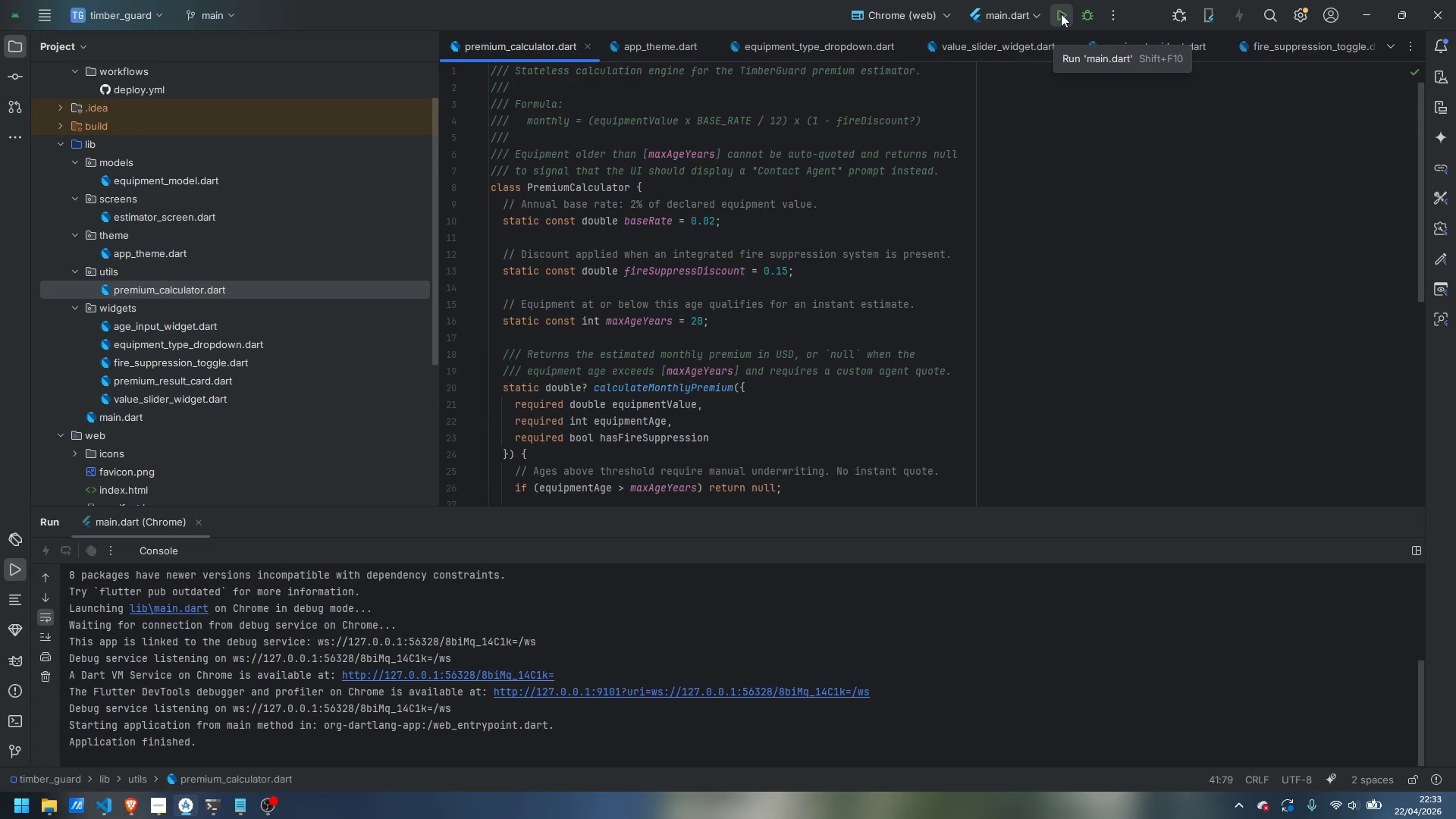 
left_click([1061, 14])
 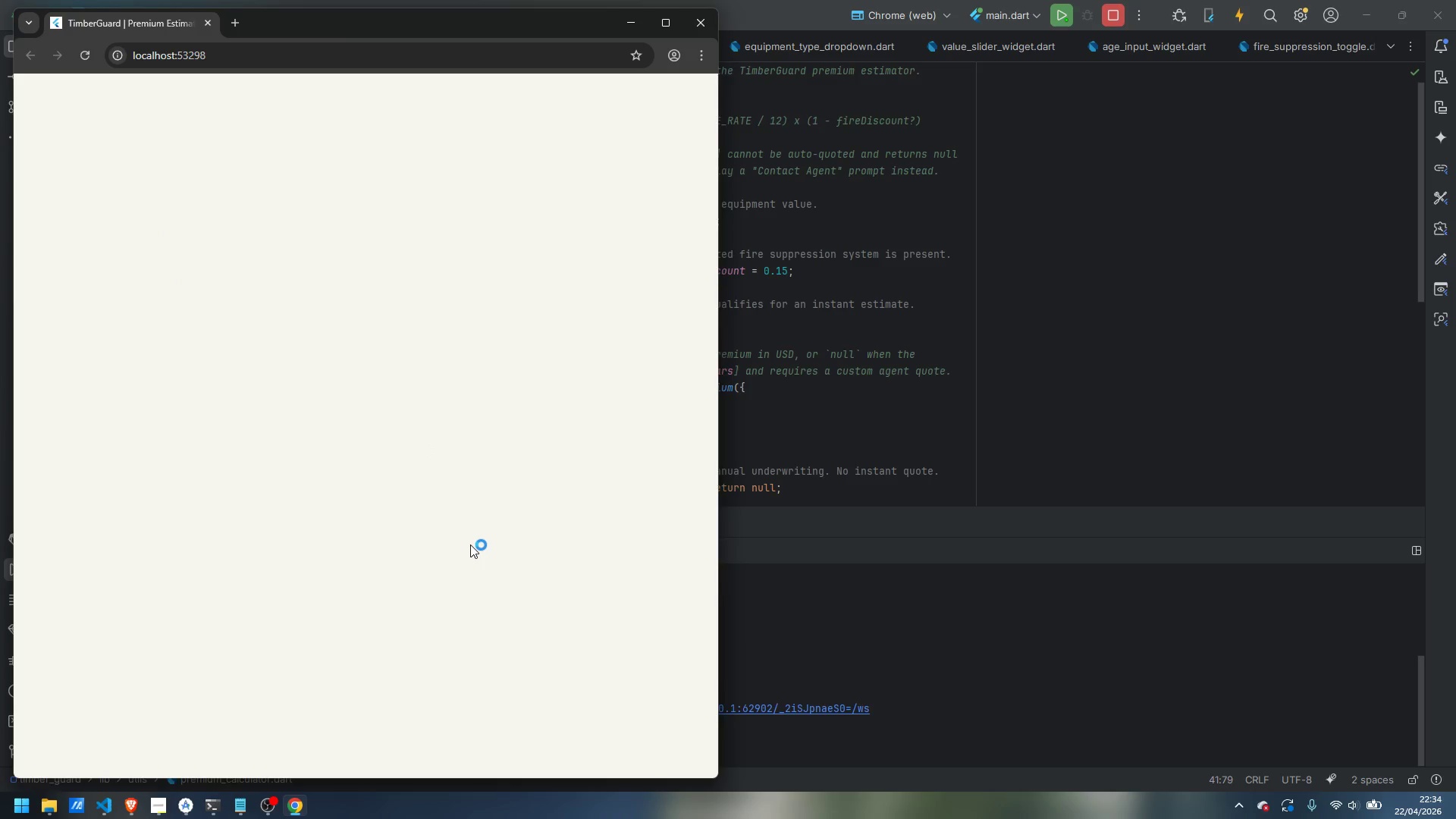 
wait(43.5)
 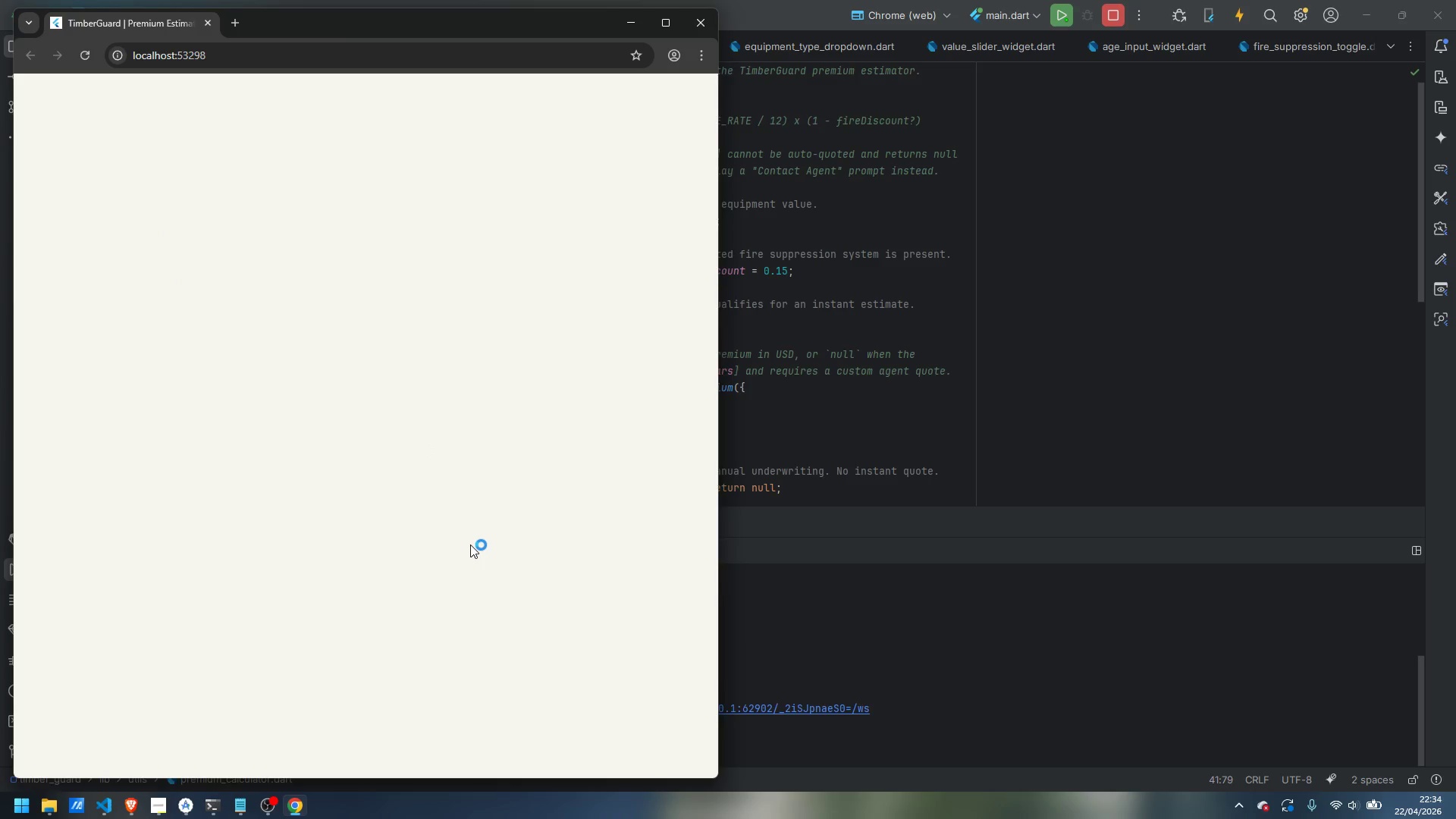 
left_click([243, 342])
 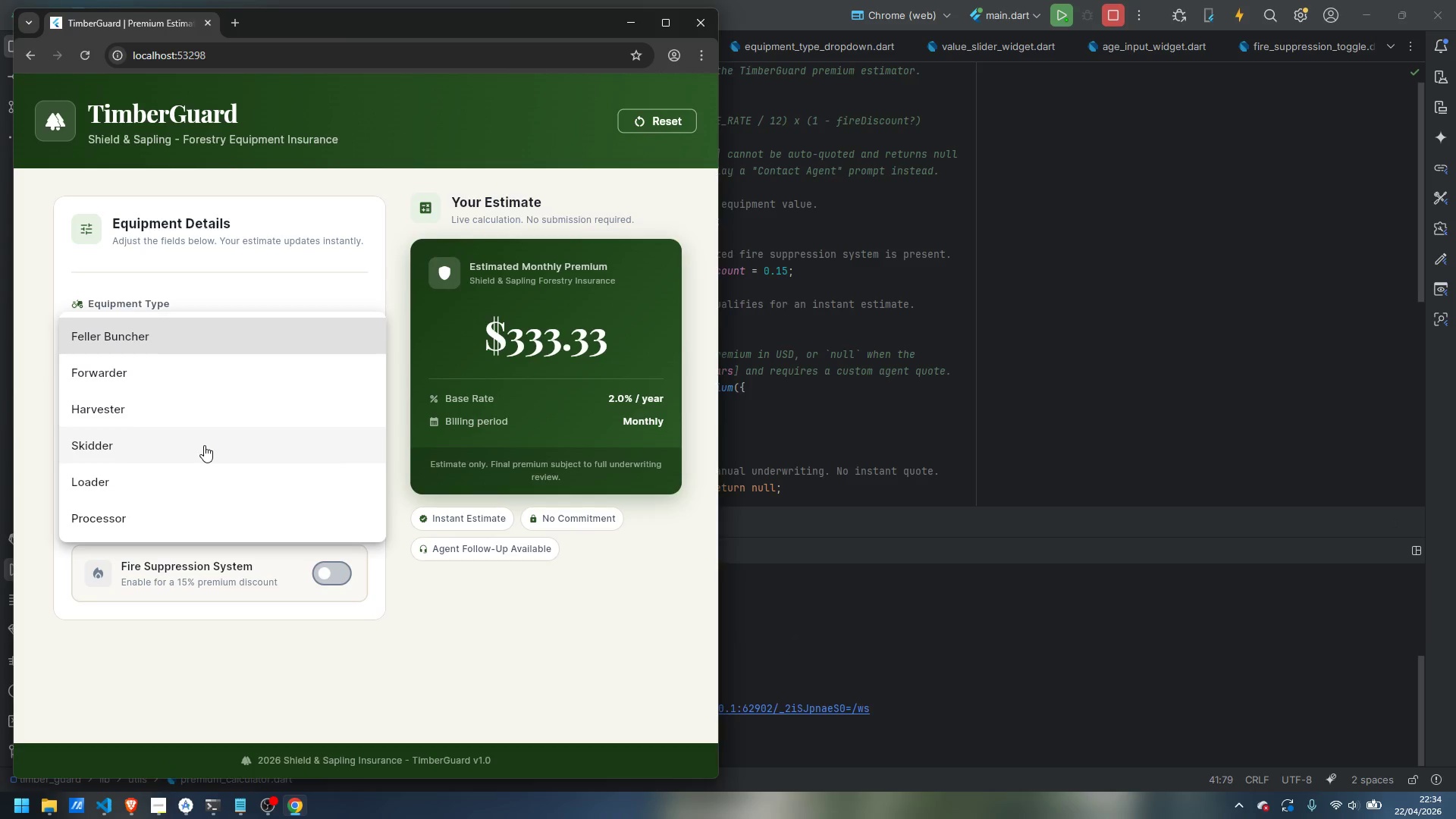 
left_click([204, 445])
 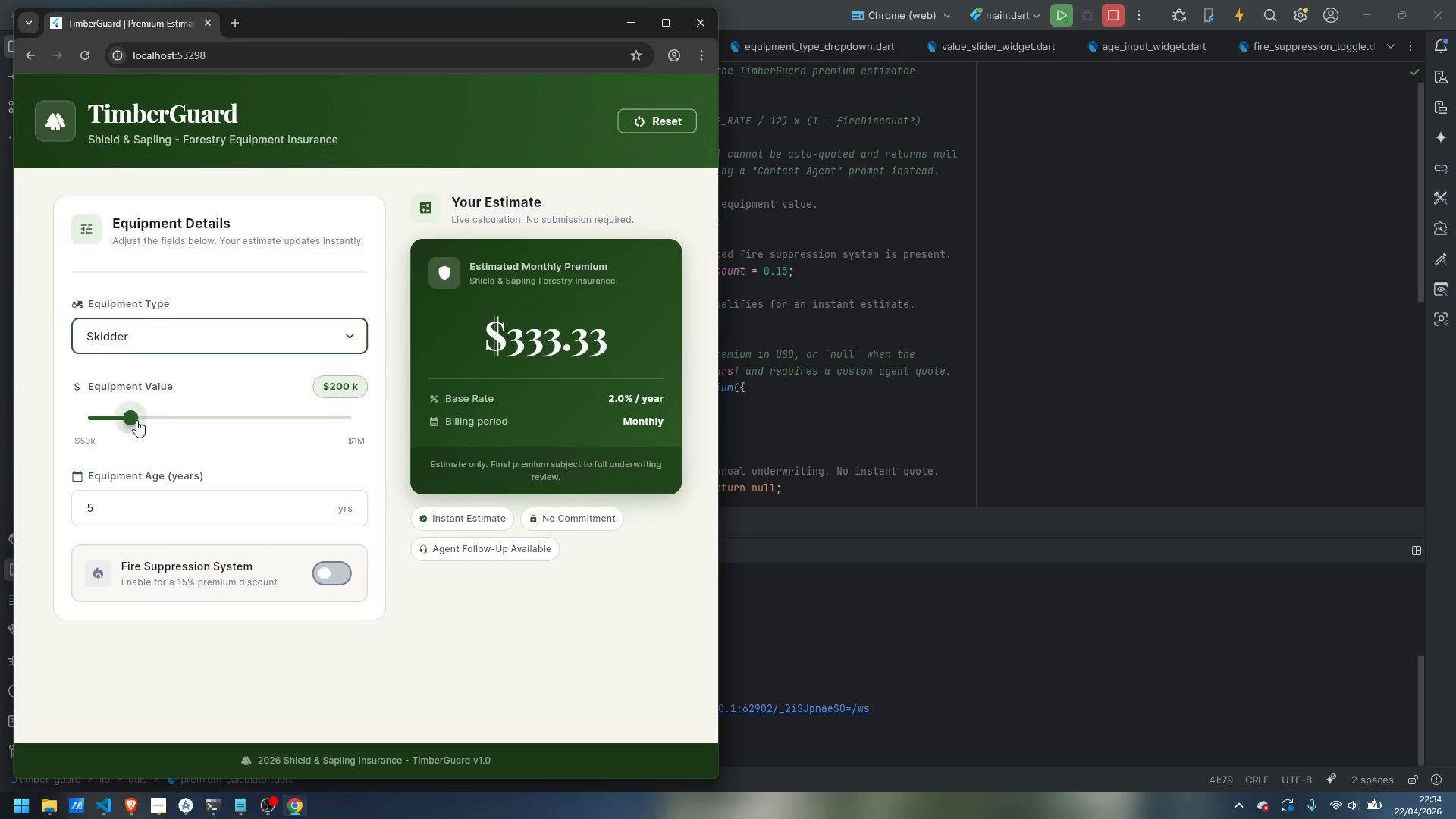 
left_click_drag(start_coordinate=[136, 420], to_coordinate=[220, 414])
 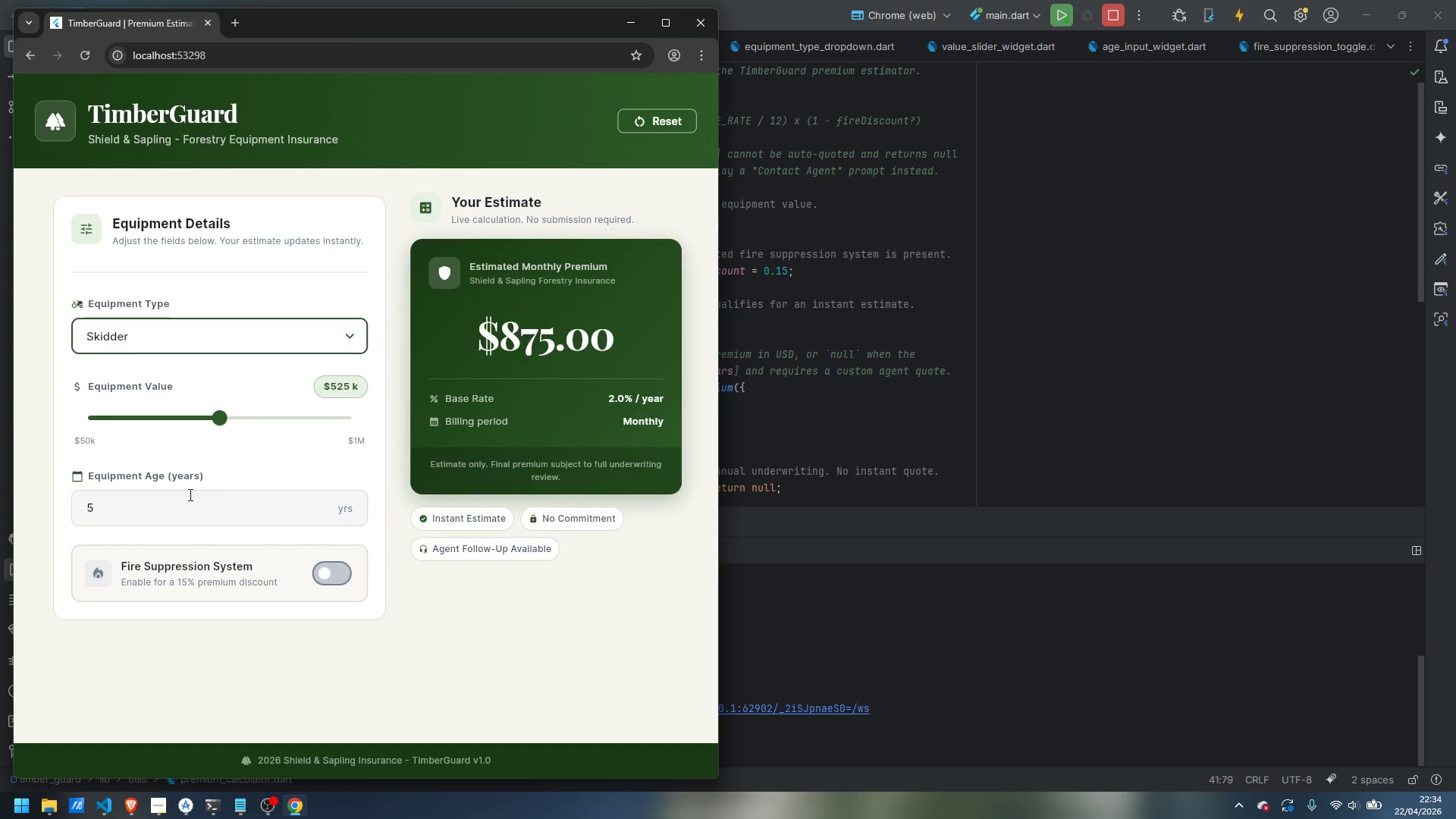 
left_click_drag(start_coordinate=[171, 504], to_coordinate=[15, 488])
 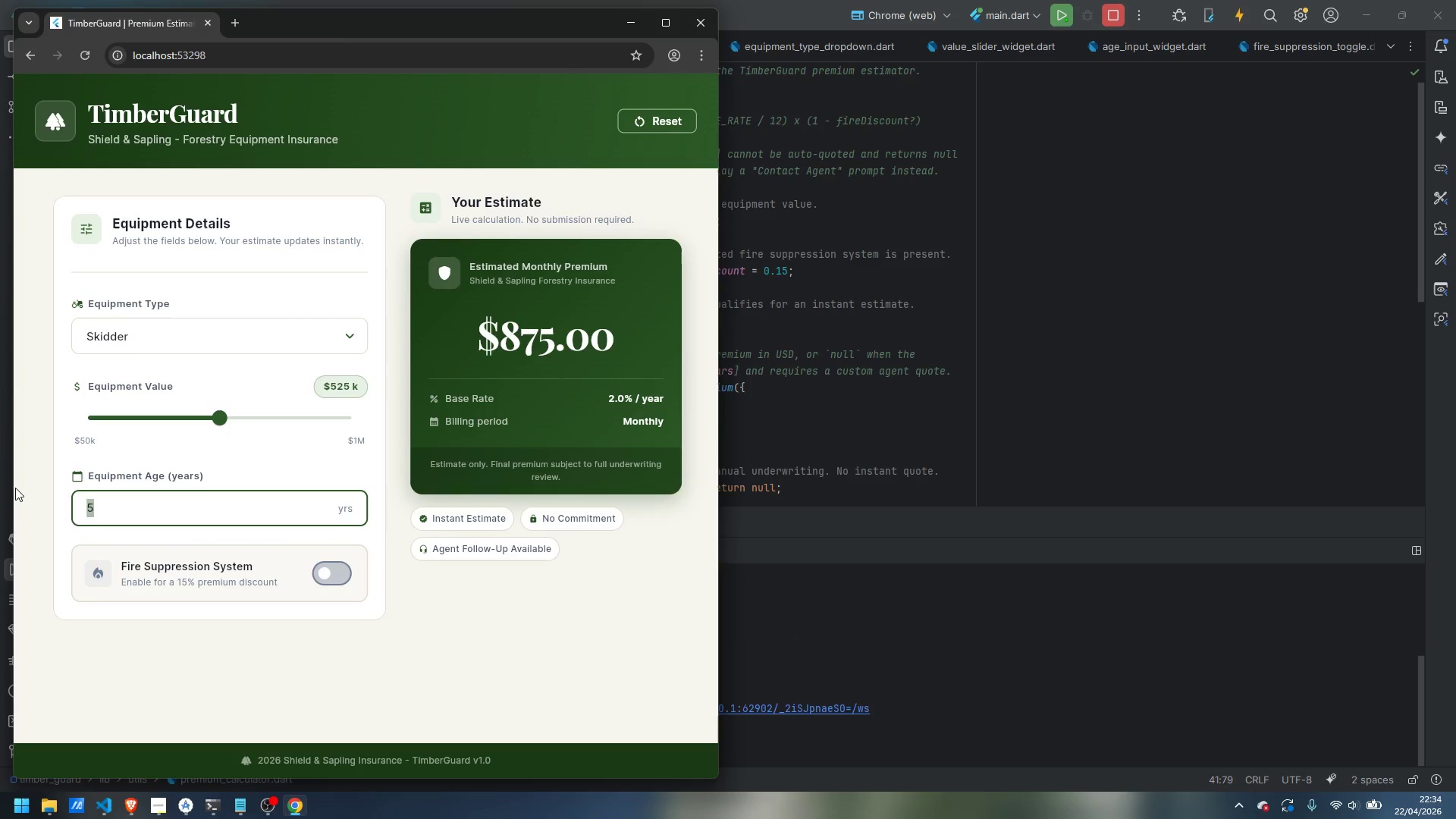 
type(10)
 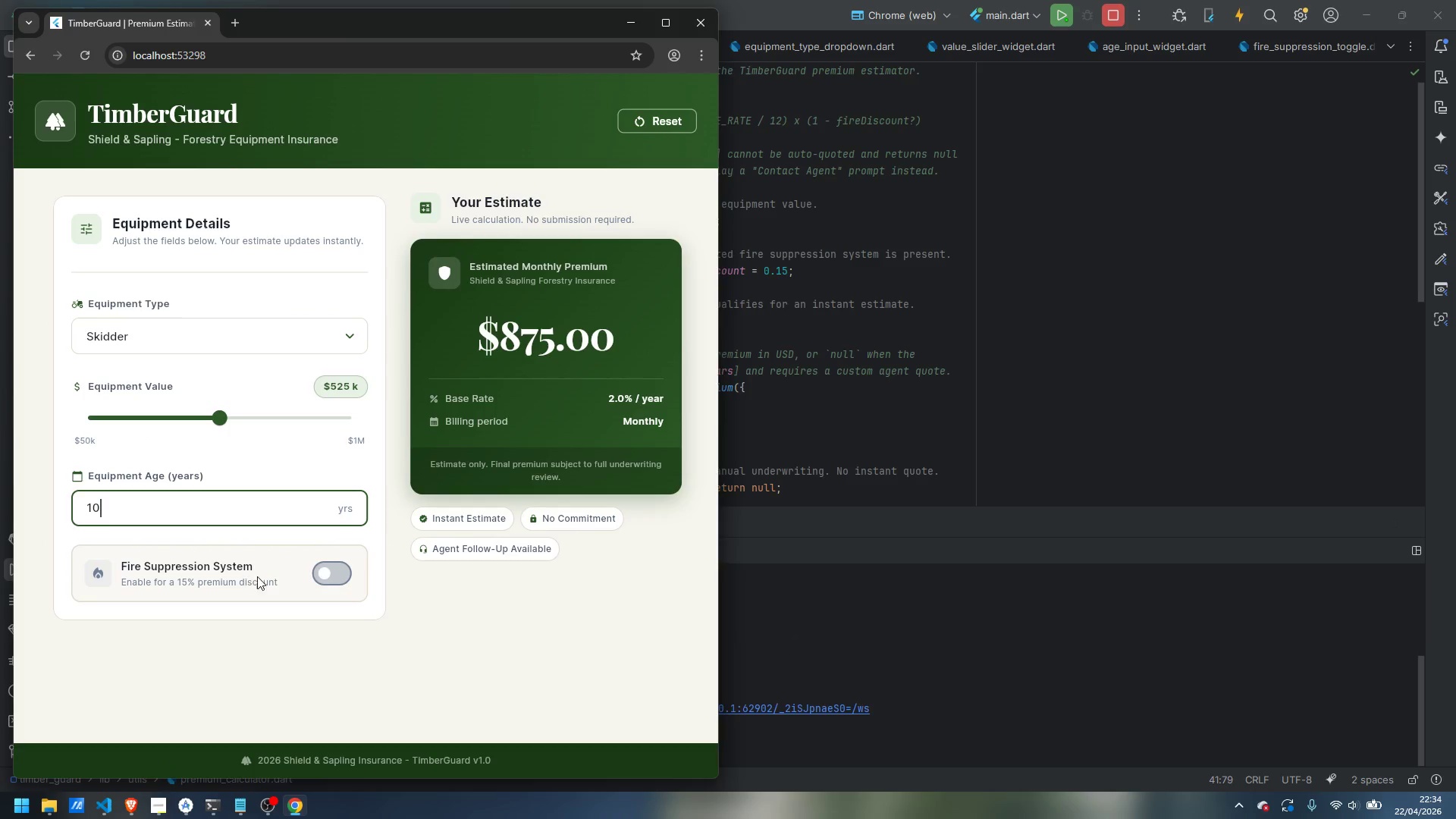 
left_click([333, 575])
 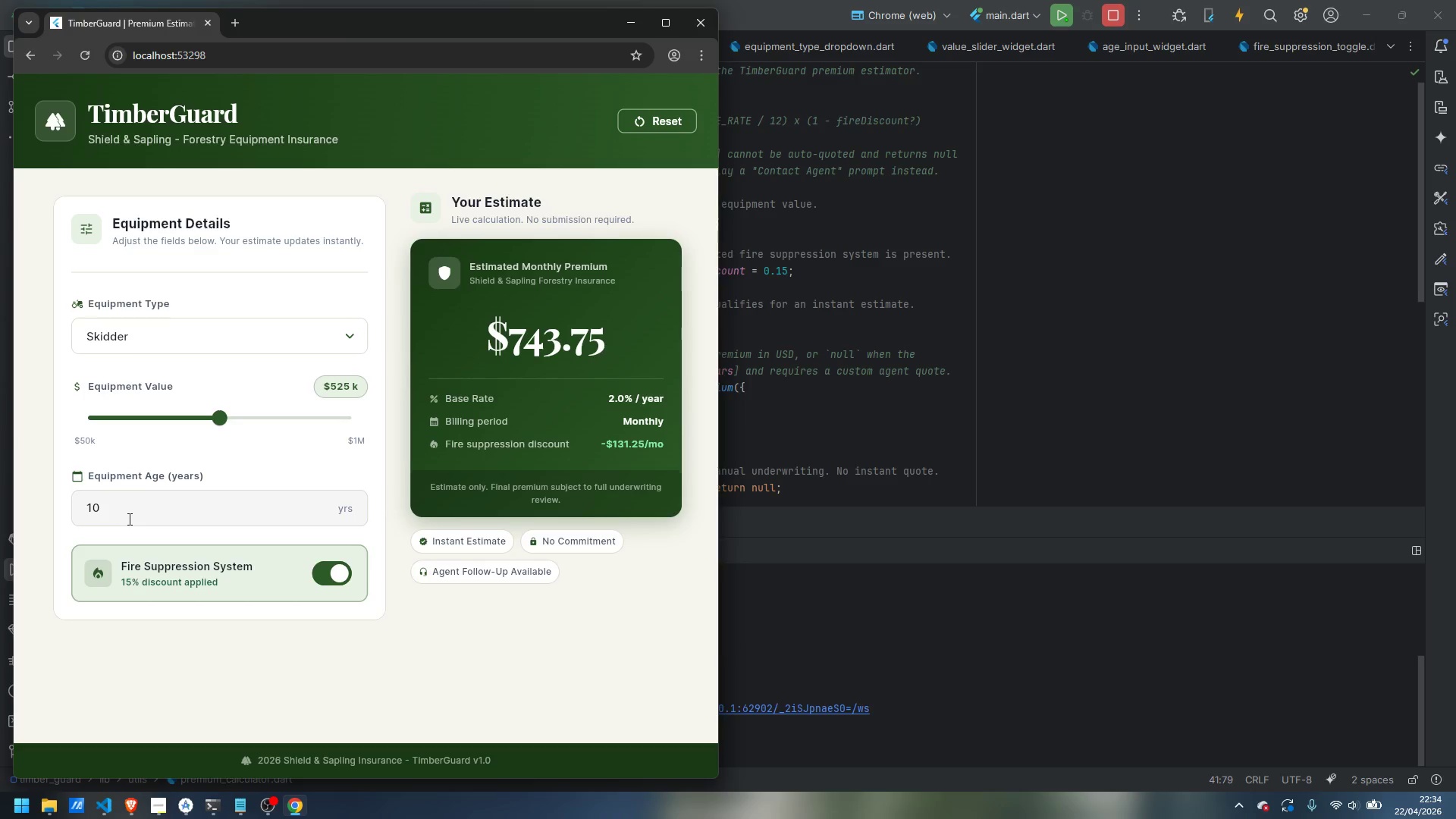 
left_click([124, 509])
 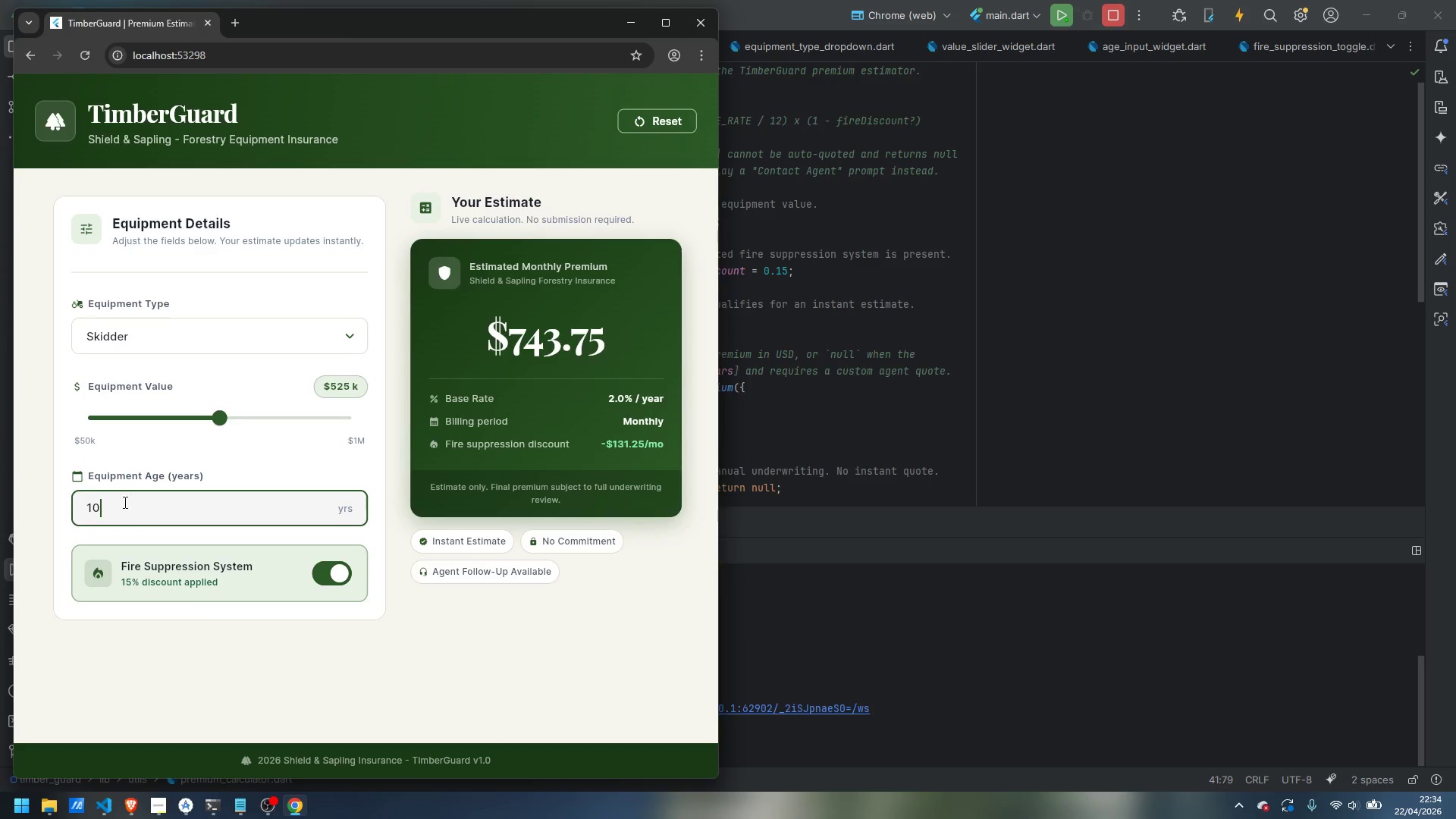 
key(1)
 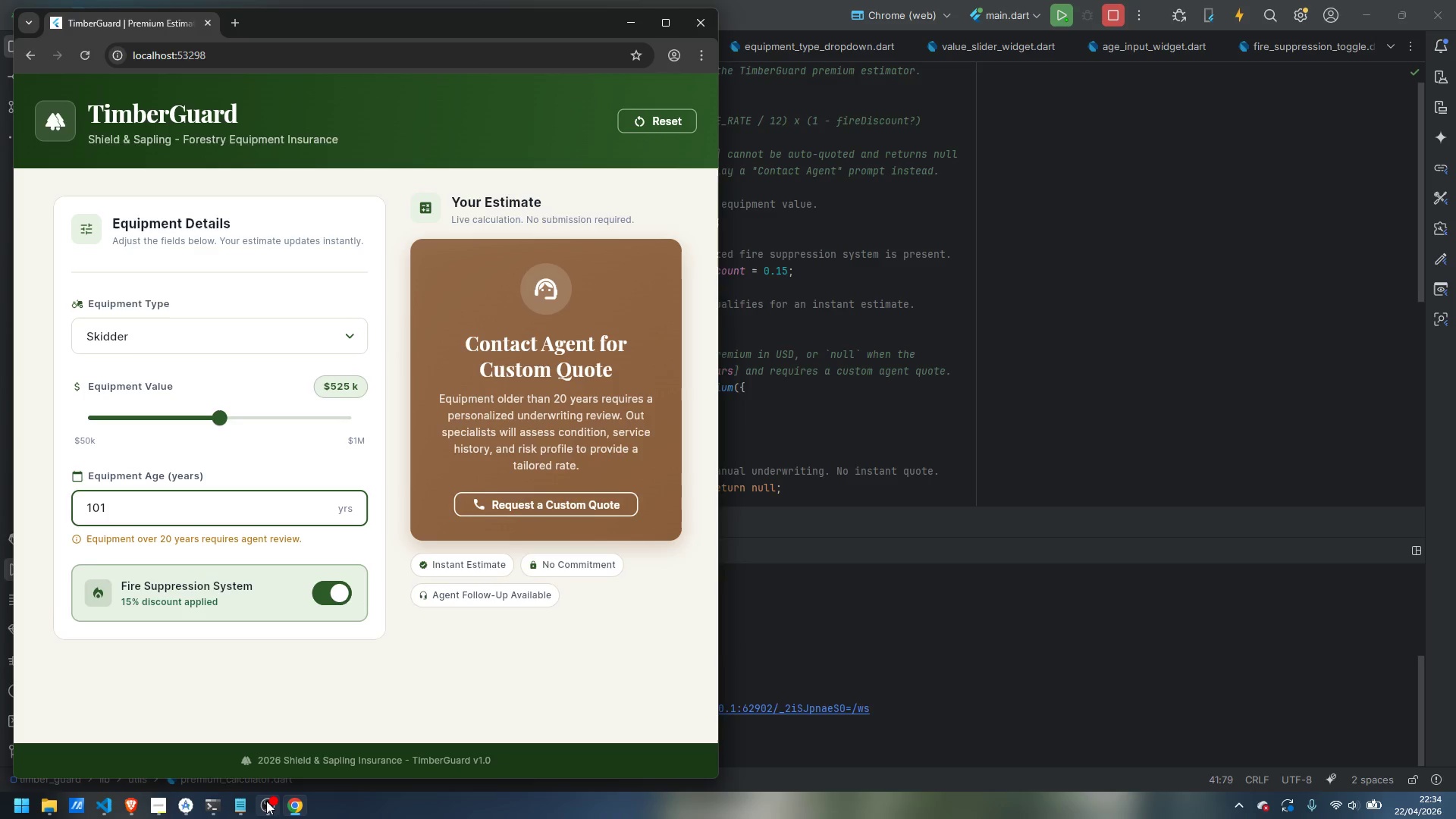 
left_click([268, 805])
 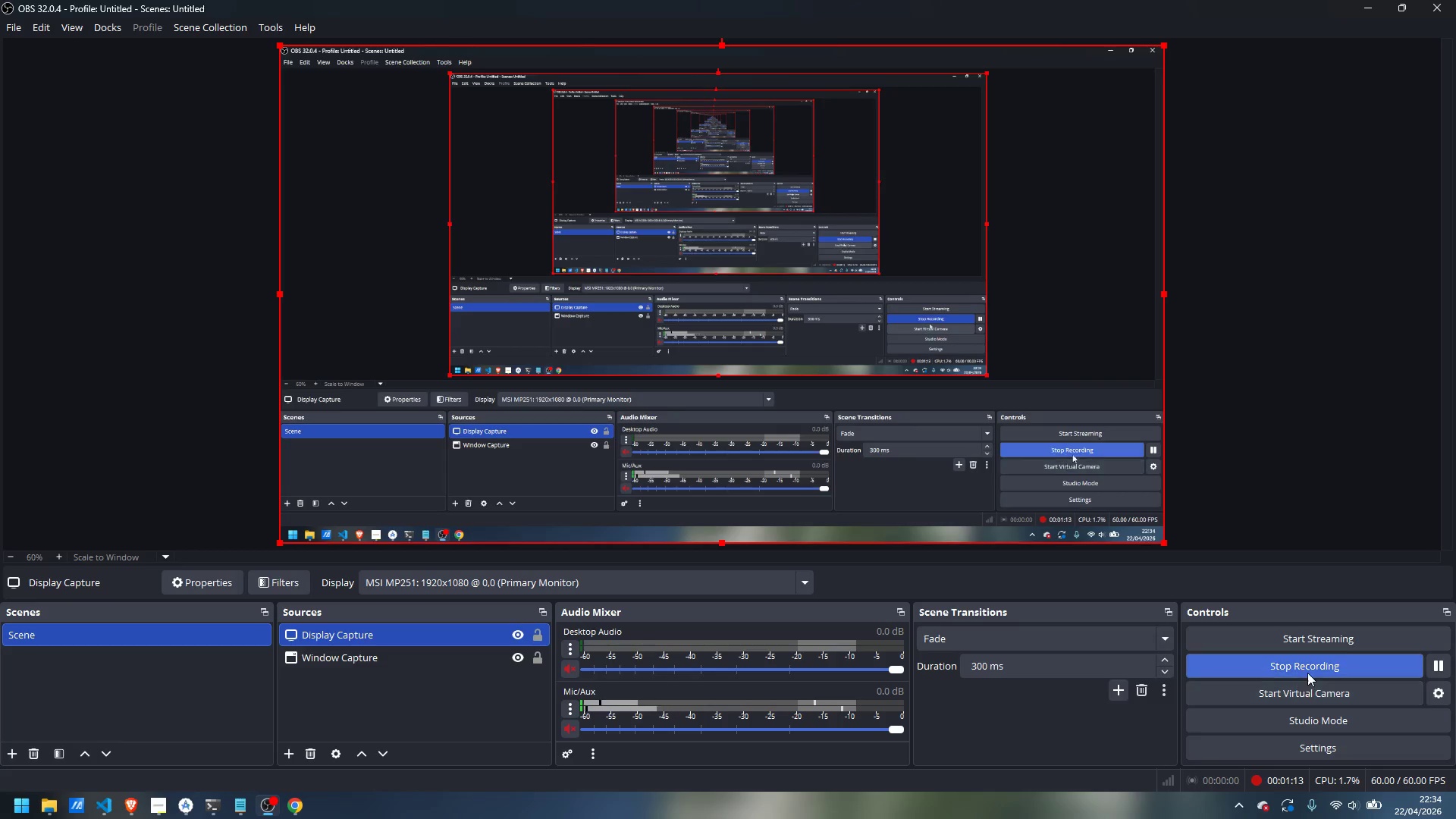 
left_click([1307, 672])
 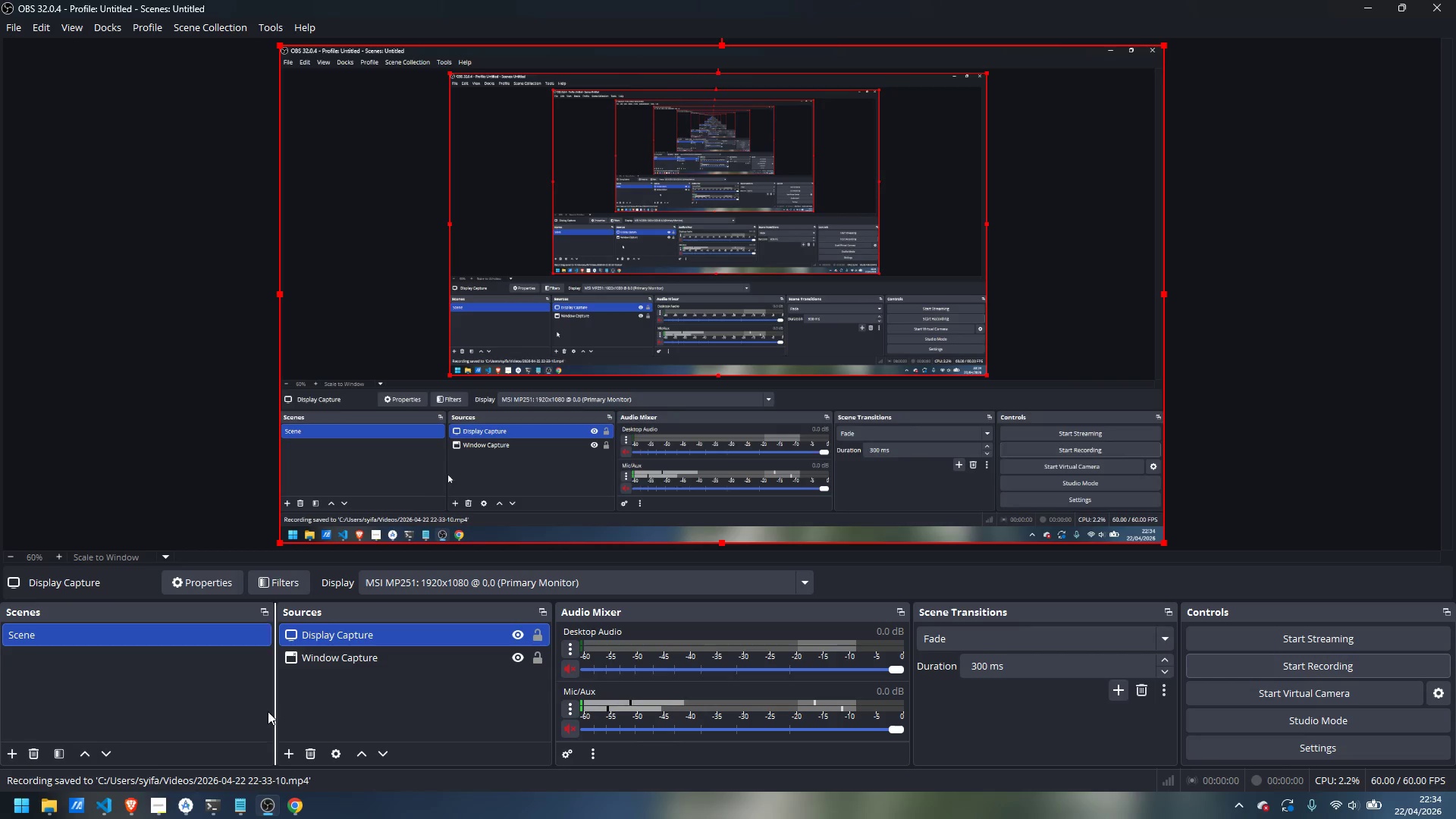 
left_click([43, 810])
 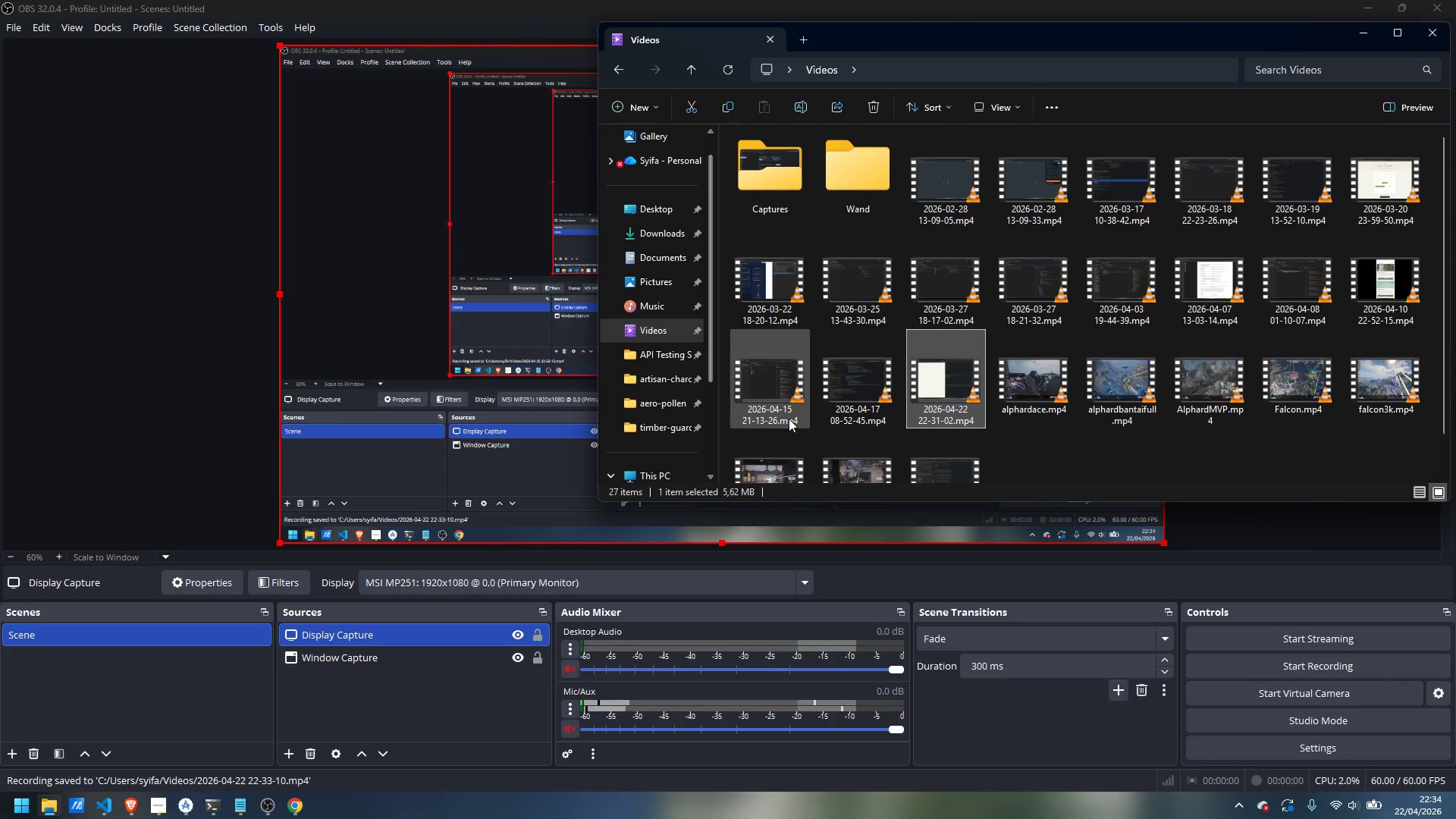 
mouse_move([966, 441])
 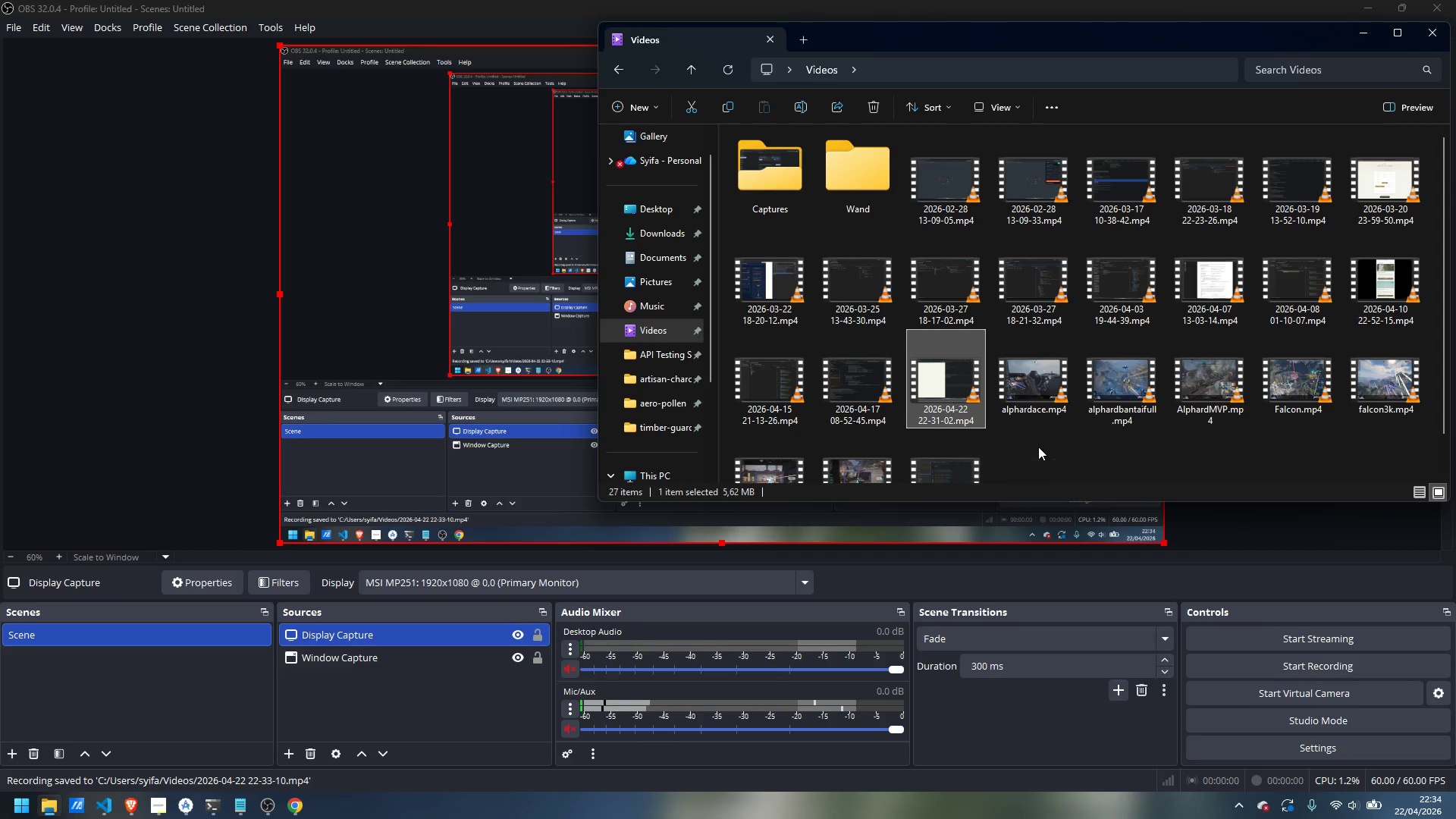 
left_click([1038, 447])
 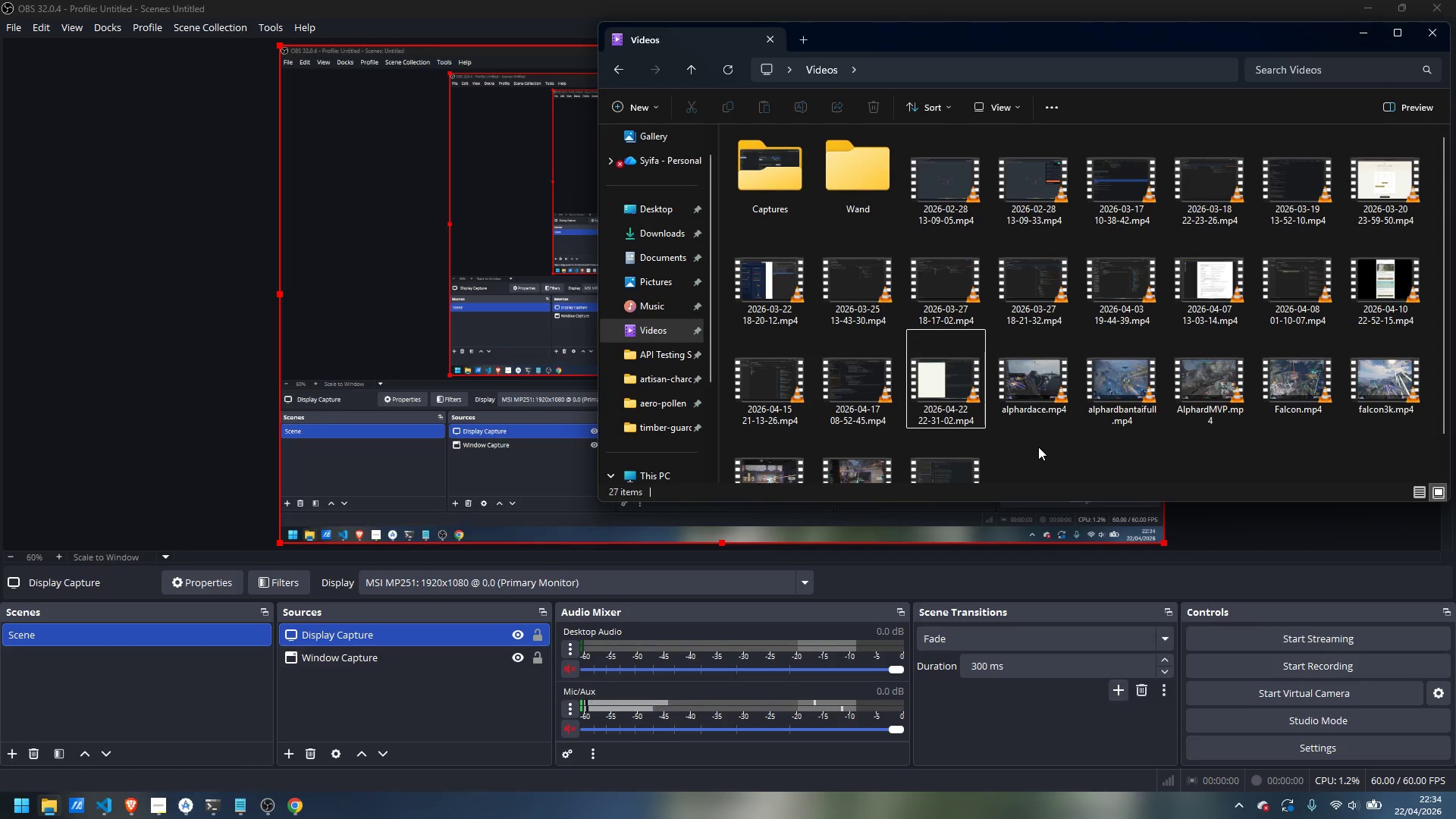 
scroll: coordinate [1038, 447], scroll_direction: down, amount: 1.0
 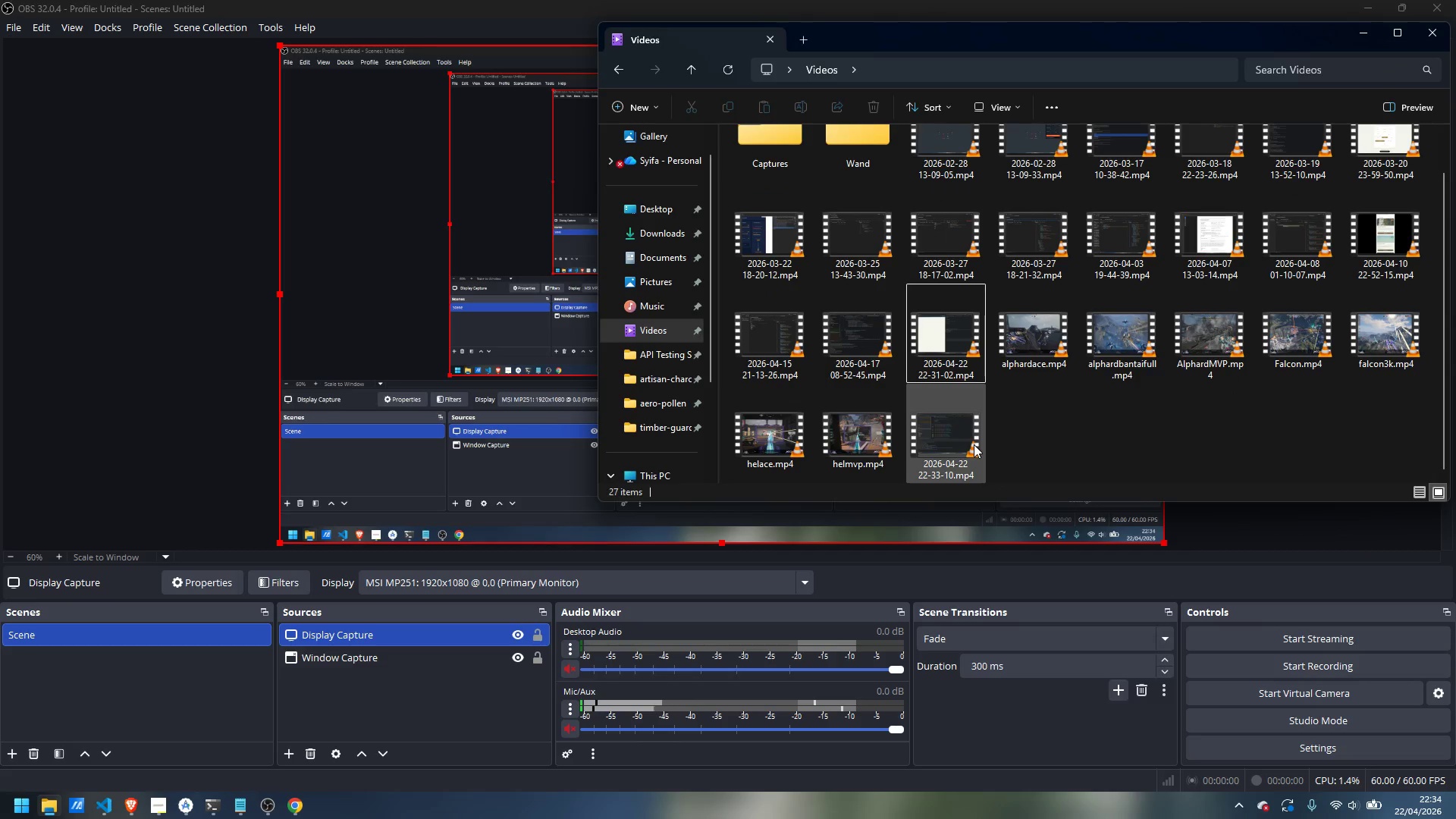 
left_click([974, 444])
 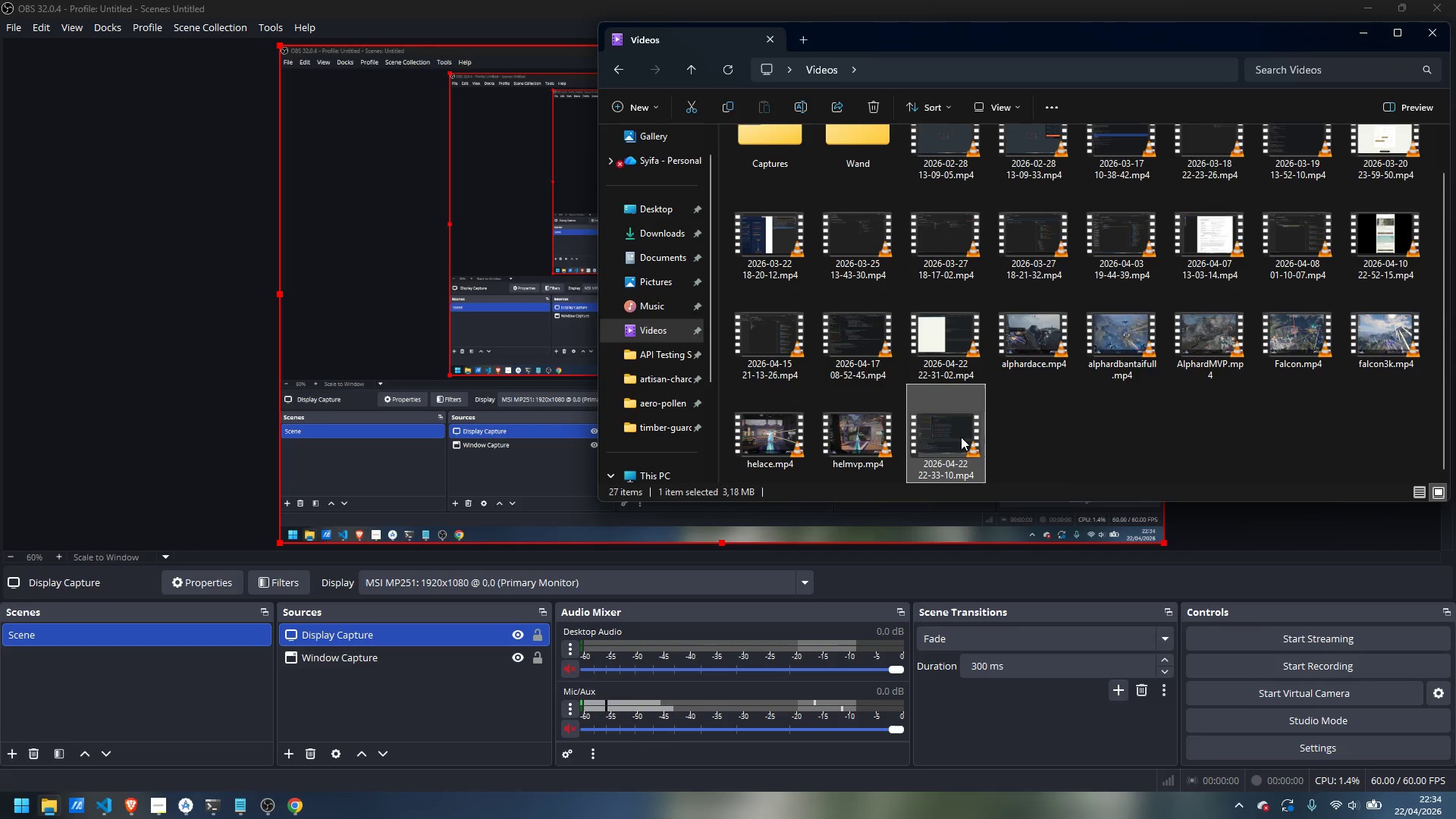 
double_click([949, 436])
 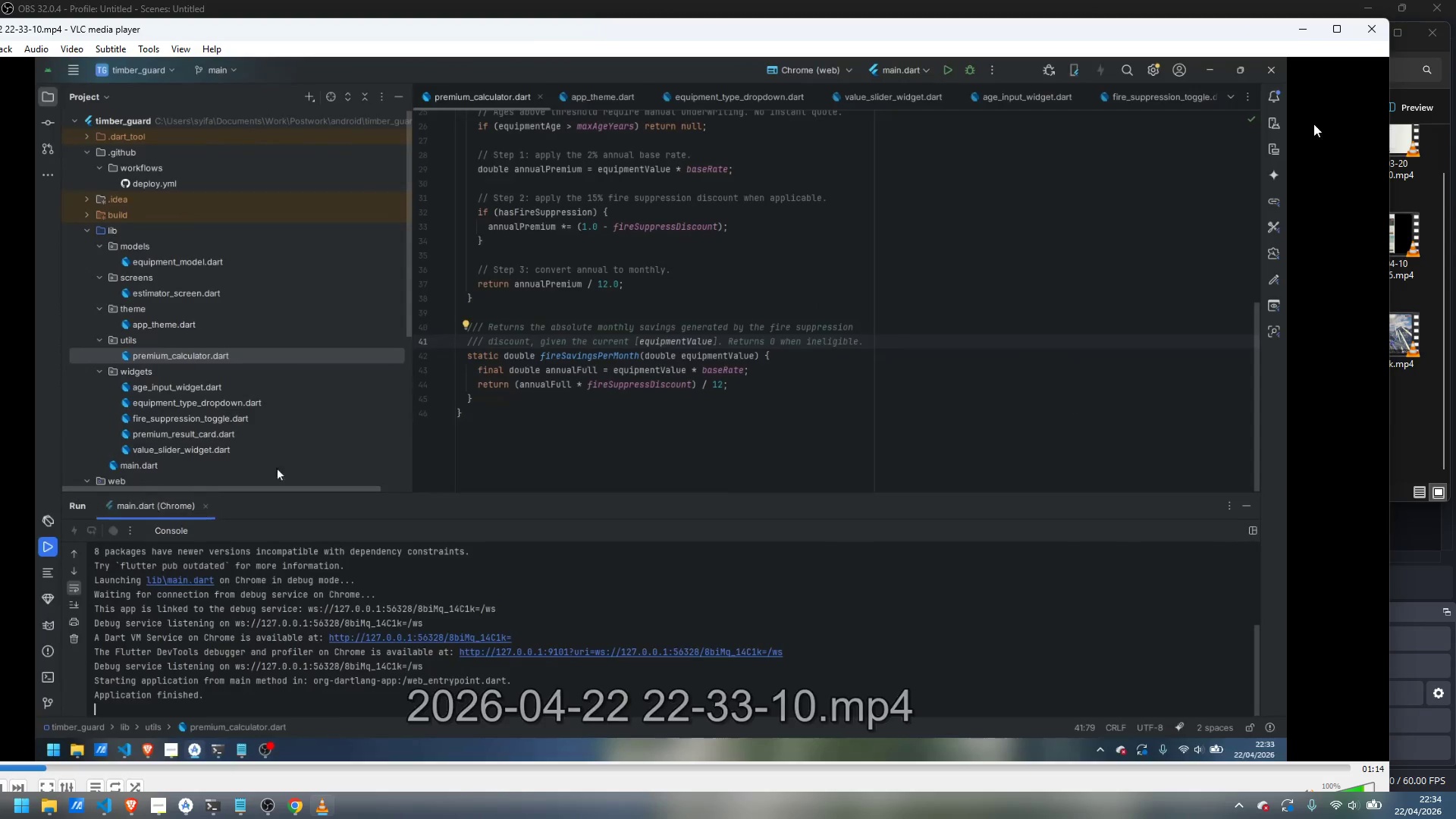 
wait(6.48)
 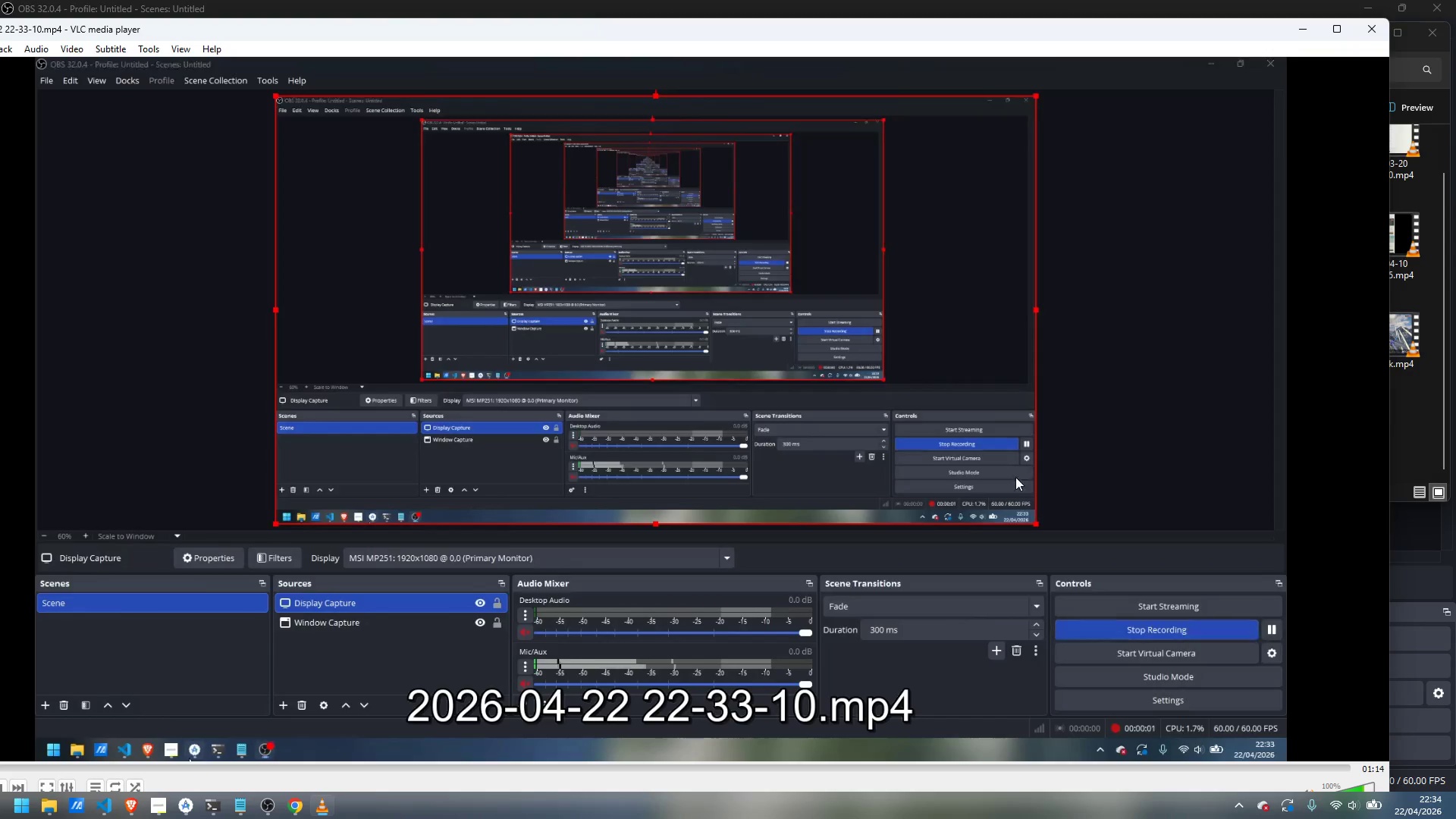 
left_click([1368, 34])
 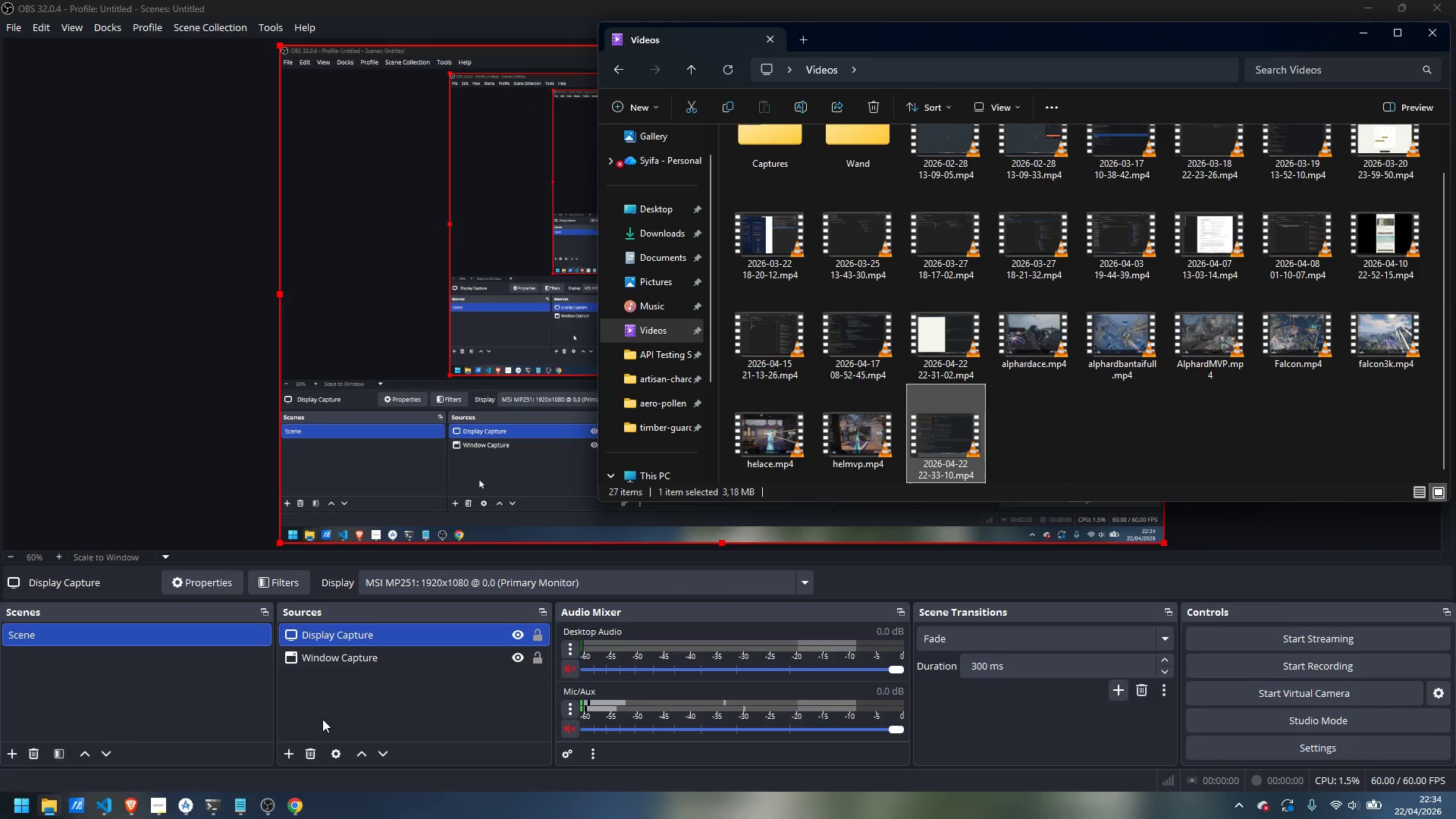 
left_click([127, 818])
 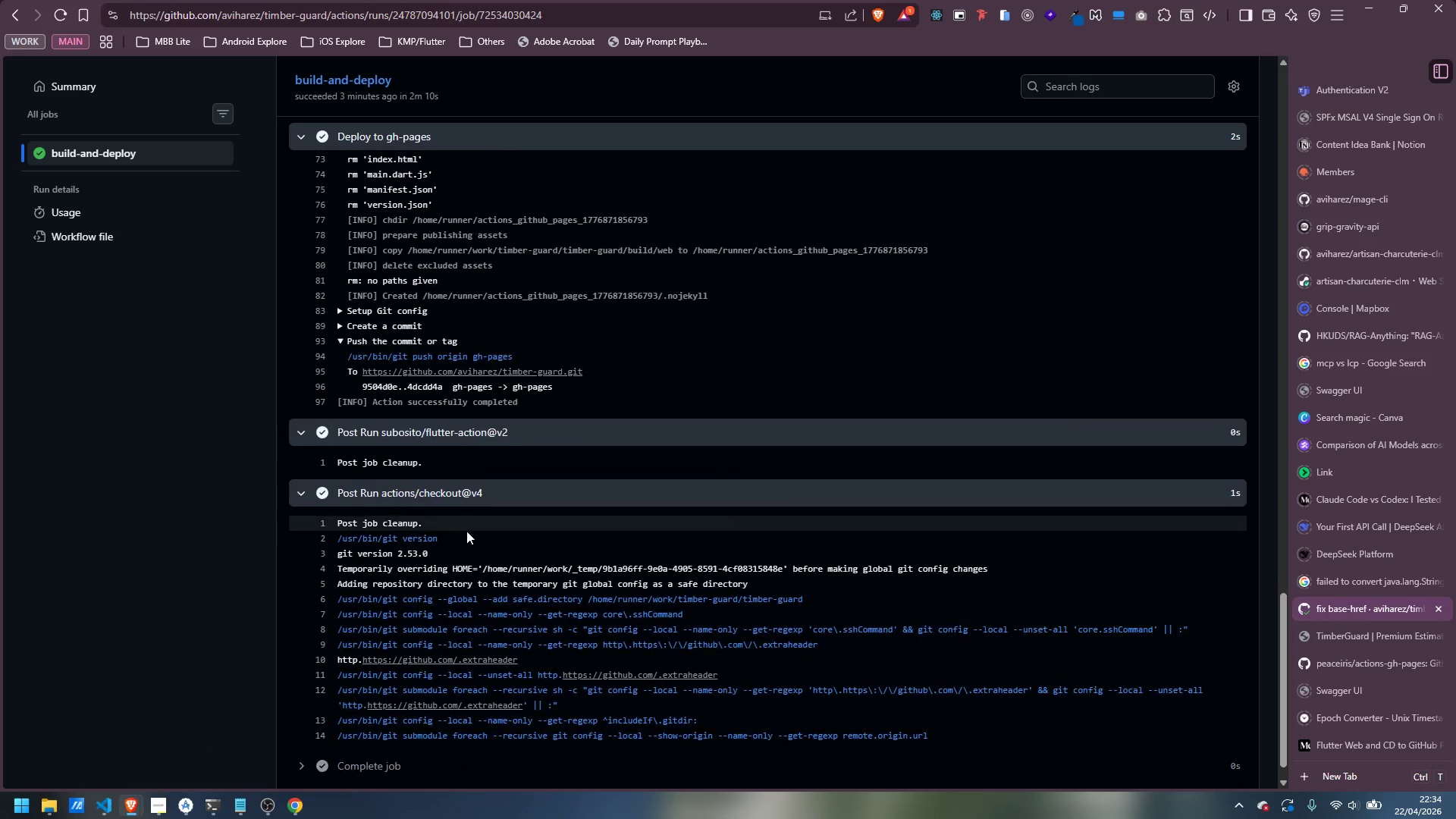 
scroll: coordinate [143, 383], scroll_direction: up, amount: 31.0
 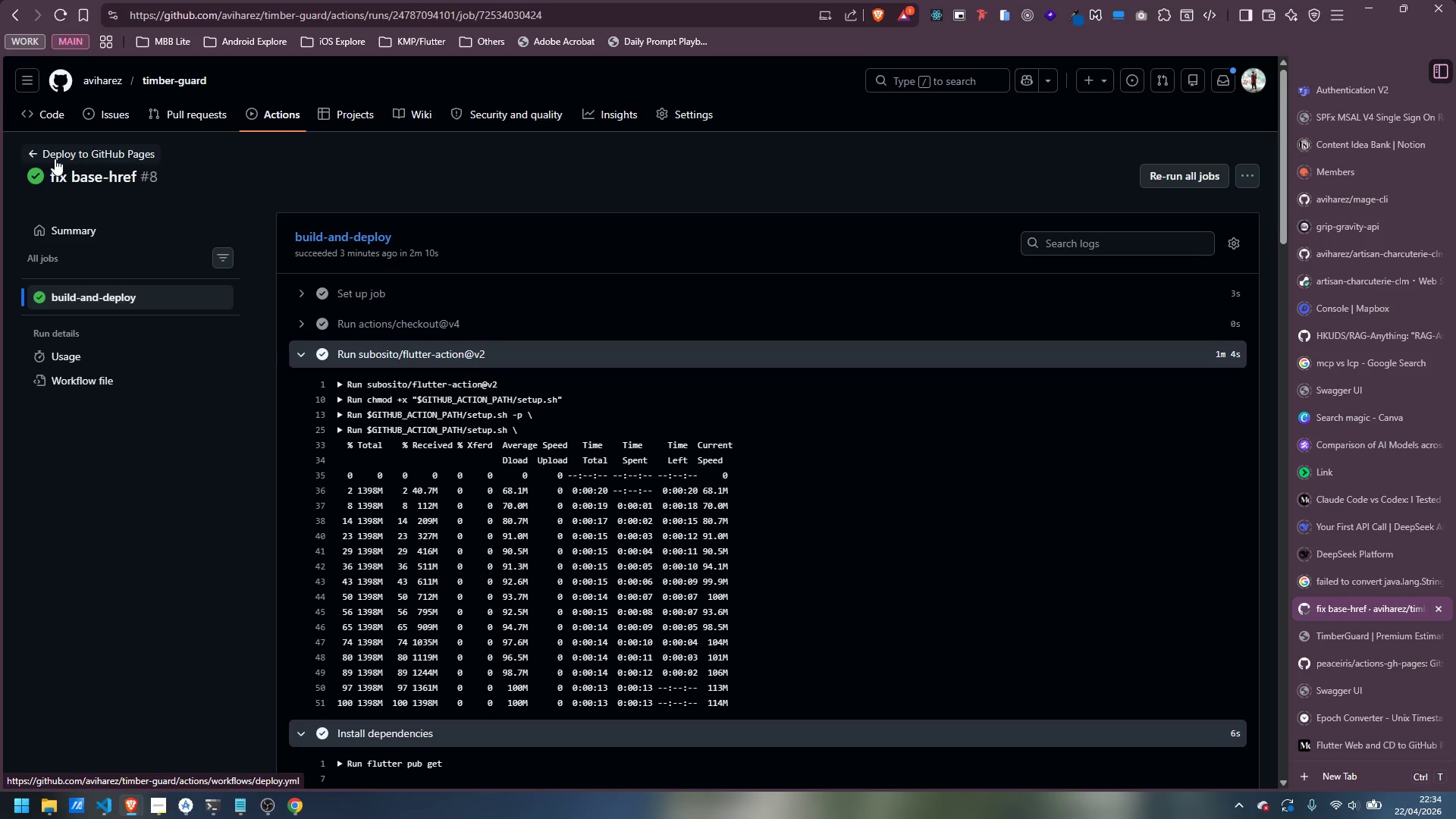 
left_click([55, 158])
 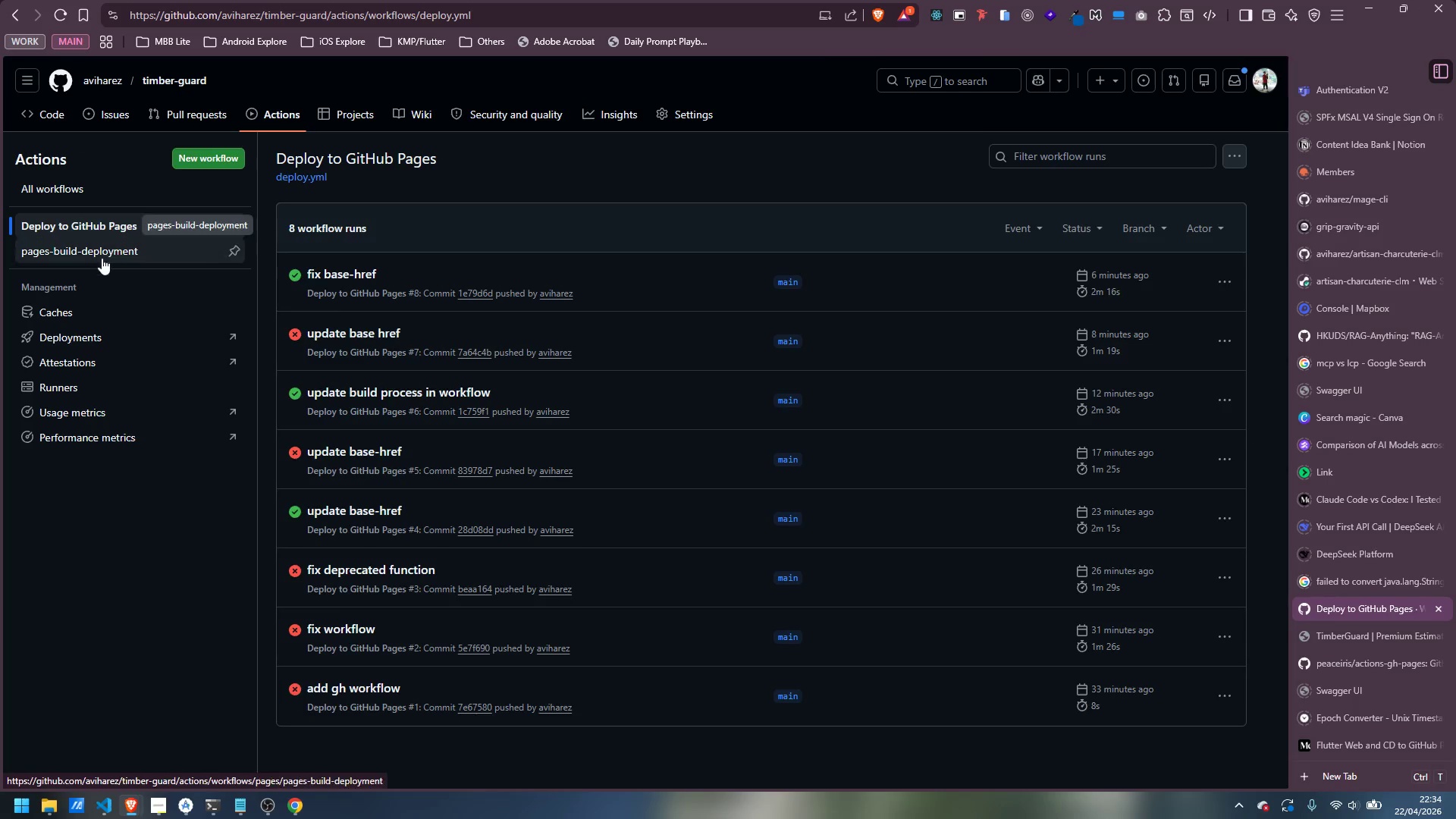 
left_click([102, 253])
 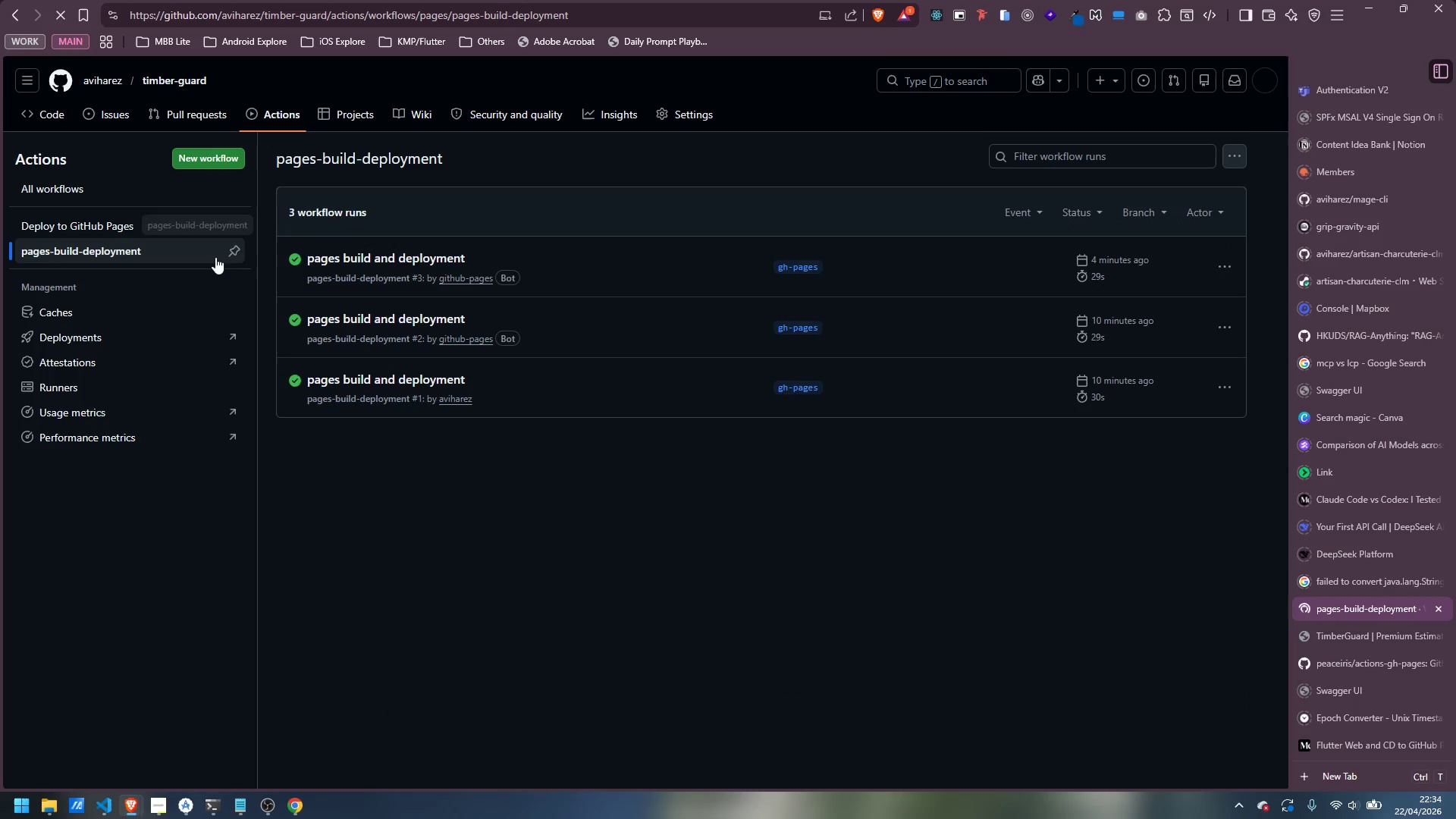 
left_click([433, 256])
 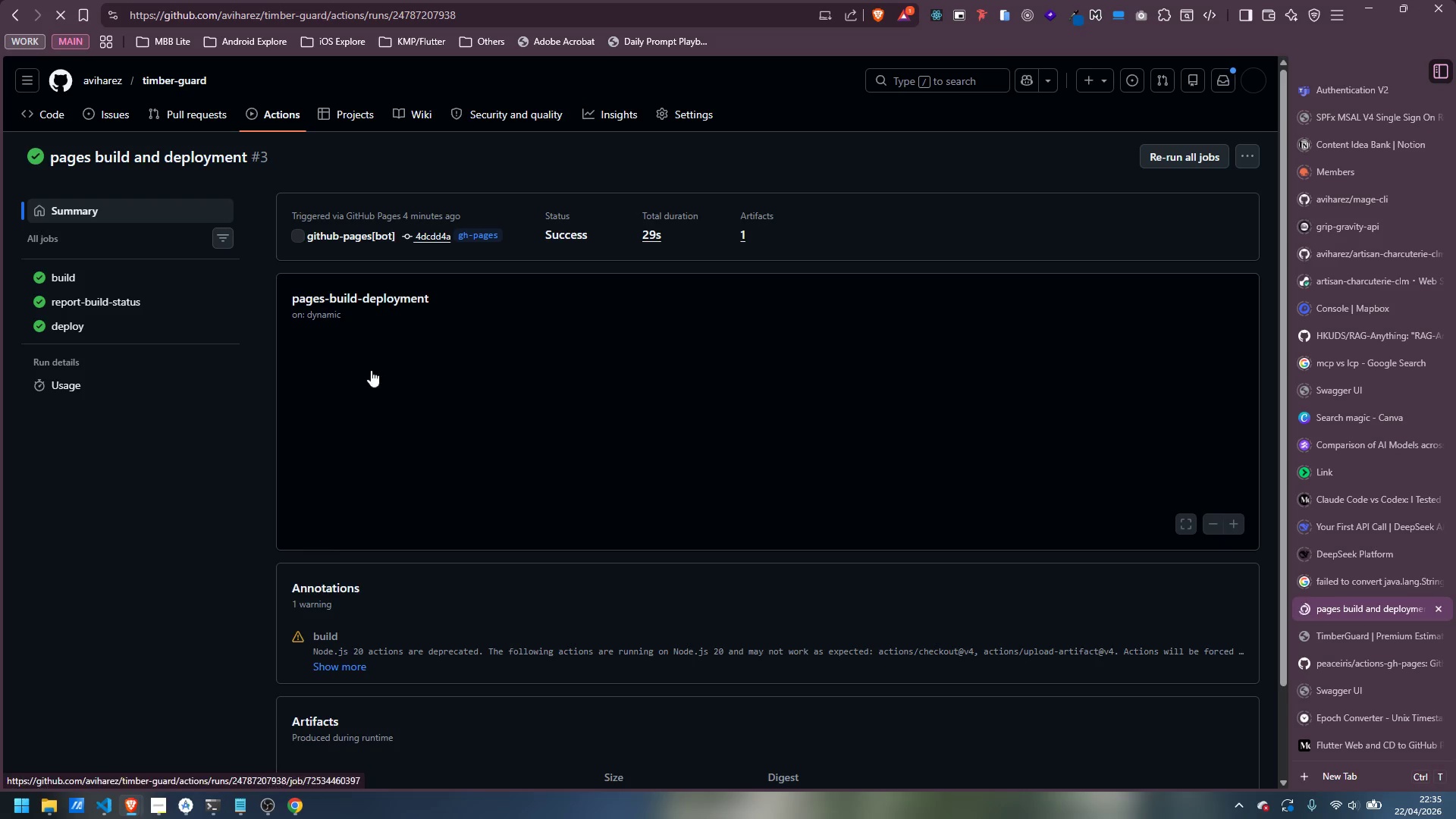 
scroll: coordinate [408, 475], scroll_direction: down, amount: 3.0
 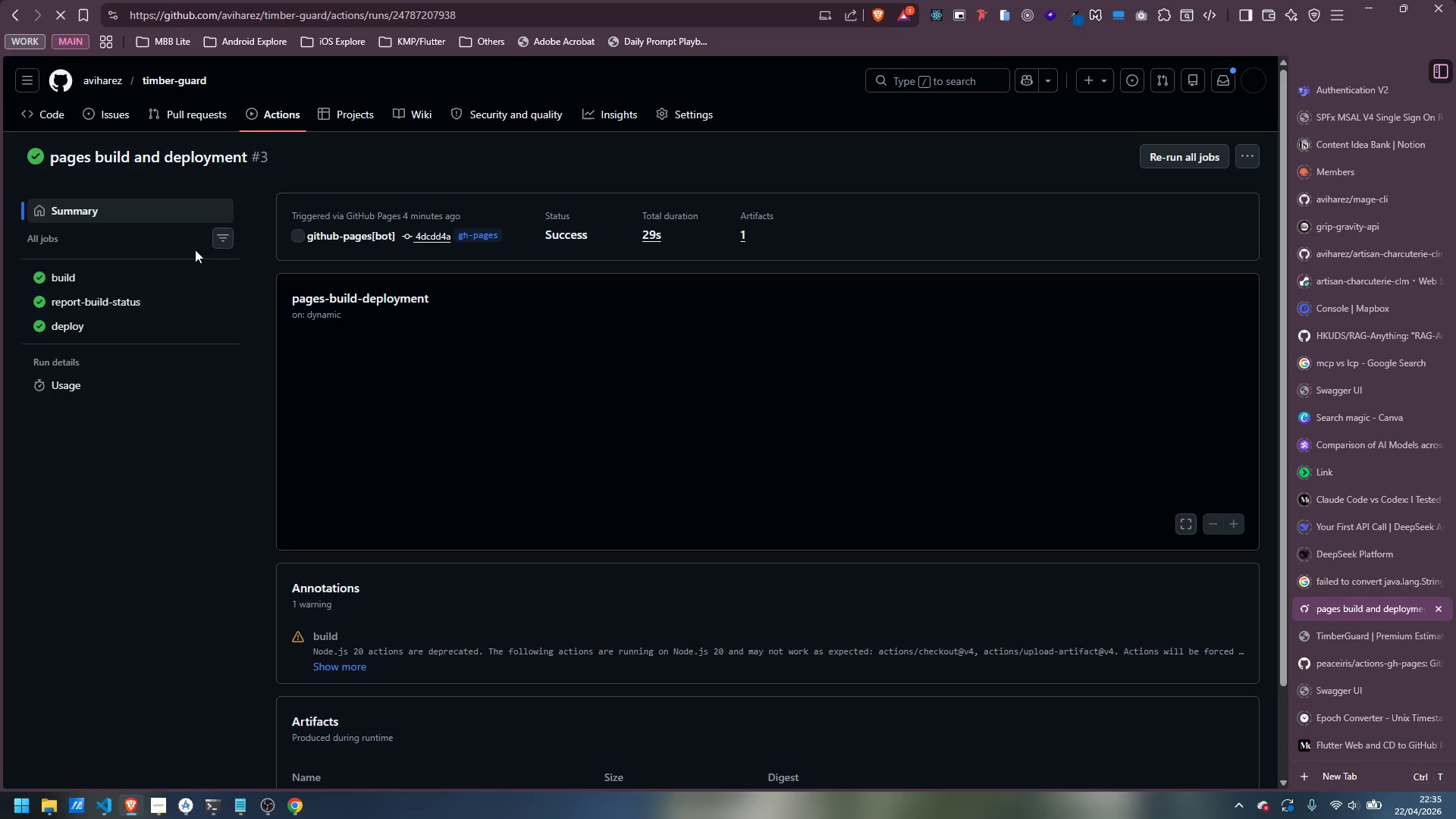 
wait(8.54)
 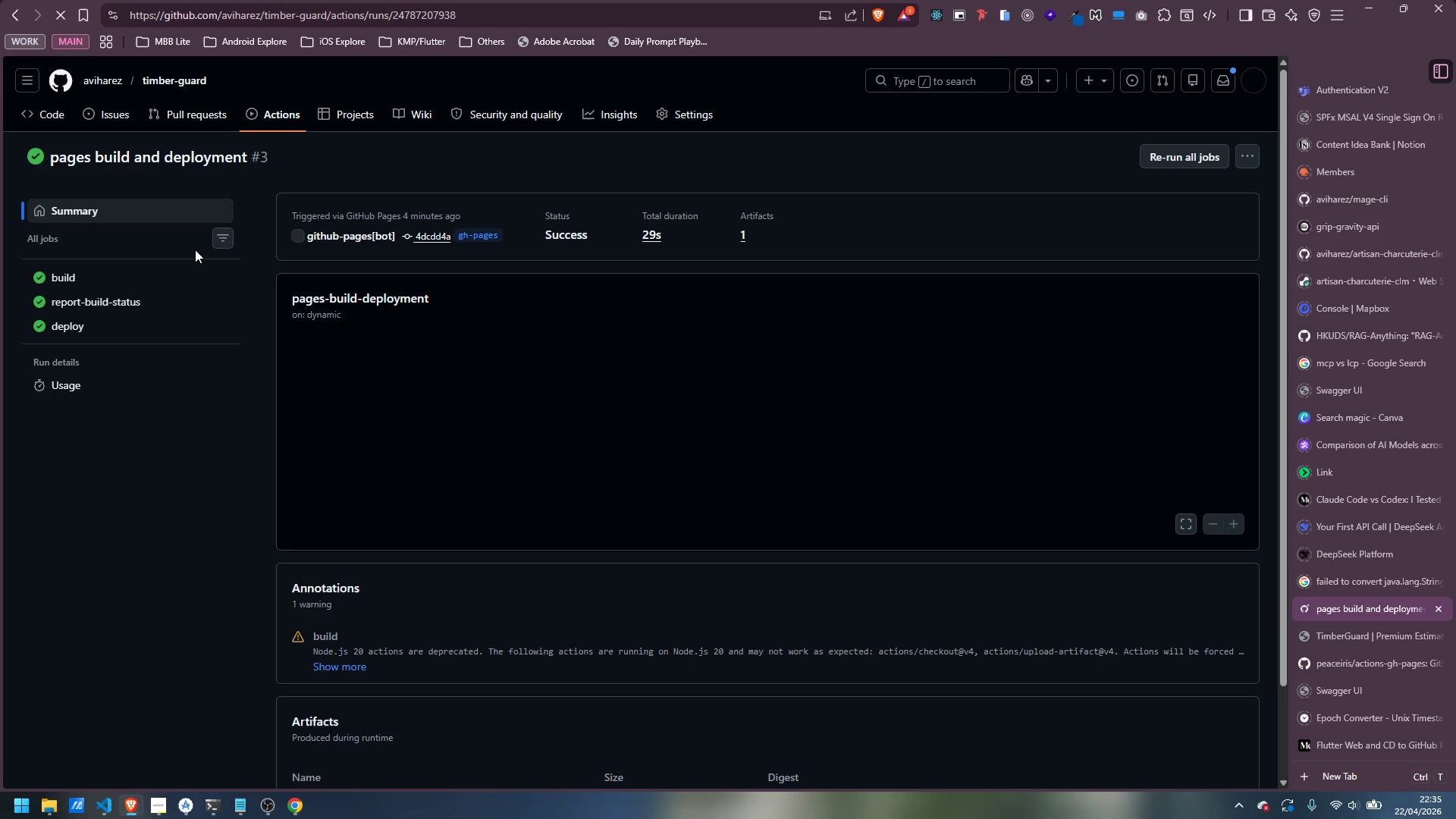 
left_click([640, 478])
 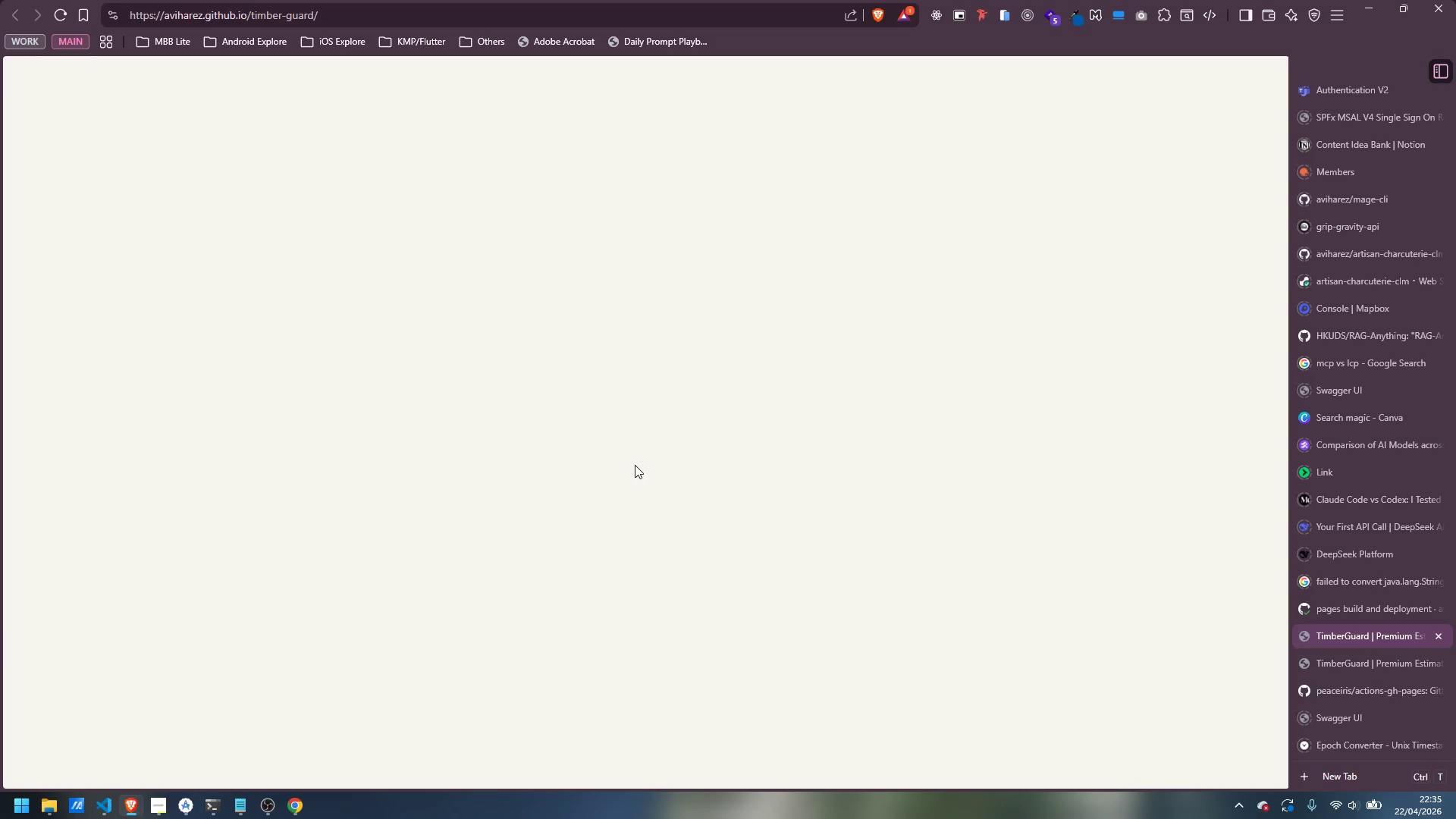 
wait(13.81)
 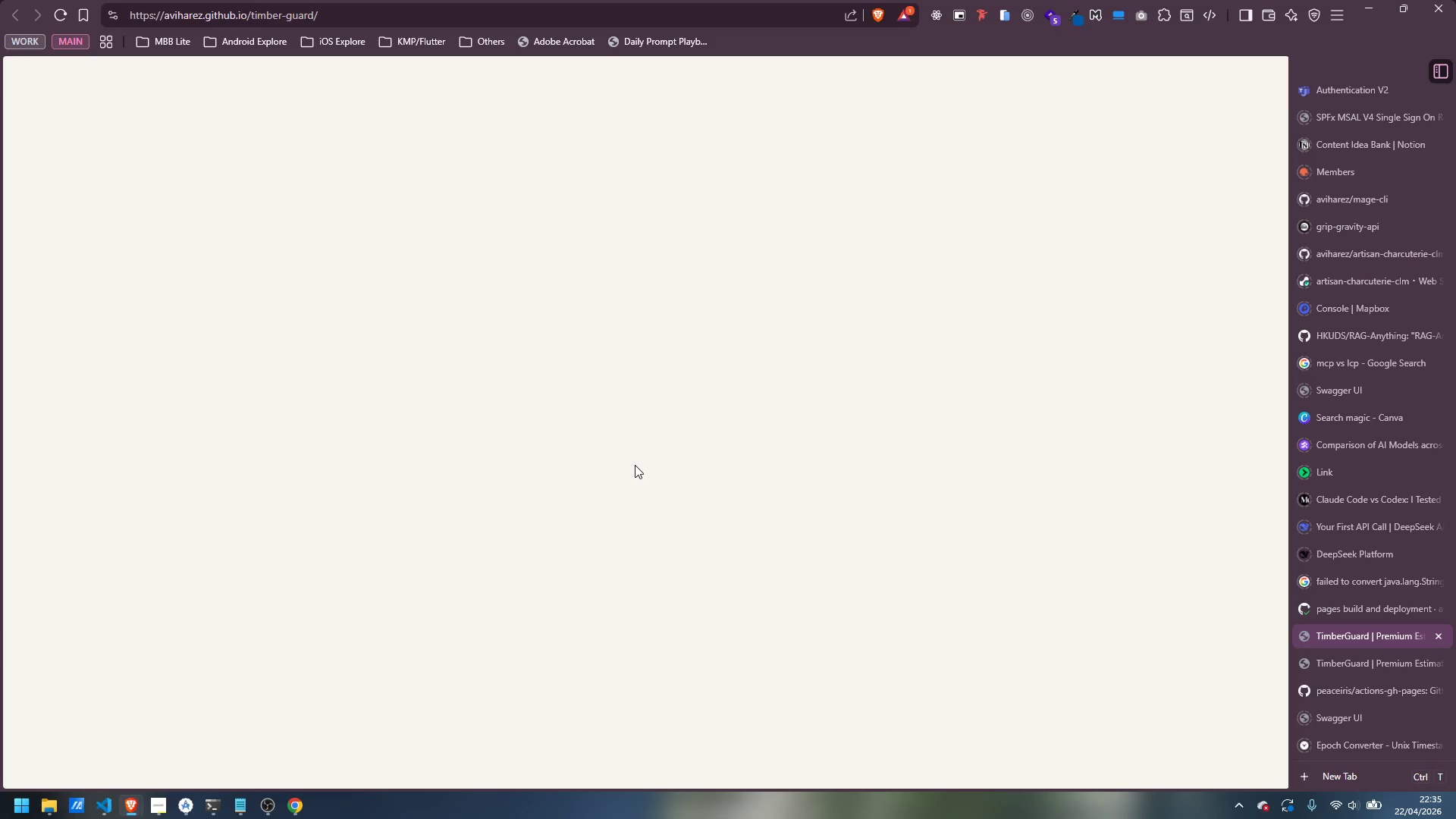 
right_click([407, 512])
 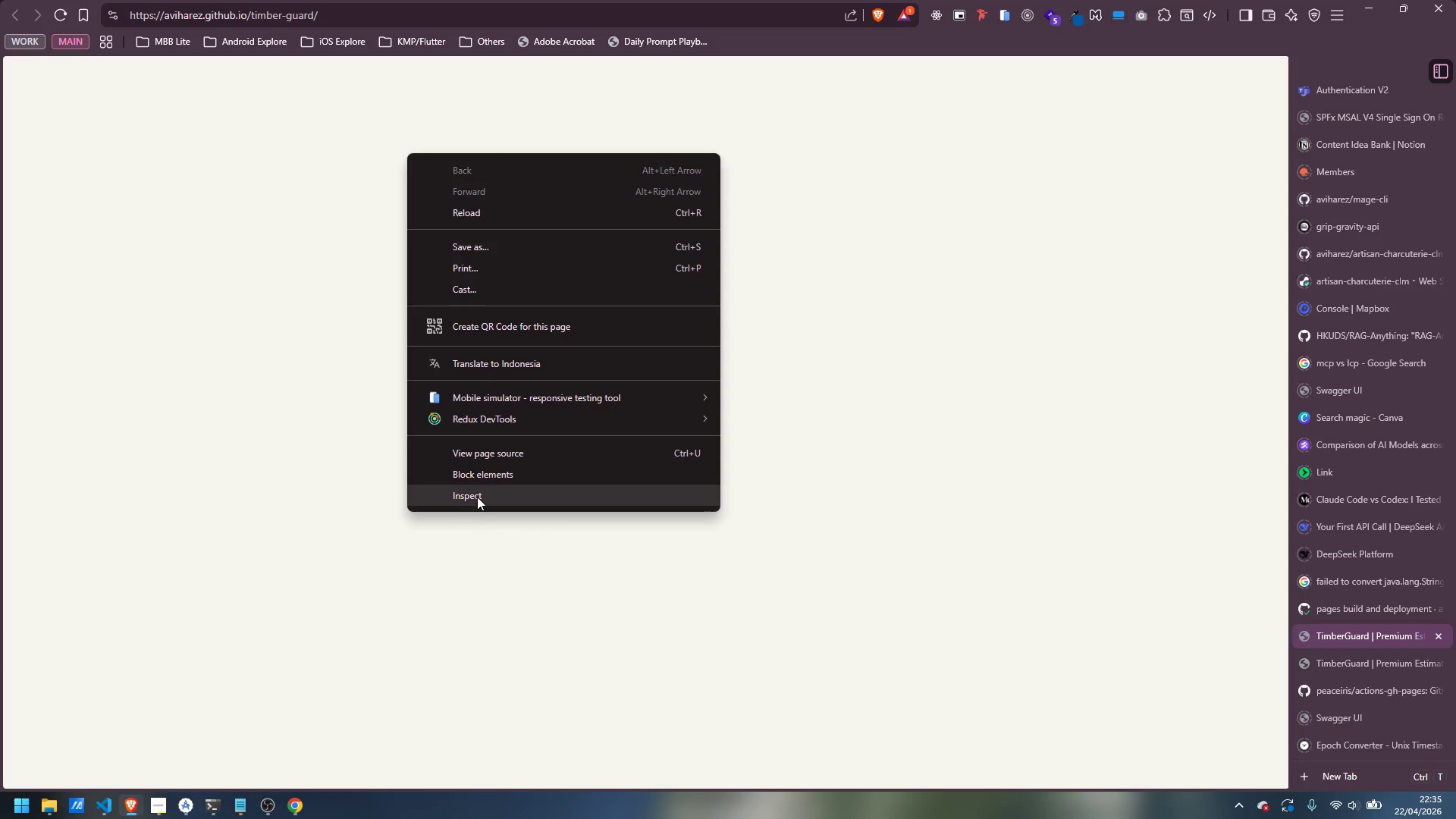 
left_click([477, 497])
 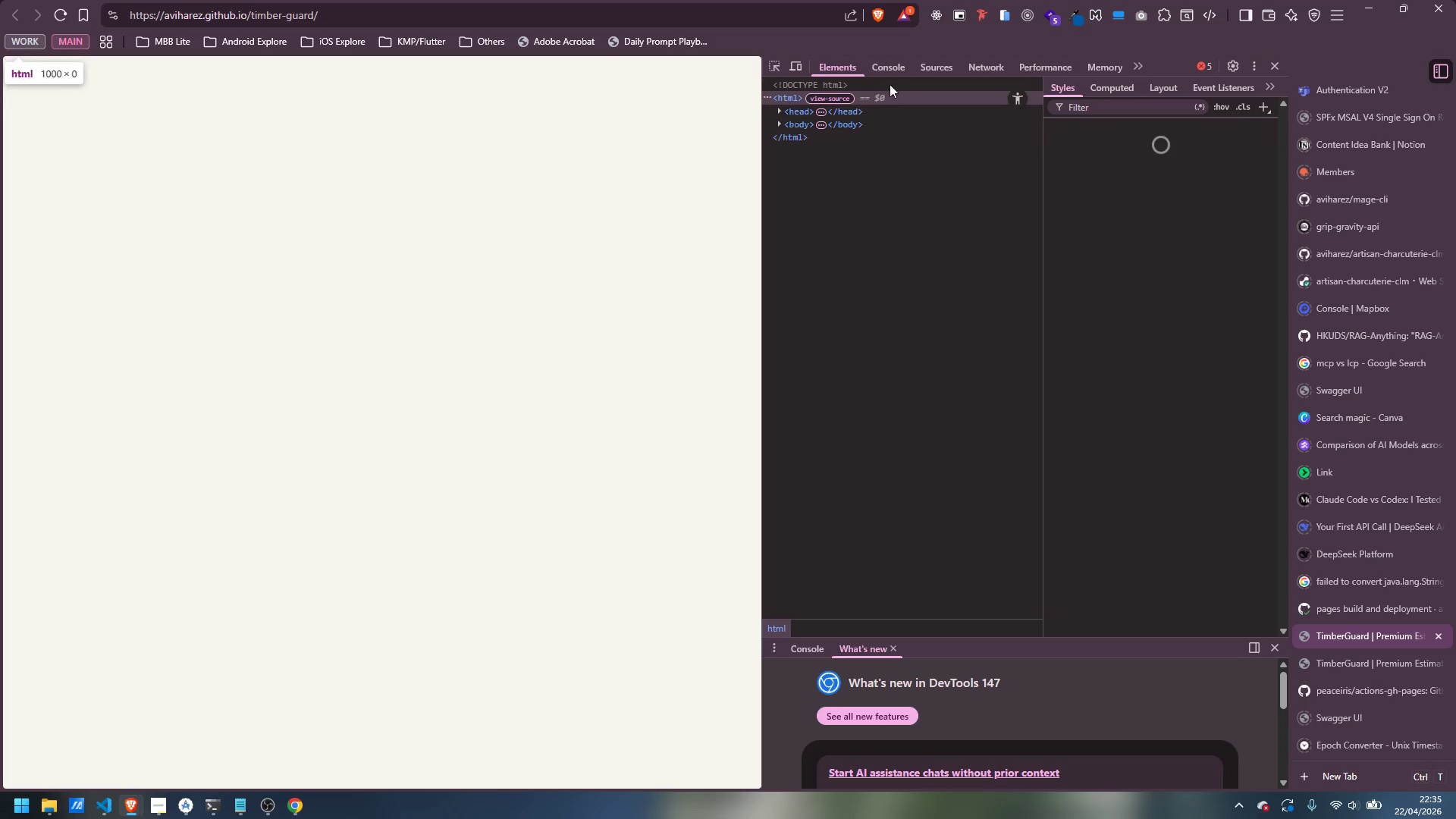 
left_click([890, 71])
 